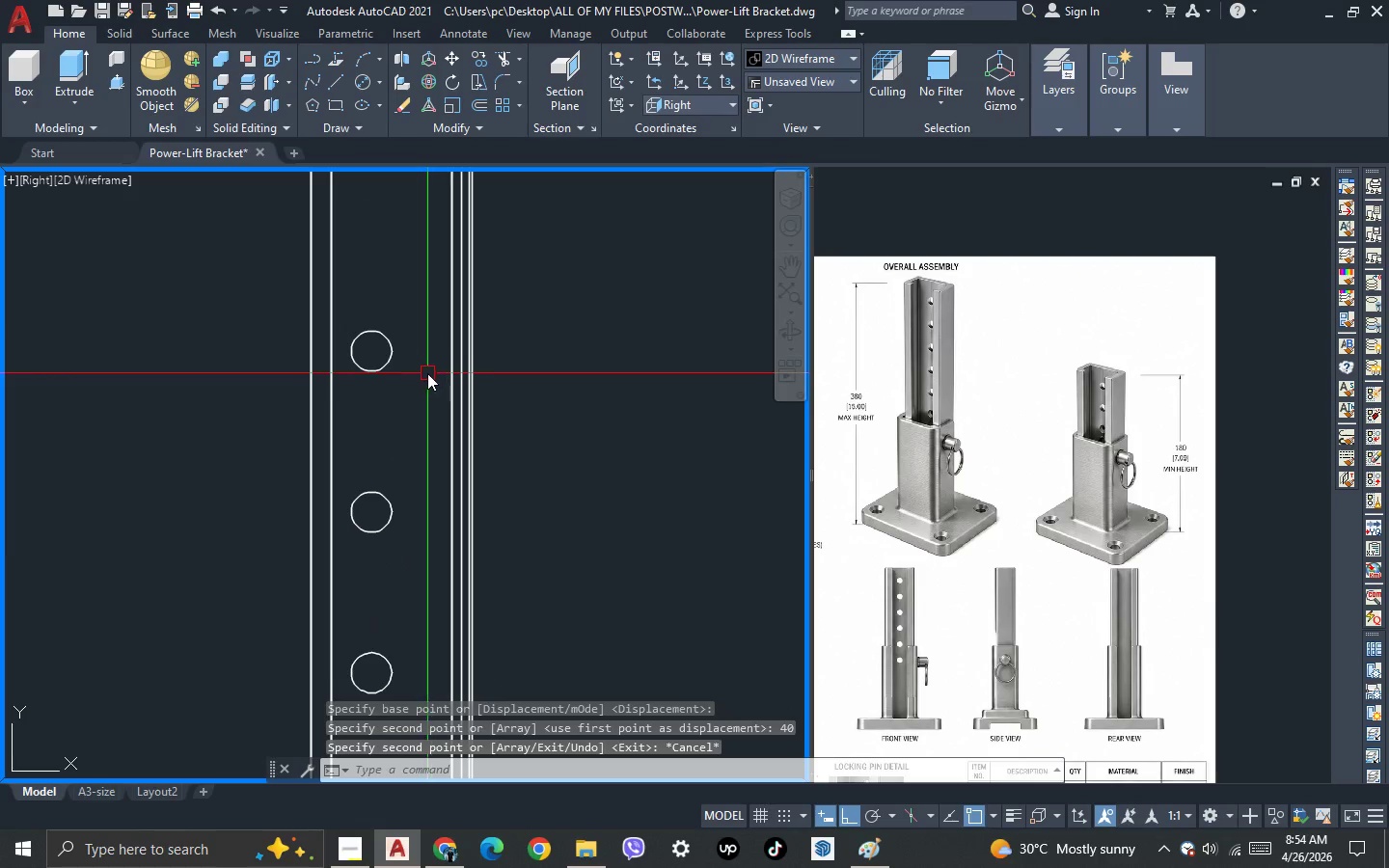 
double_click([364, 285])
 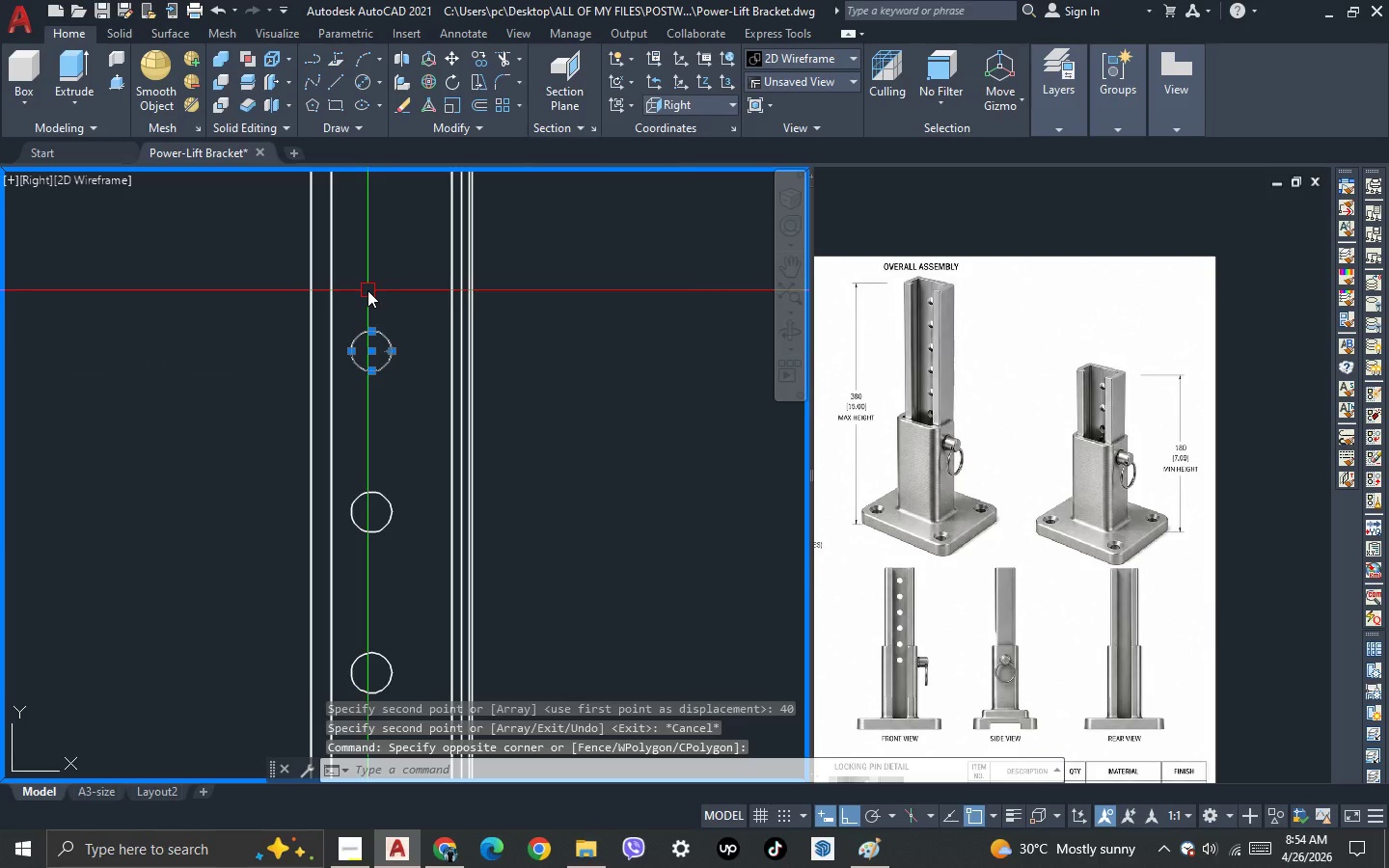 
type(co)
 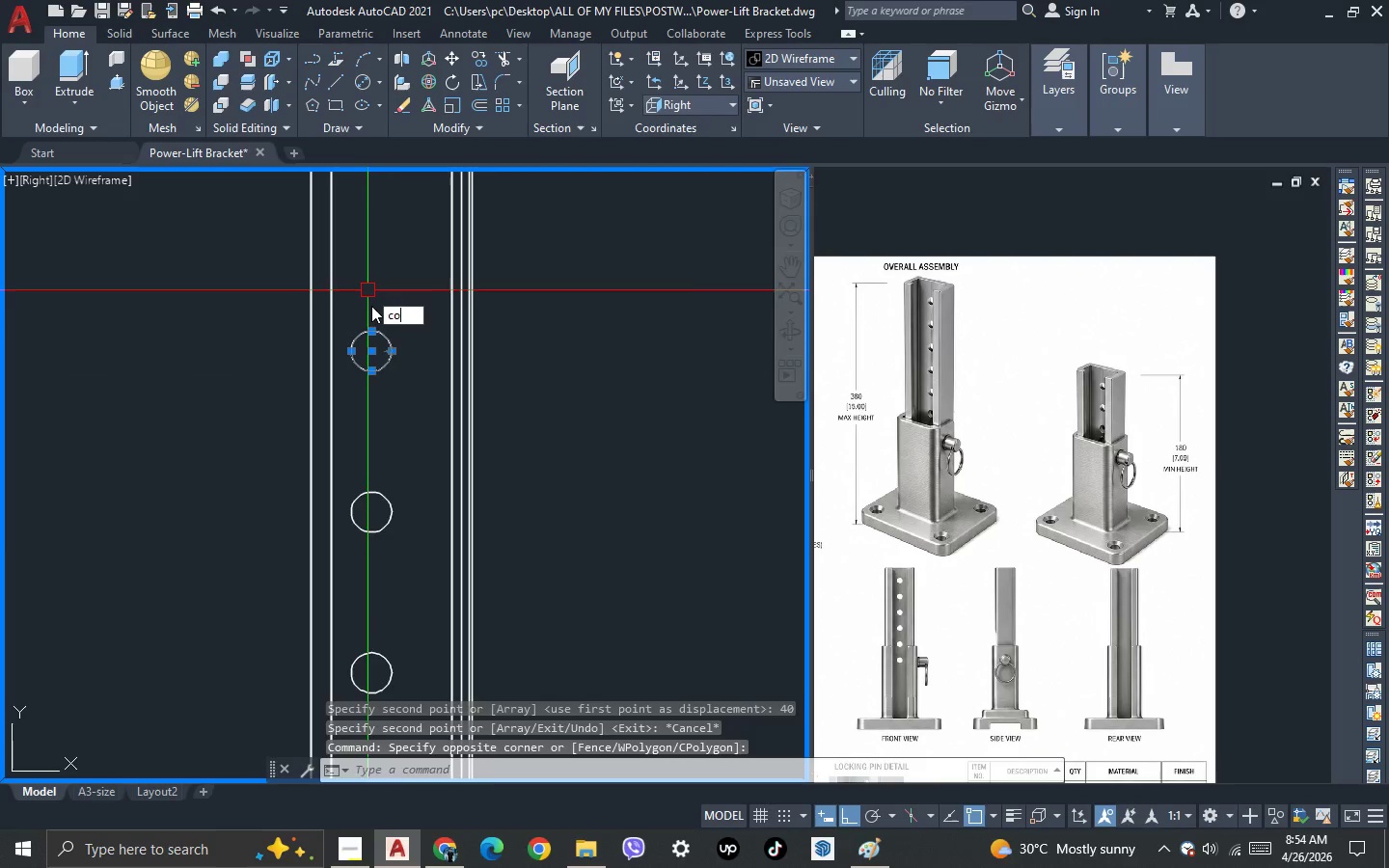 
key(Space)
 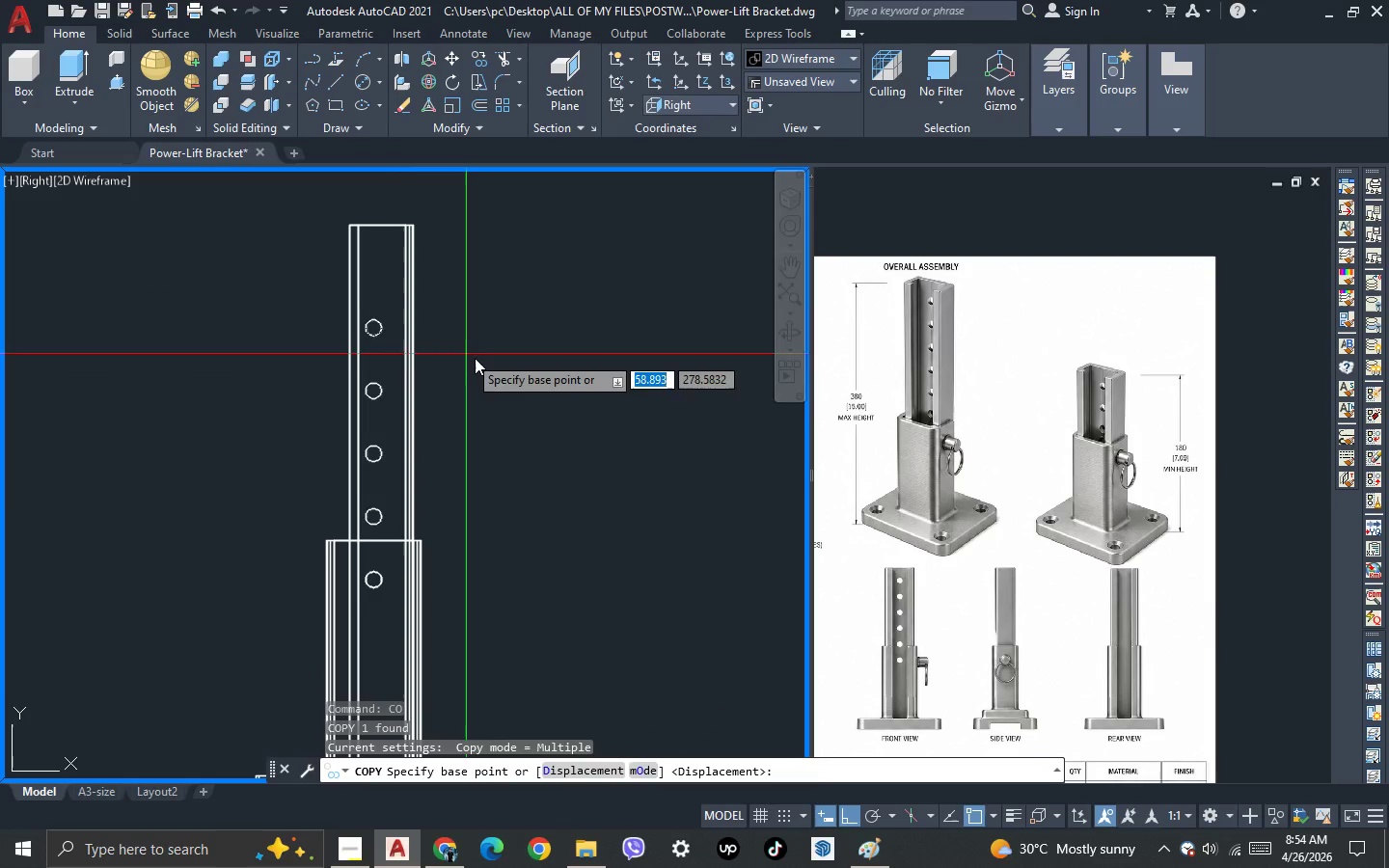 
left_click([478, 360])
 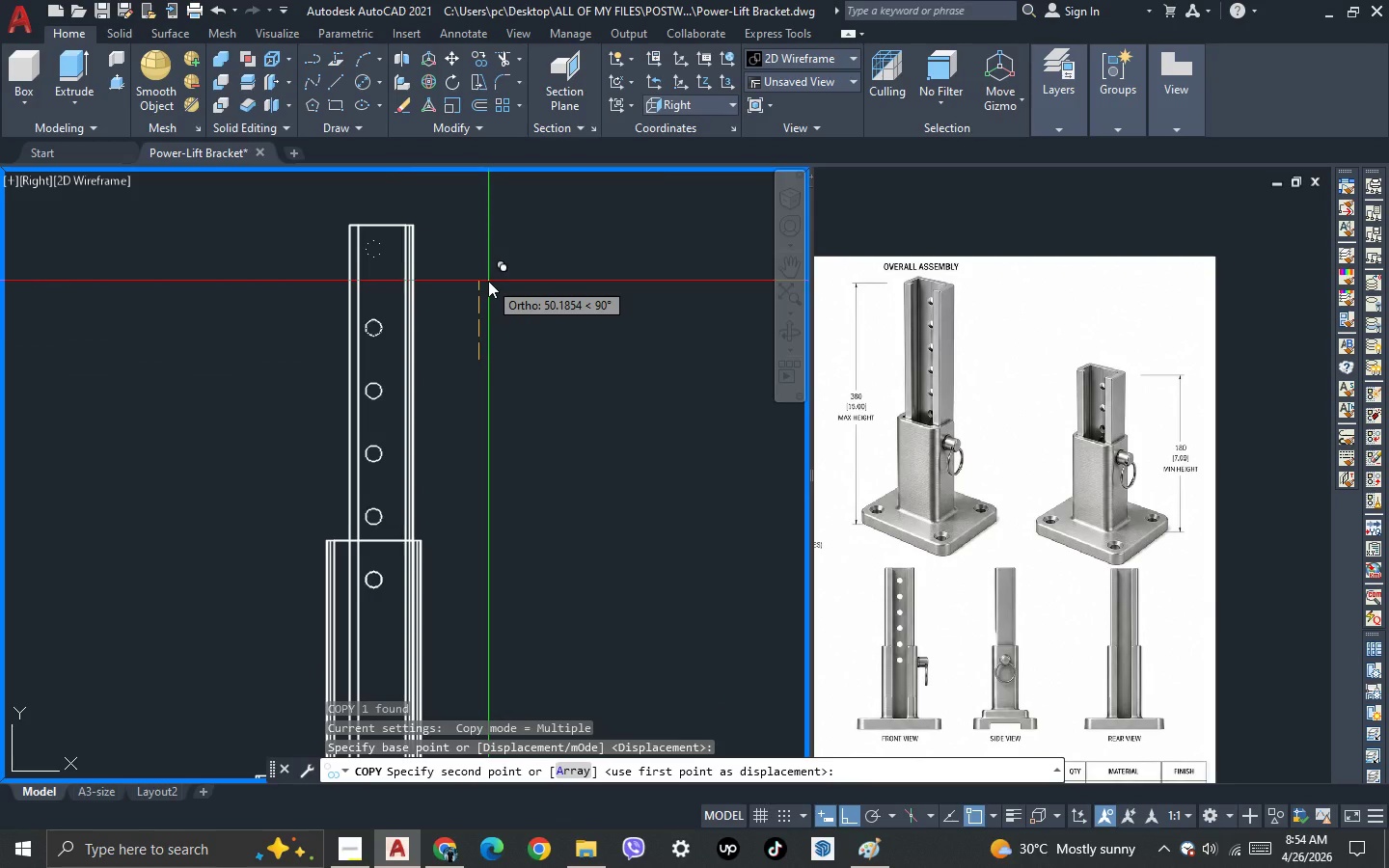 
scroll: coordinate [375, 314], scroll_direction: down, amount: 2.0
 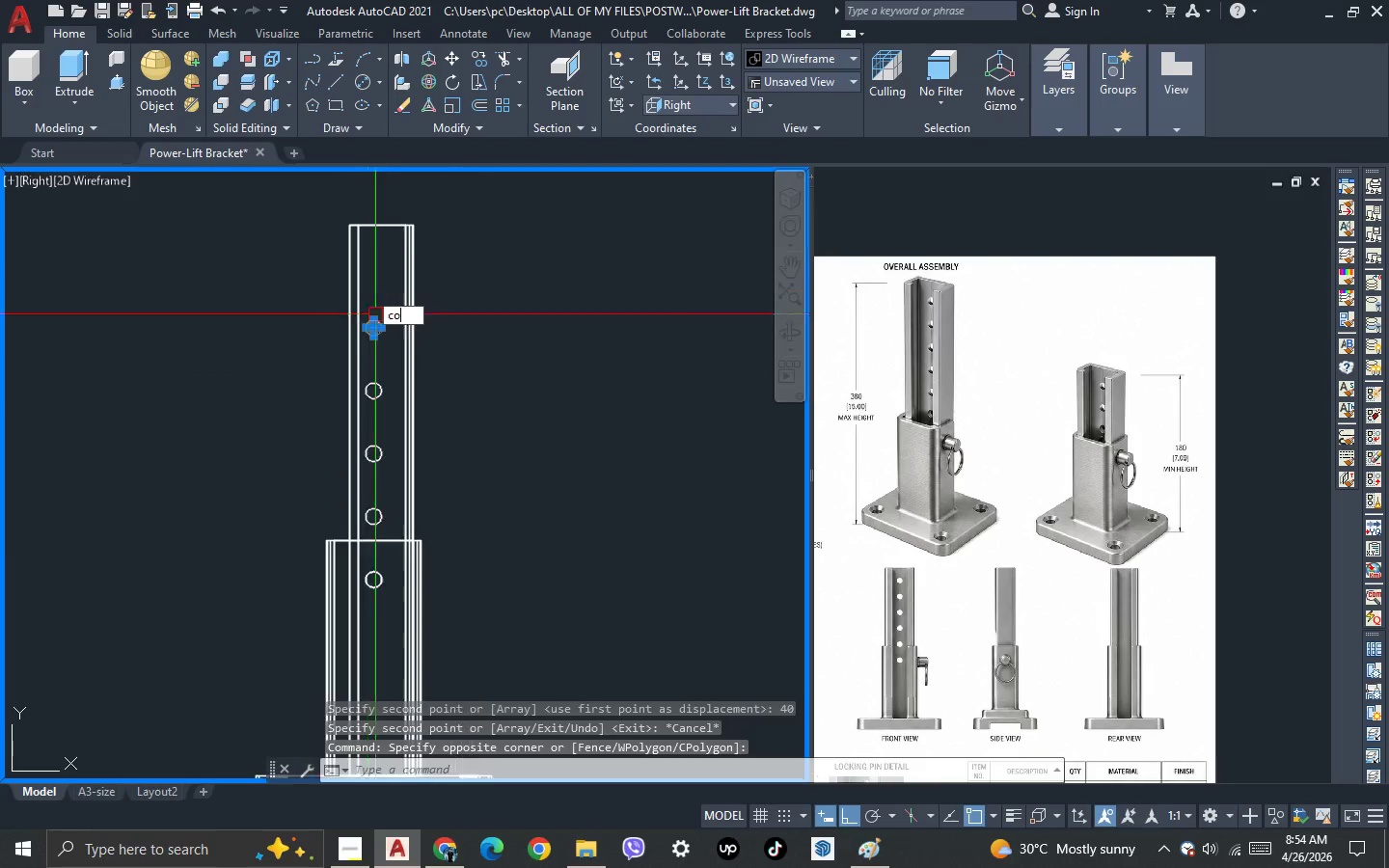 
type(40)
 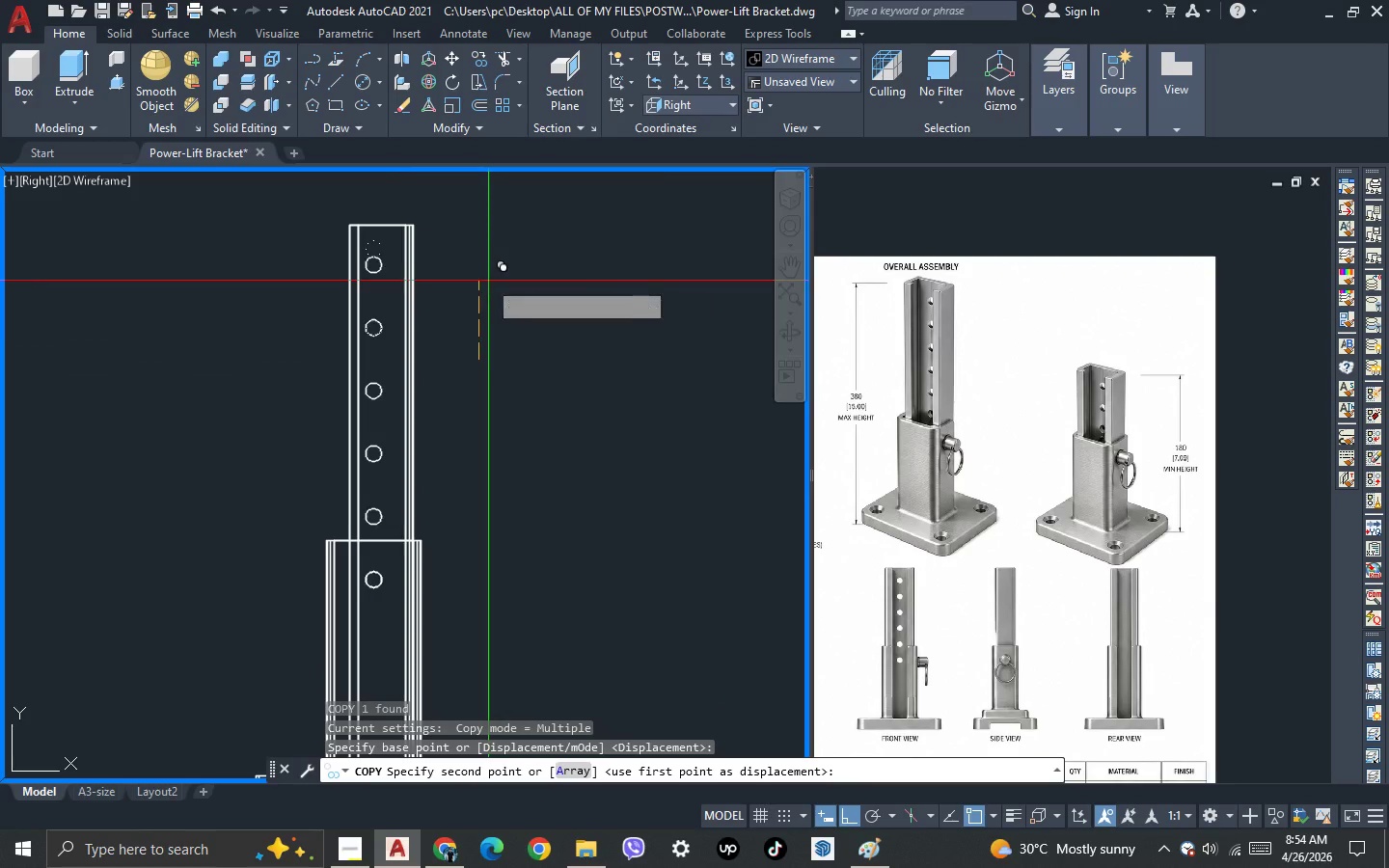 
key(Enter)
 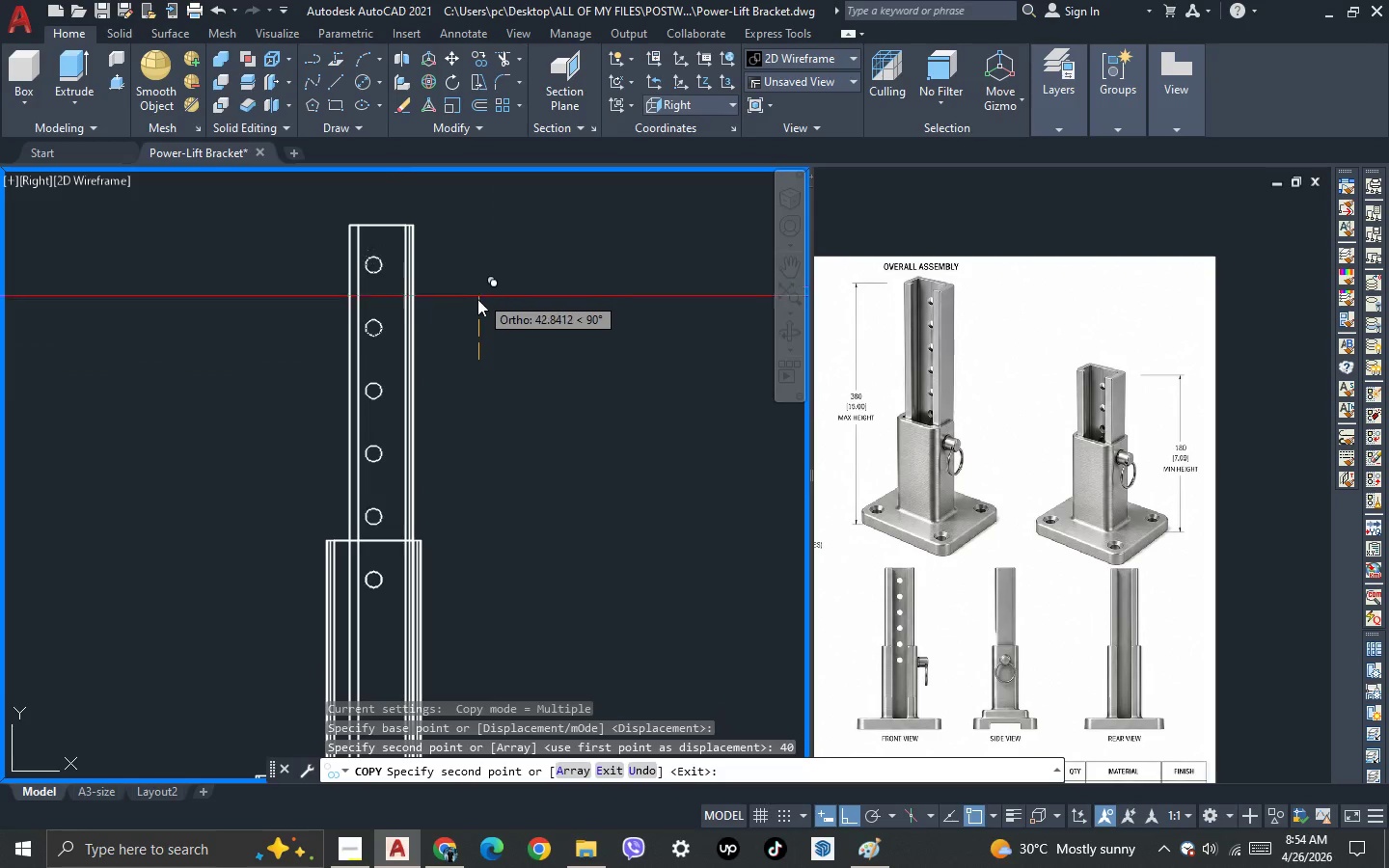 
key(Escape)
 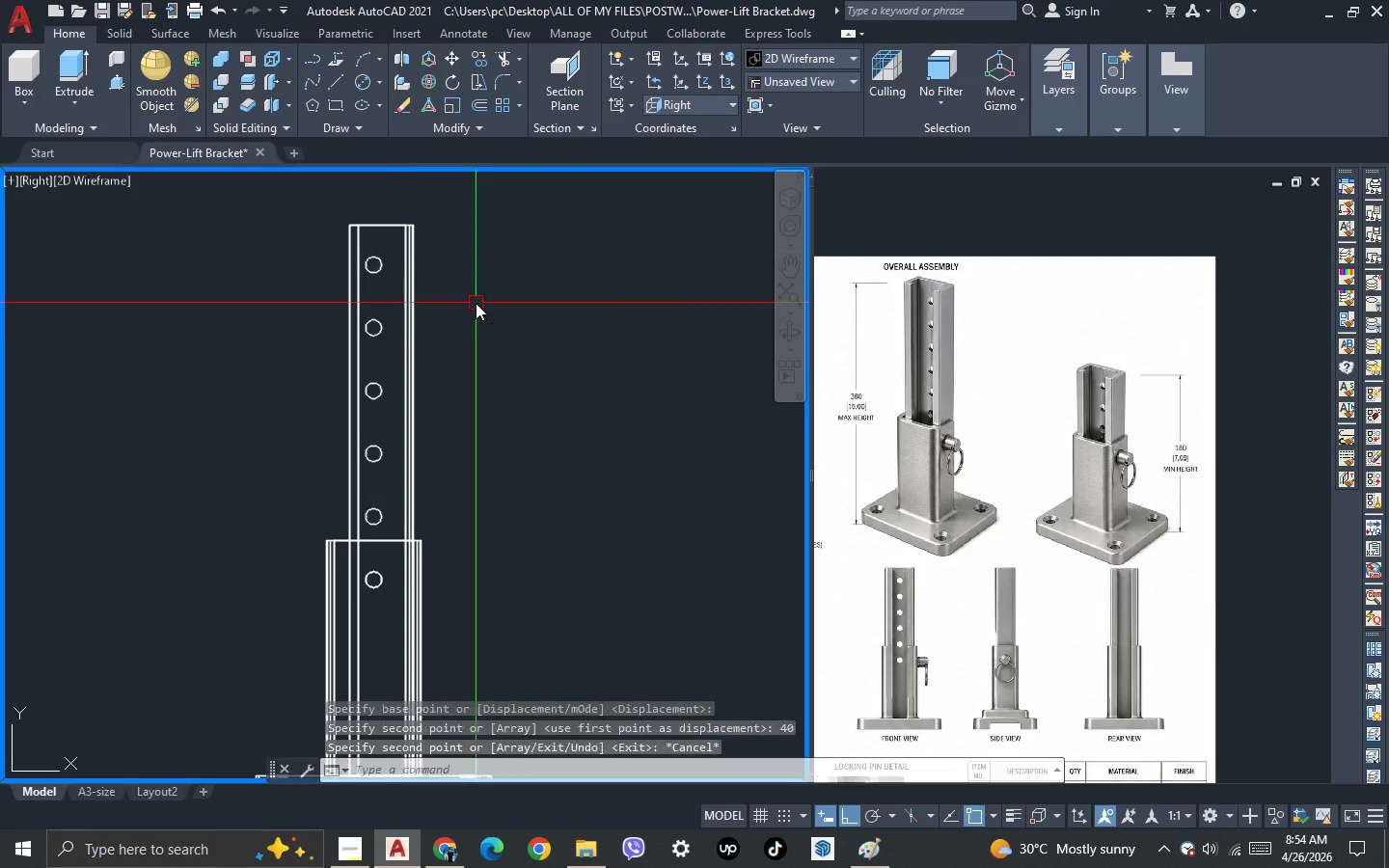 
key(Escape)
 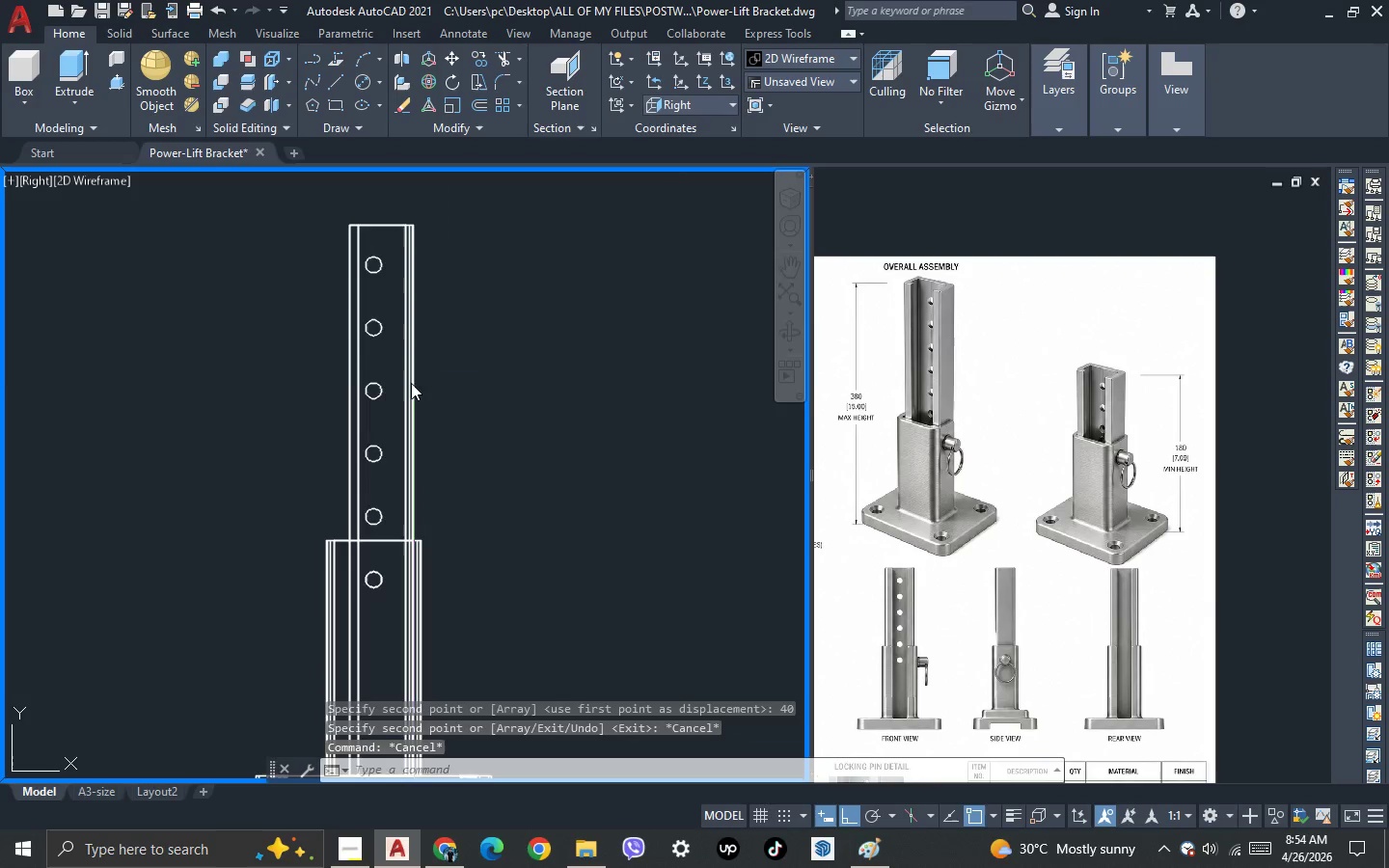 
scroll: coordinate [397, 388], scroll_direction: down, amount: 1.0
 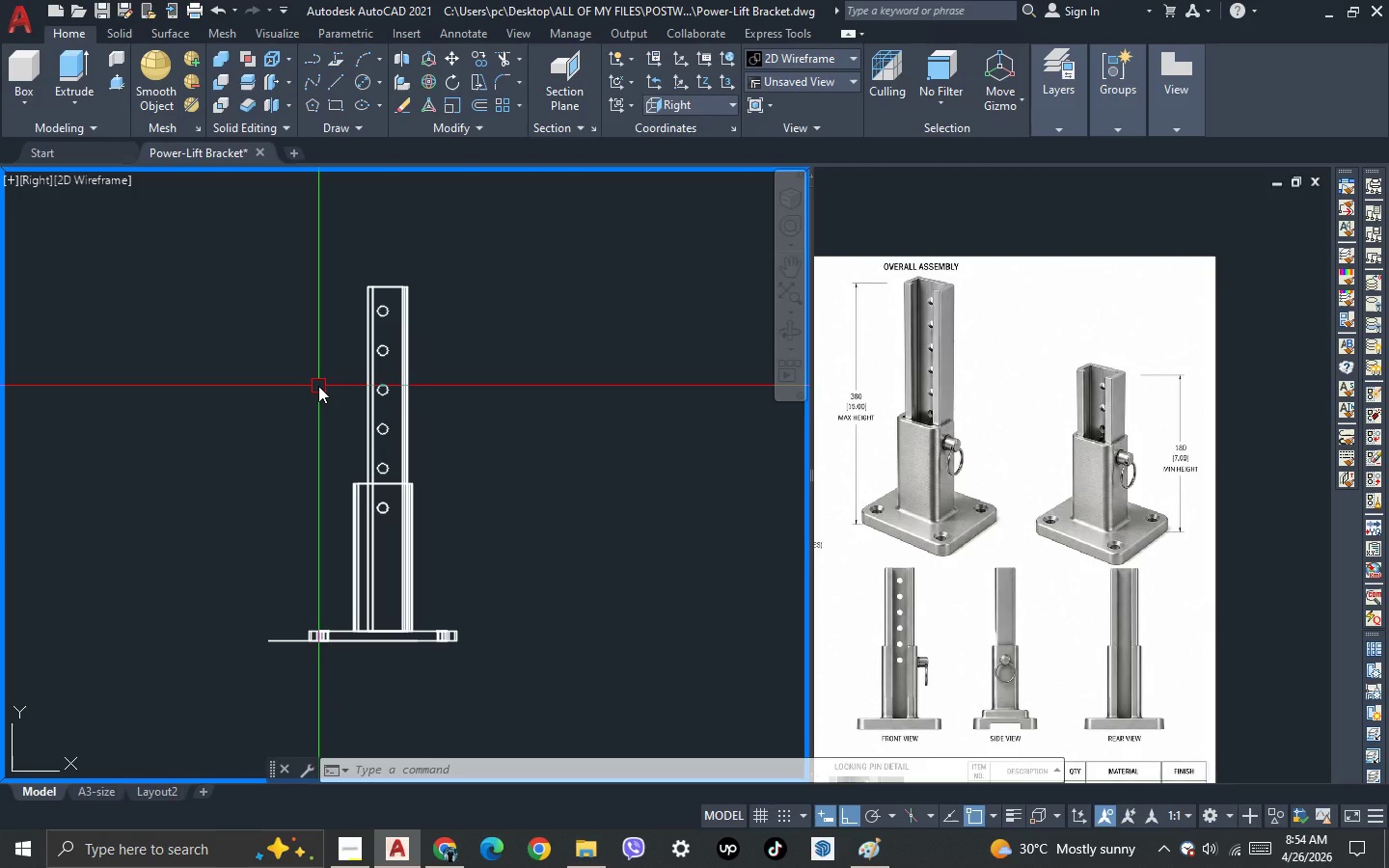 
wait(10.83)
 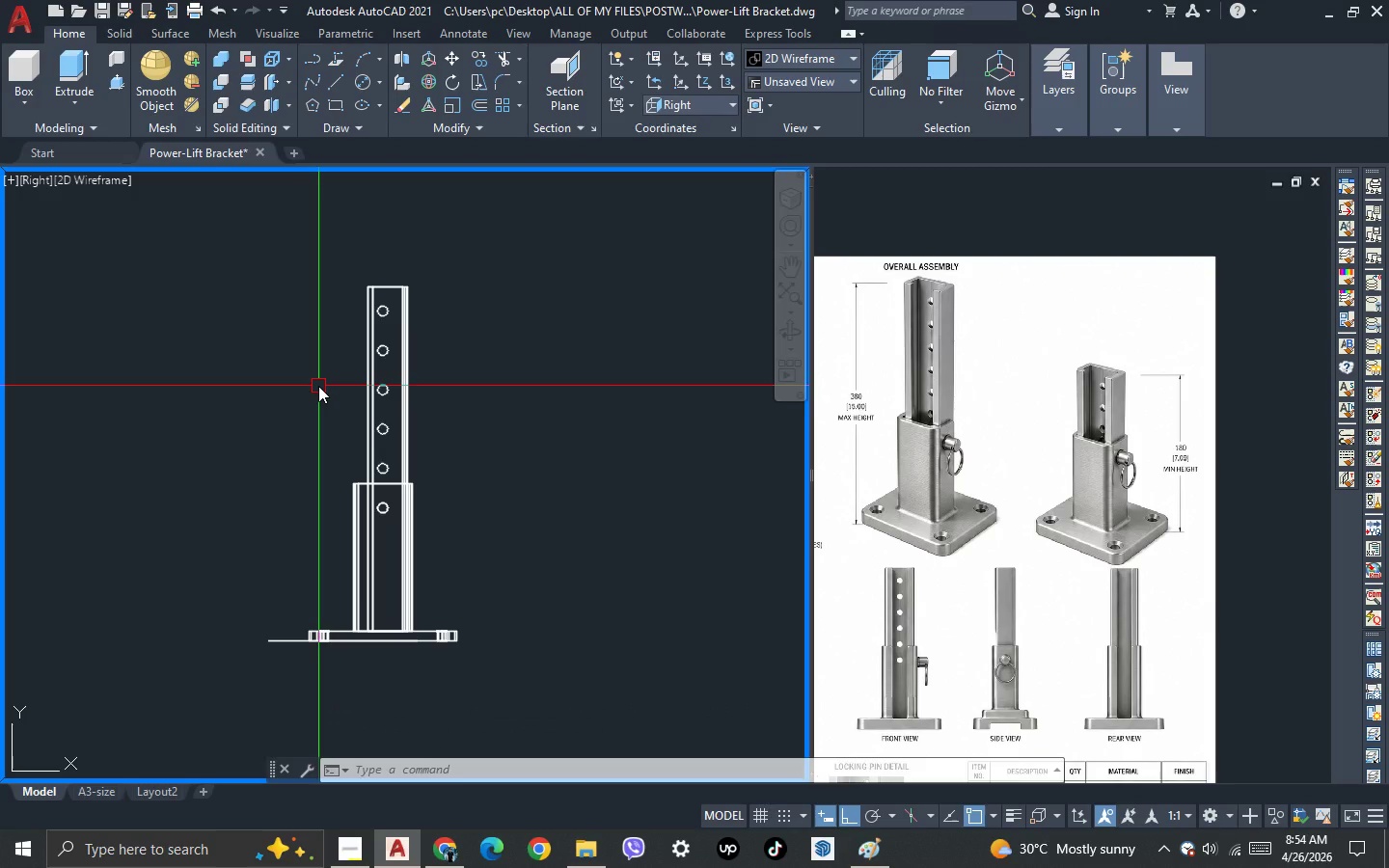 
key(3)
 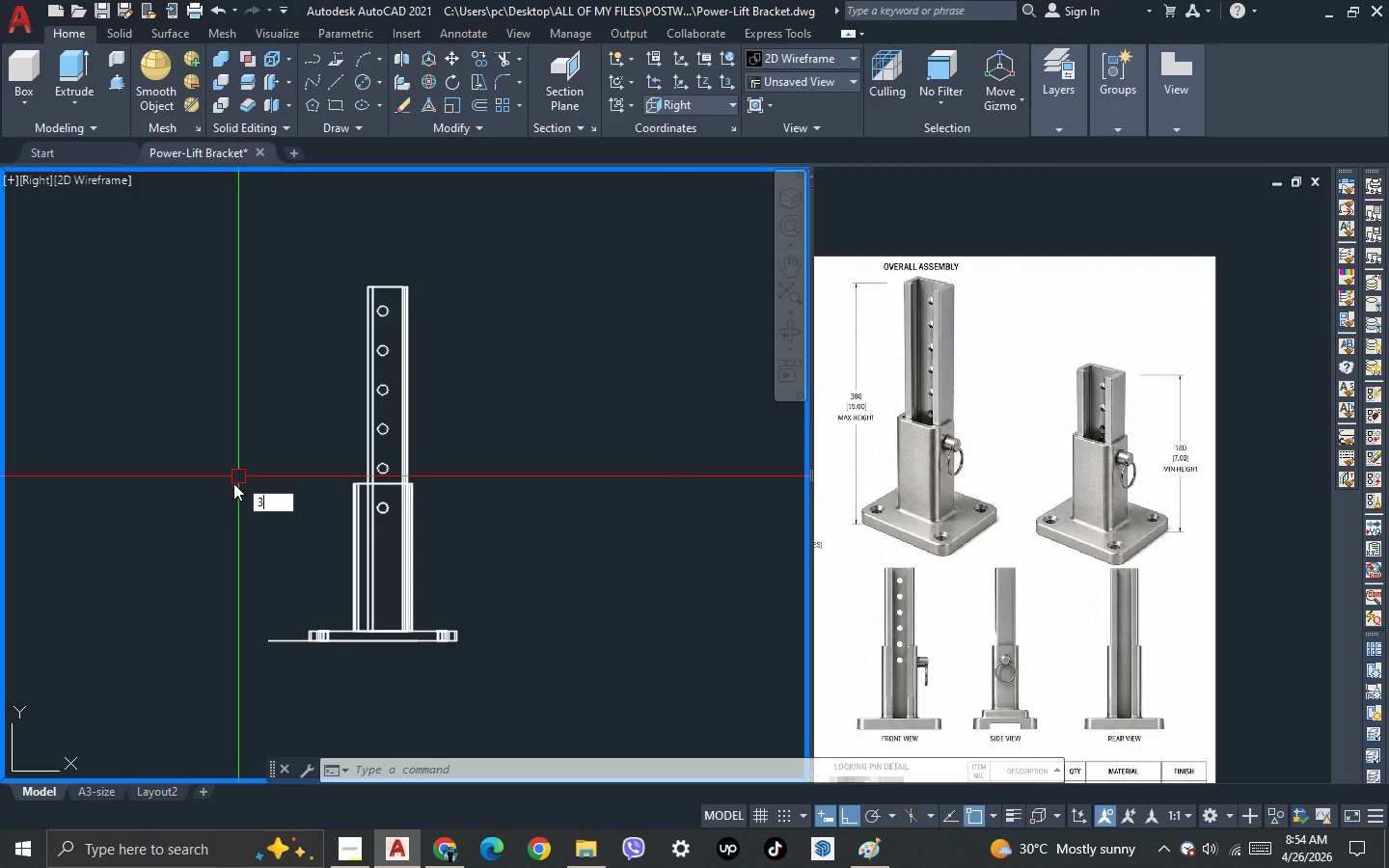 
key(Space)
 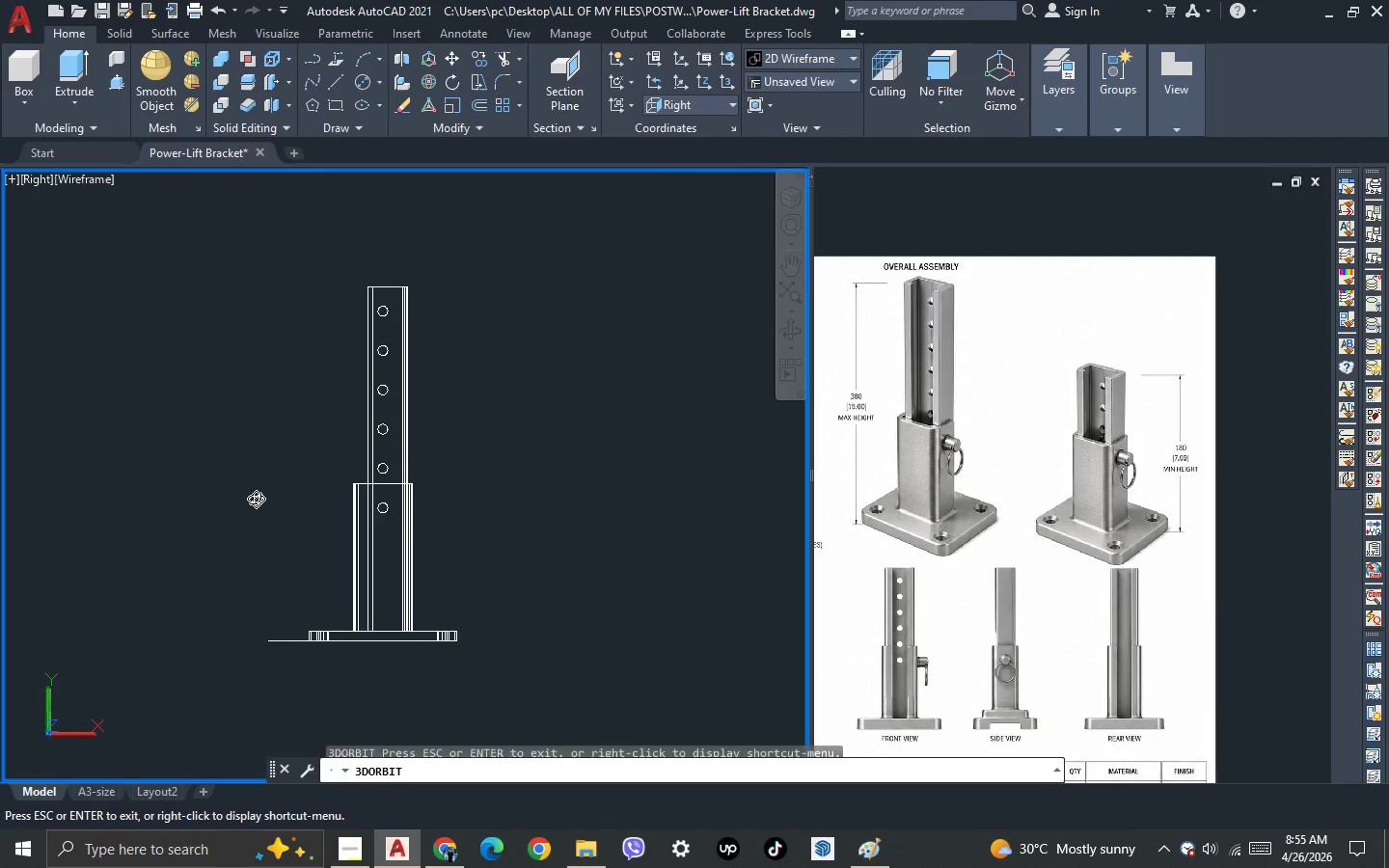 
left_click_drag(start_coordinate=[258, 502], to_coordinate=[300, 520])
 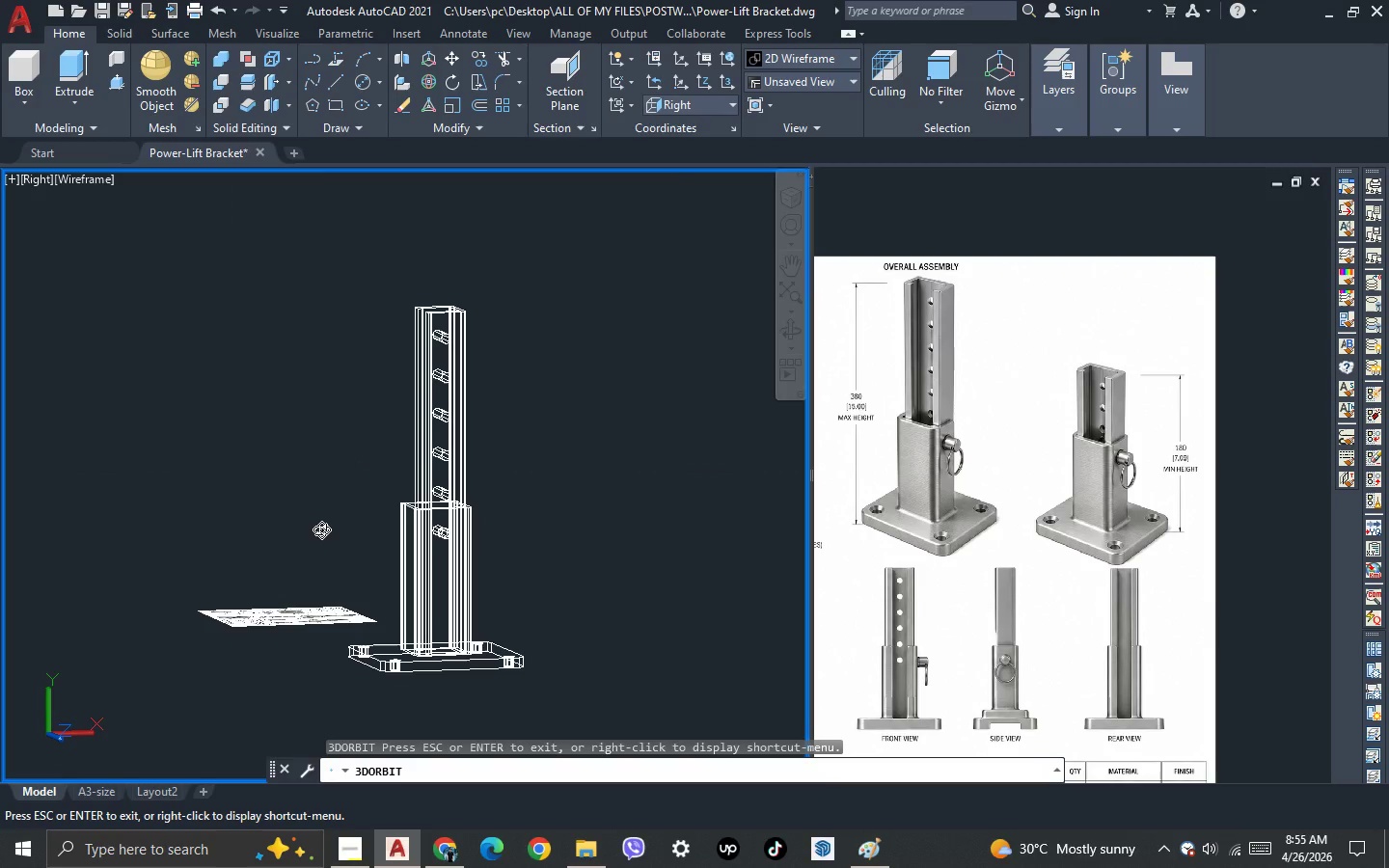 
left_click_drag(start_coordinate=[321, 529], to_coordinate=[298, 495])
 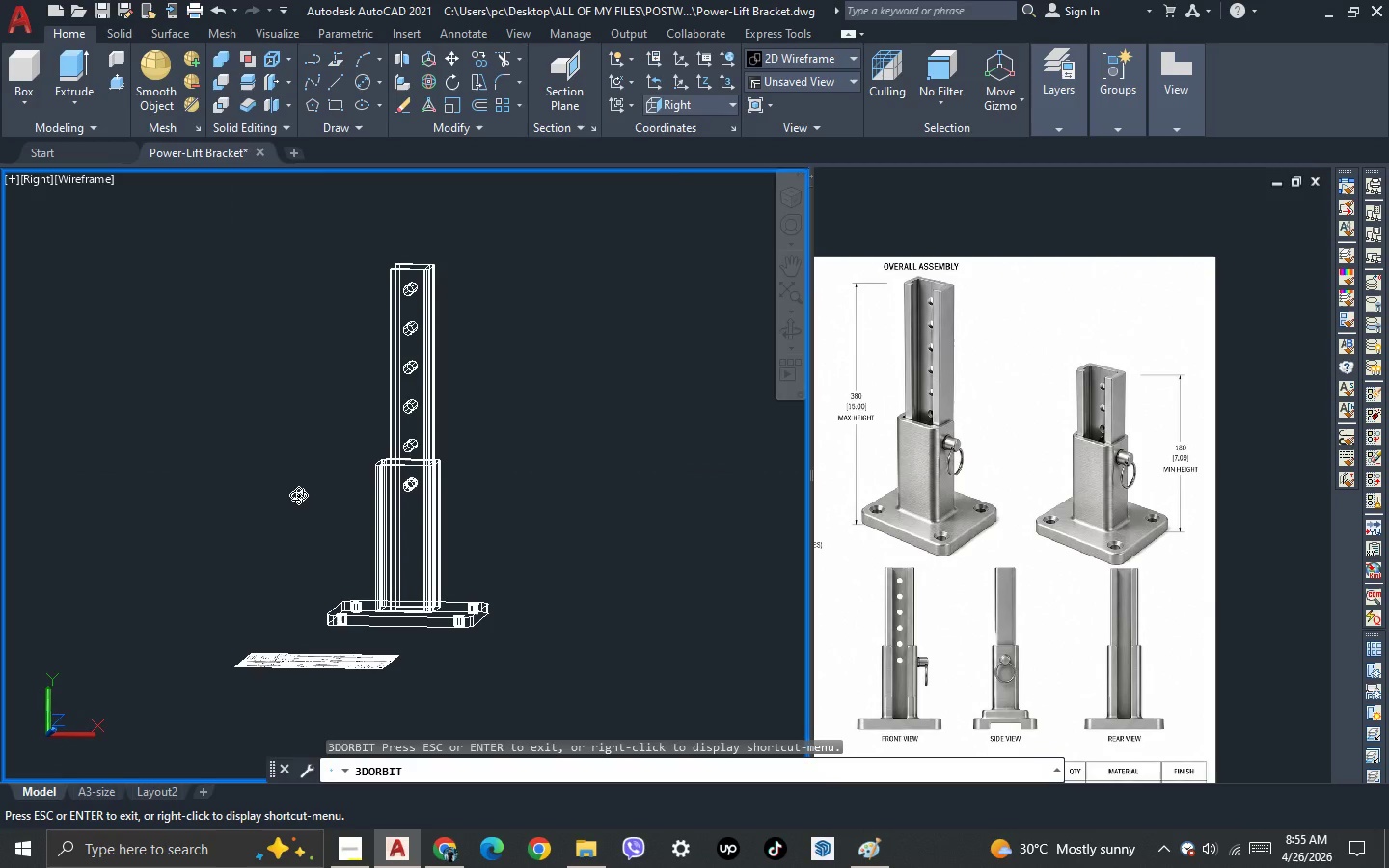 
wait(11.33)
 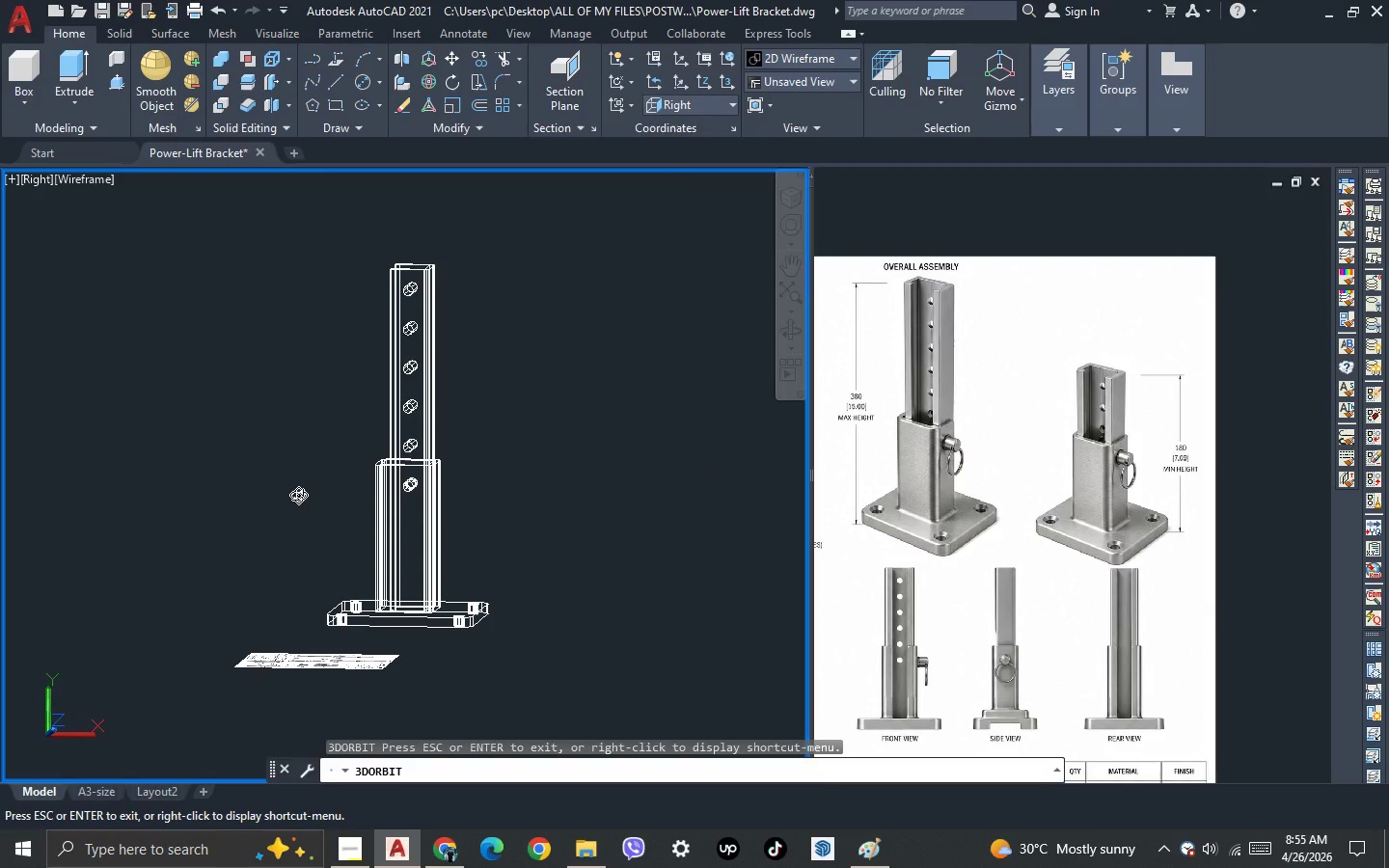 
left_click_drag(start_coordinate=[438, 487], to_coordinate=[493, 502])
 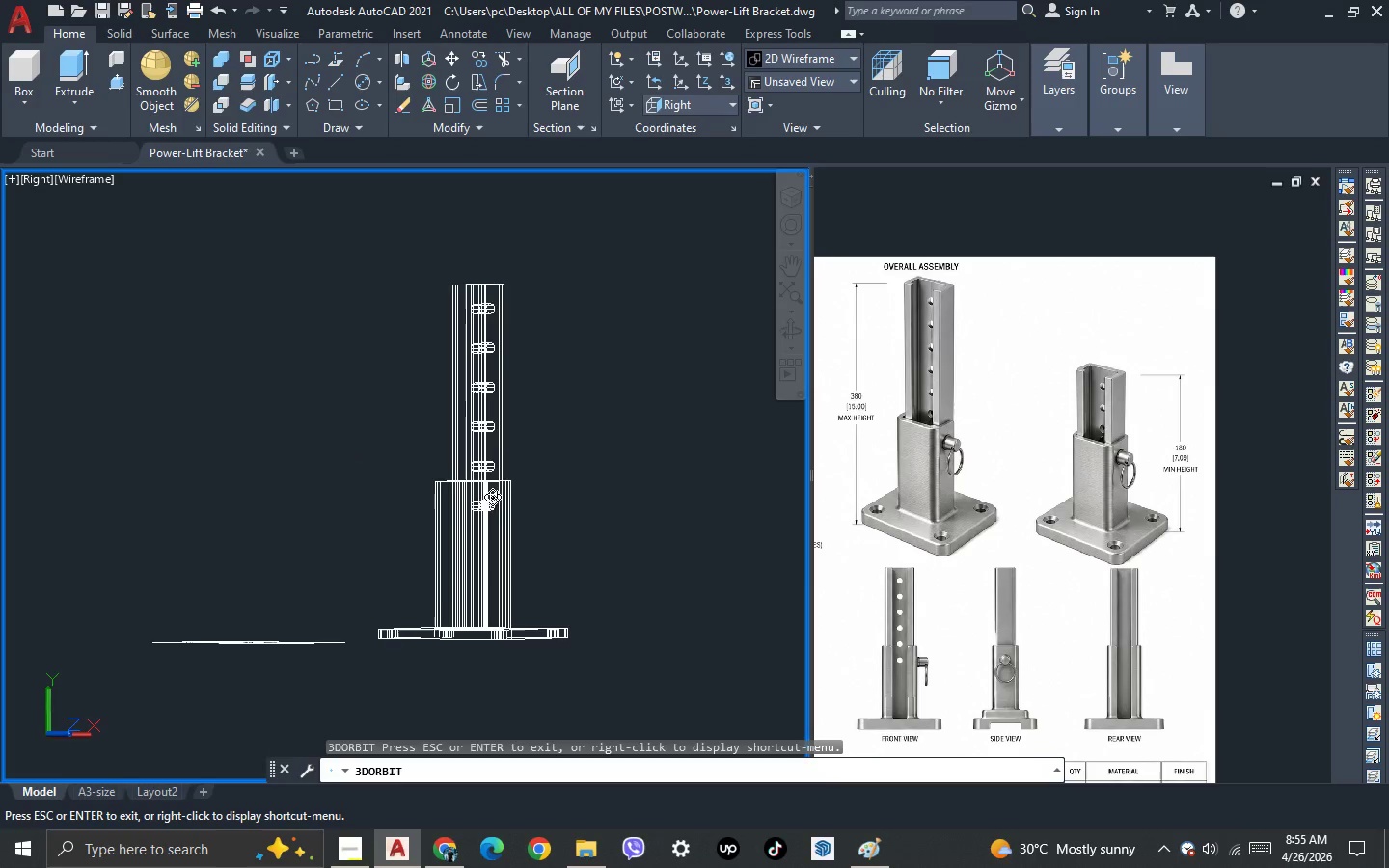 
left_click_drag(start_coordinate=[488, 491], to_coordinate=[440, 479])
 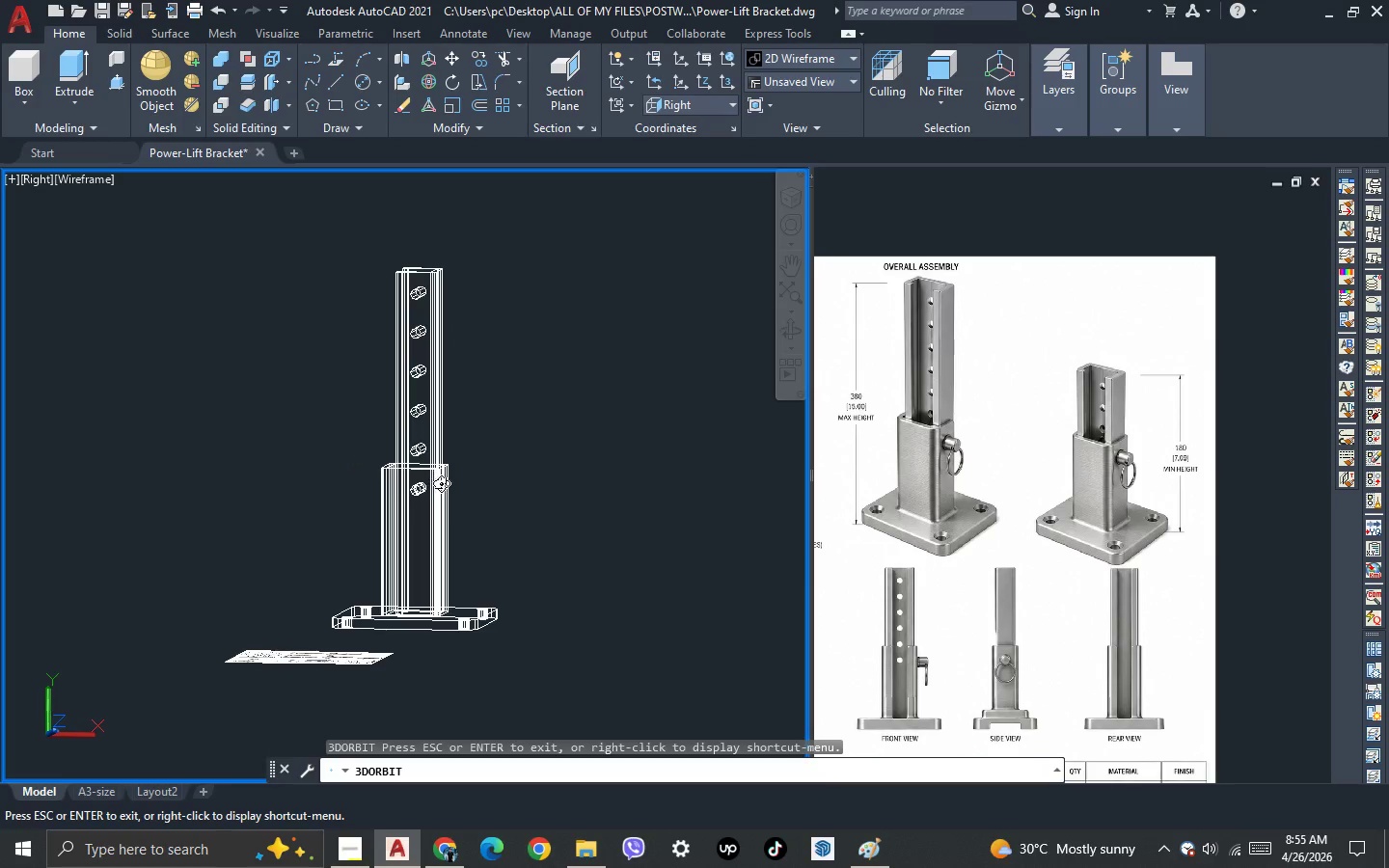 
left_click_drag(start_coordinate=[439, 480], to_coordinate=[470, 534])
 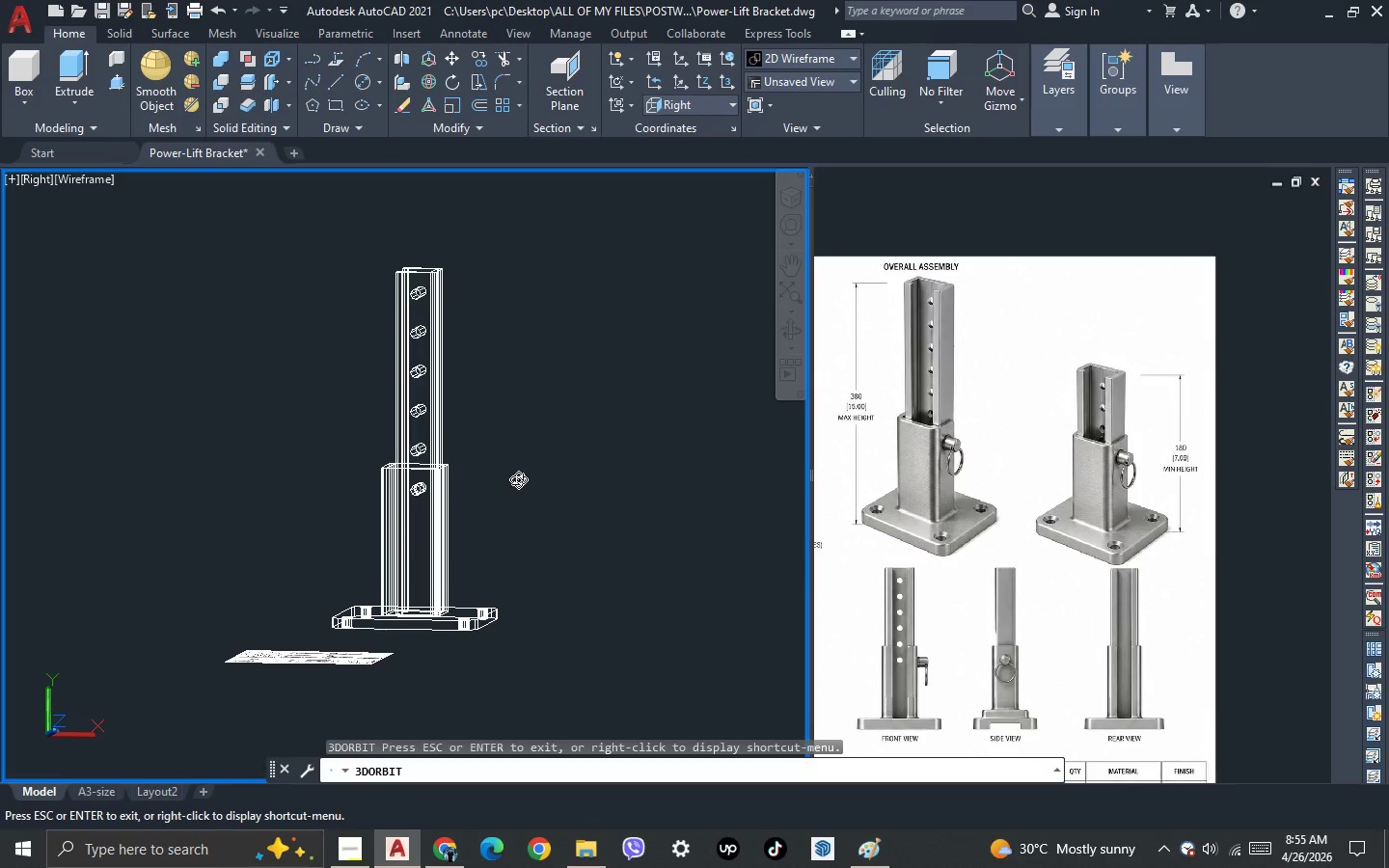 
left_click_drag(start_coordinate=[518, 479], to_coordinate=[533, 502])
 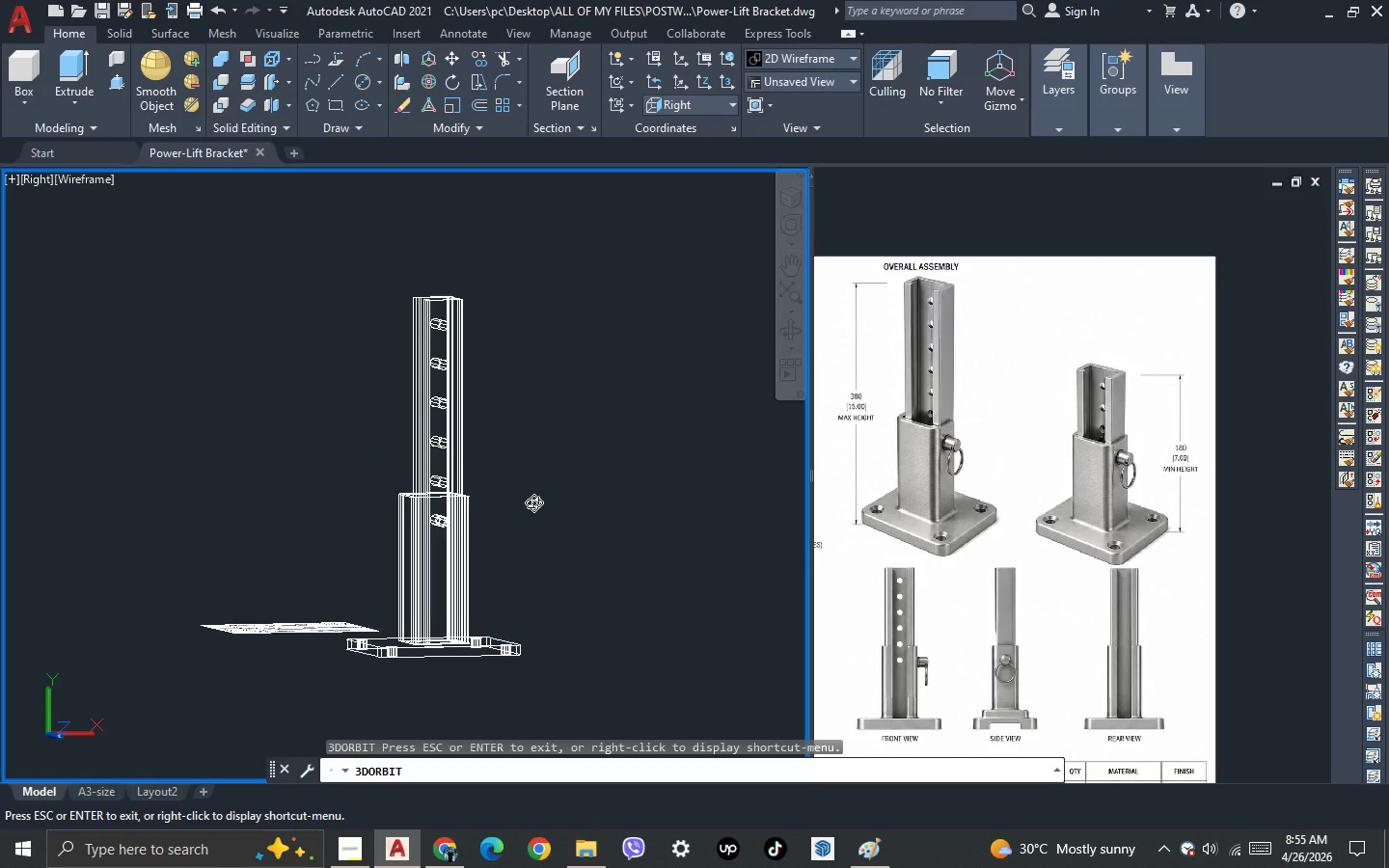 
key(Escape)
 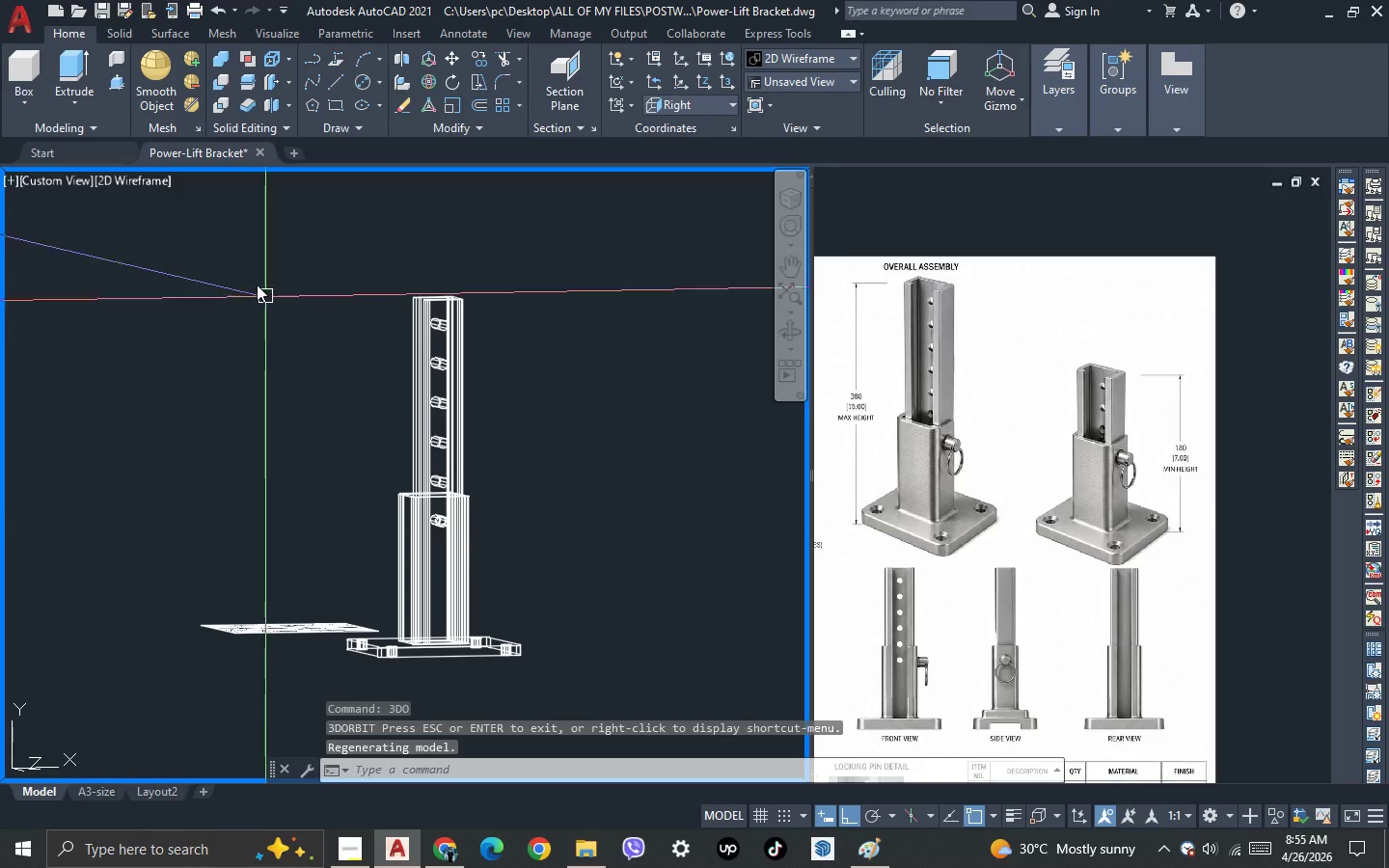 
left_click([80, 177])
 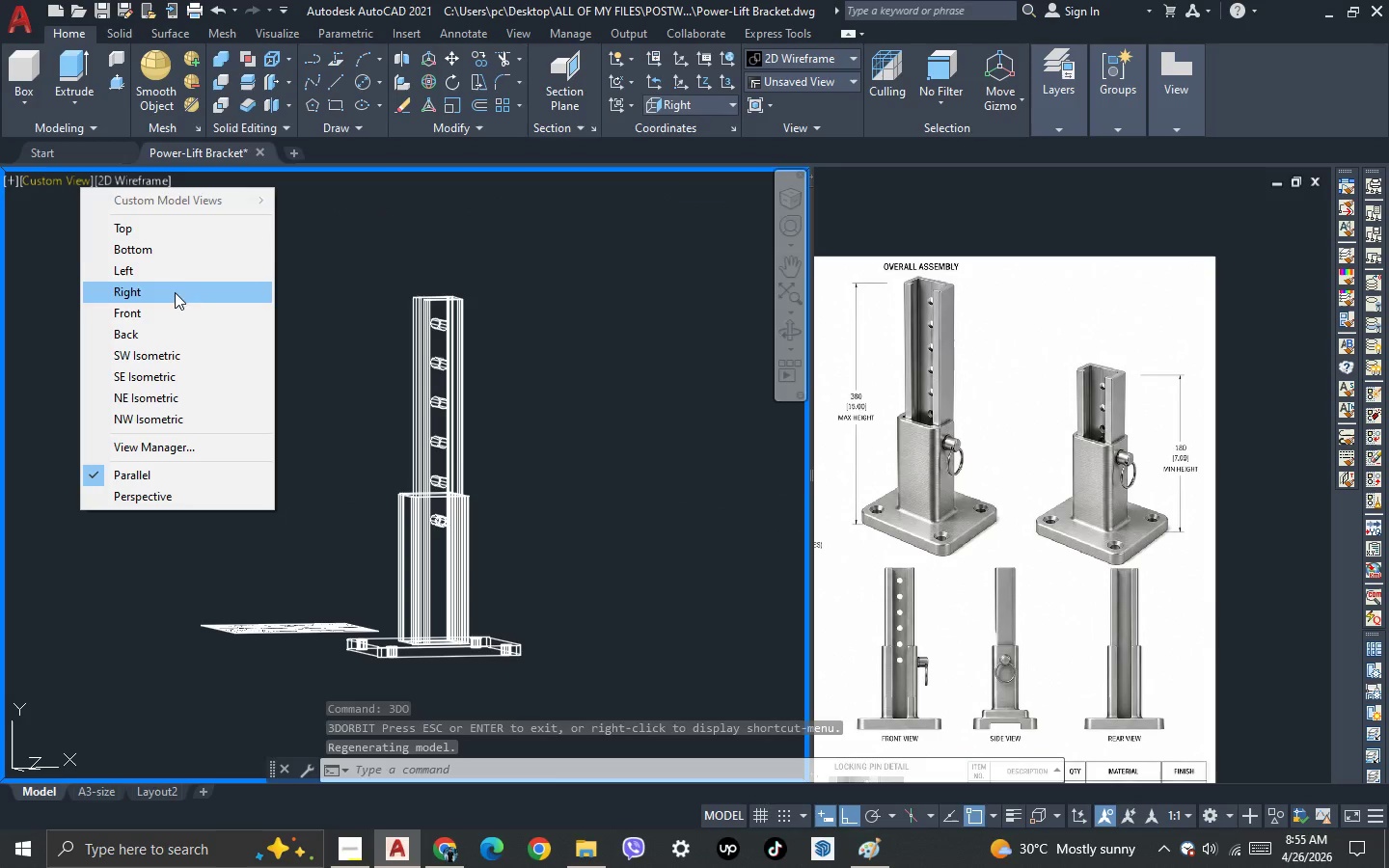 
key(Escape)
 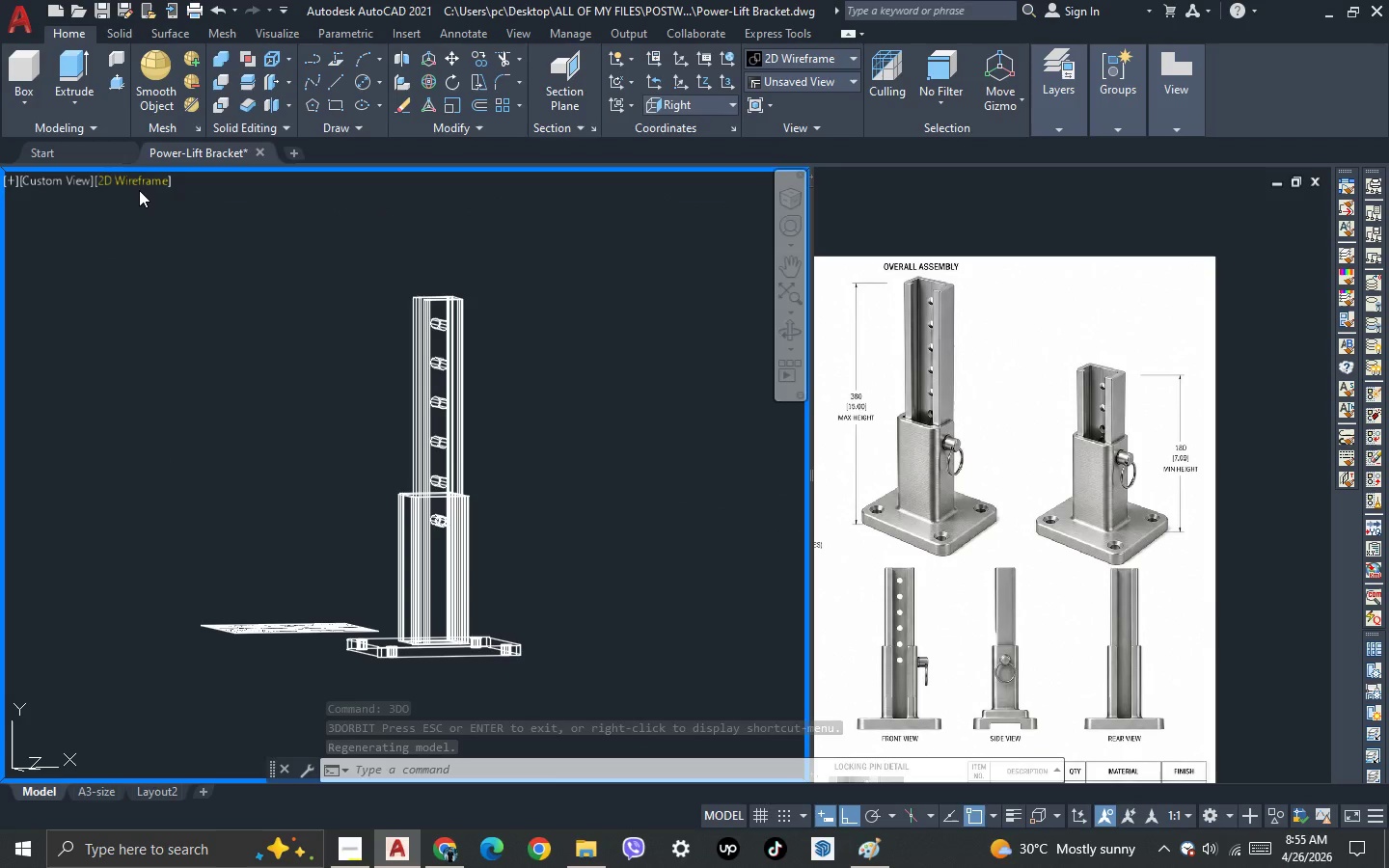 
left_click([139, 189])
 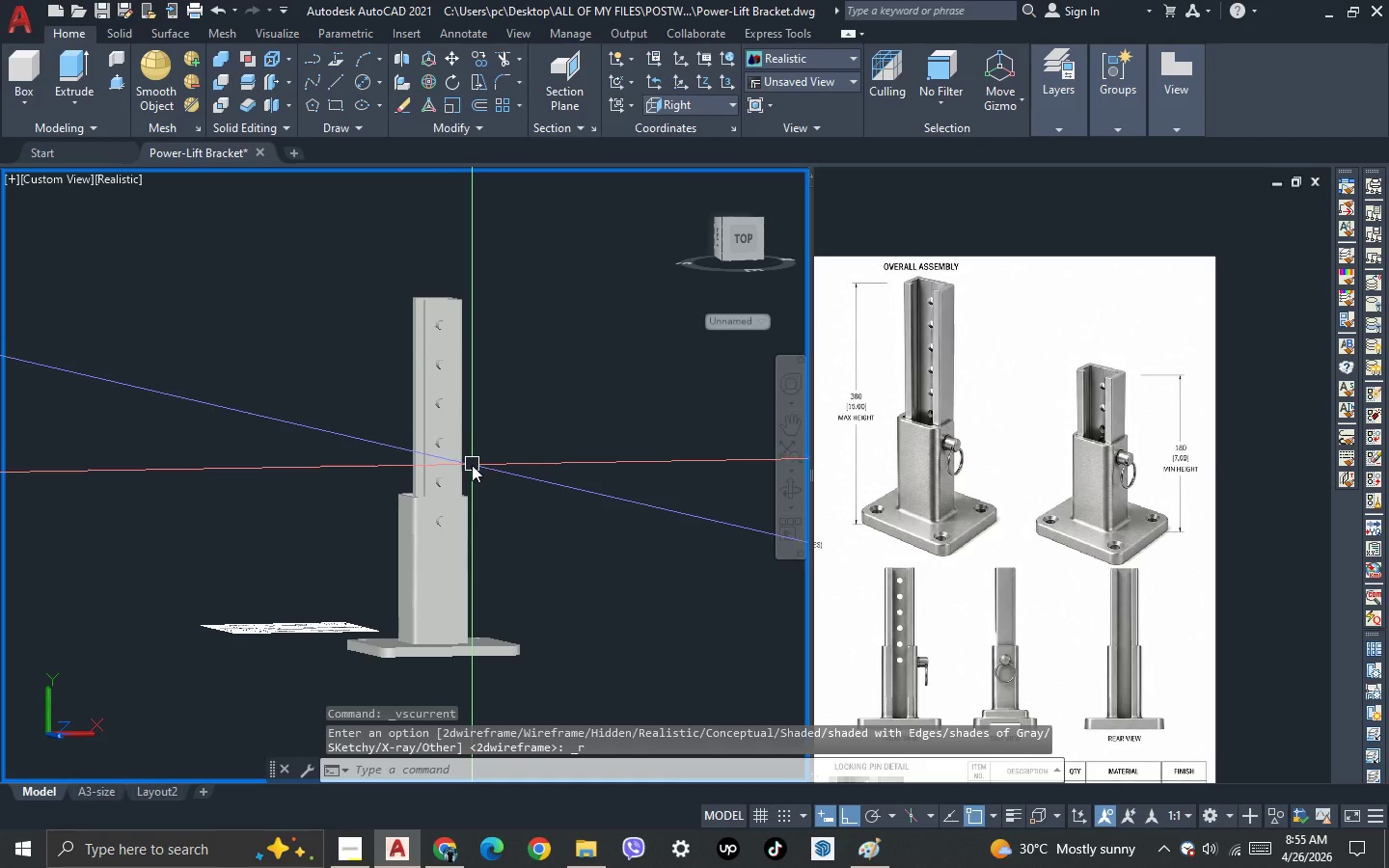 
key(3)
 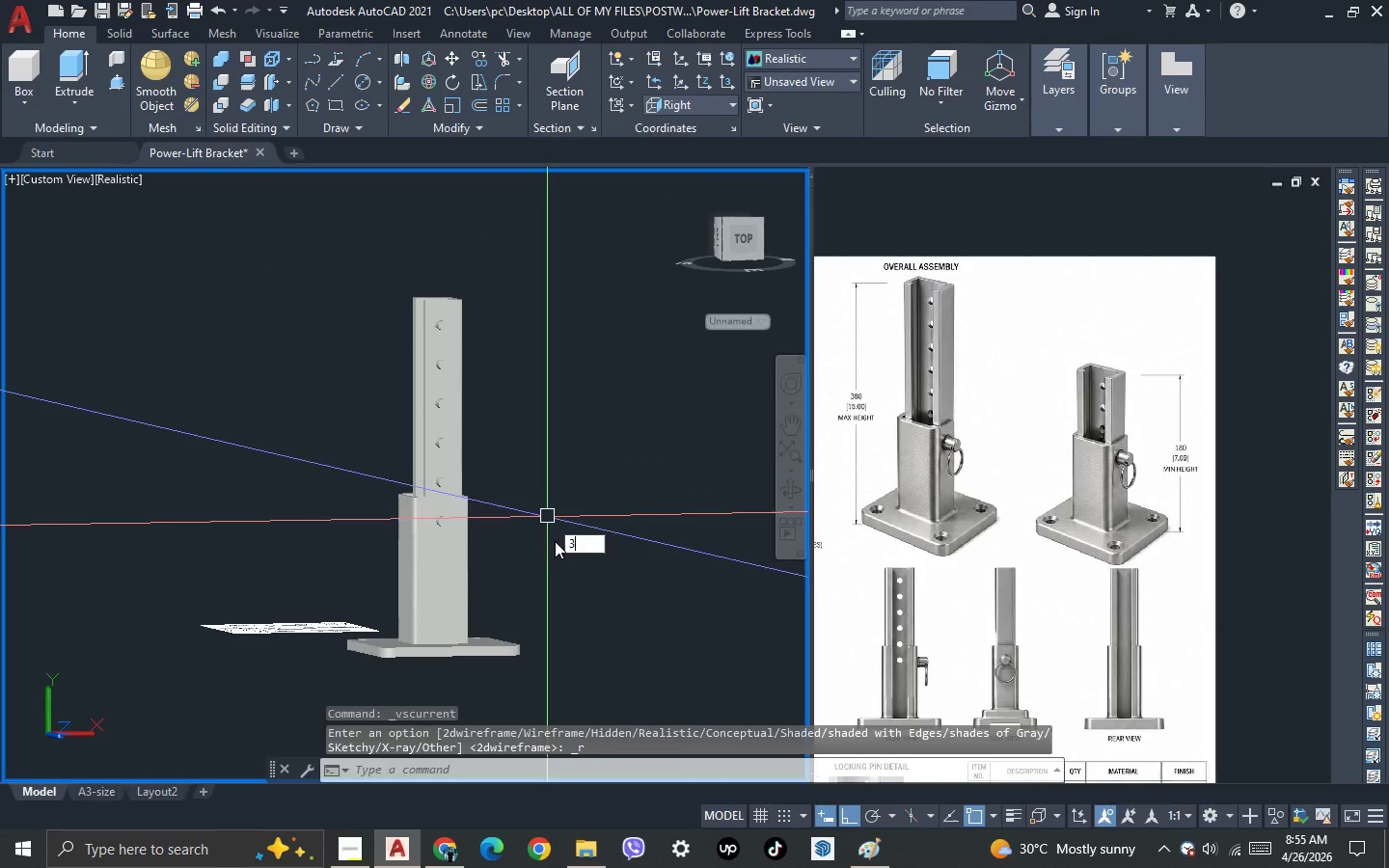 
key(Space)
 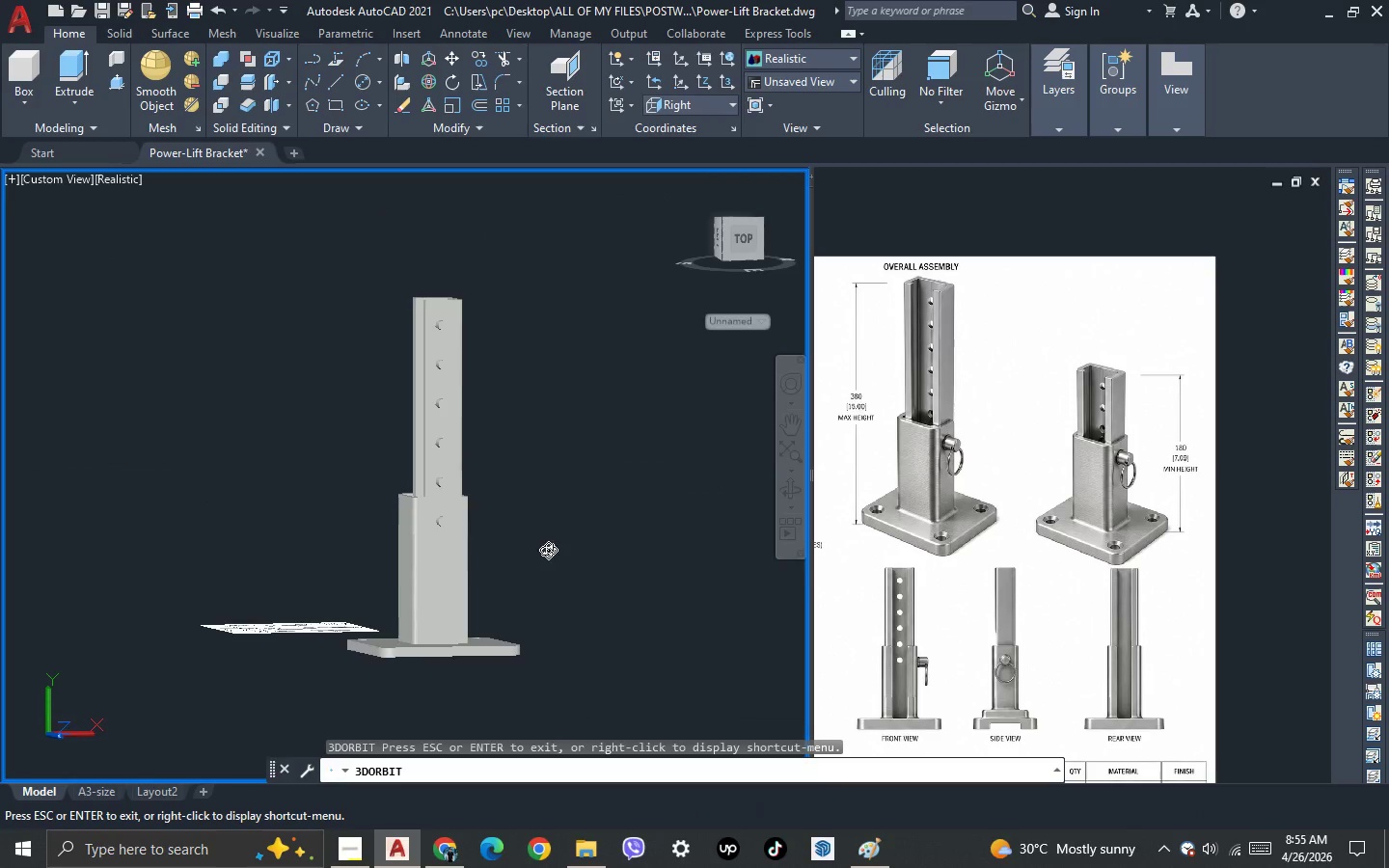 
left_click_drag(start_coordinate=[553, 556], to_coordinate=[723, 533])
 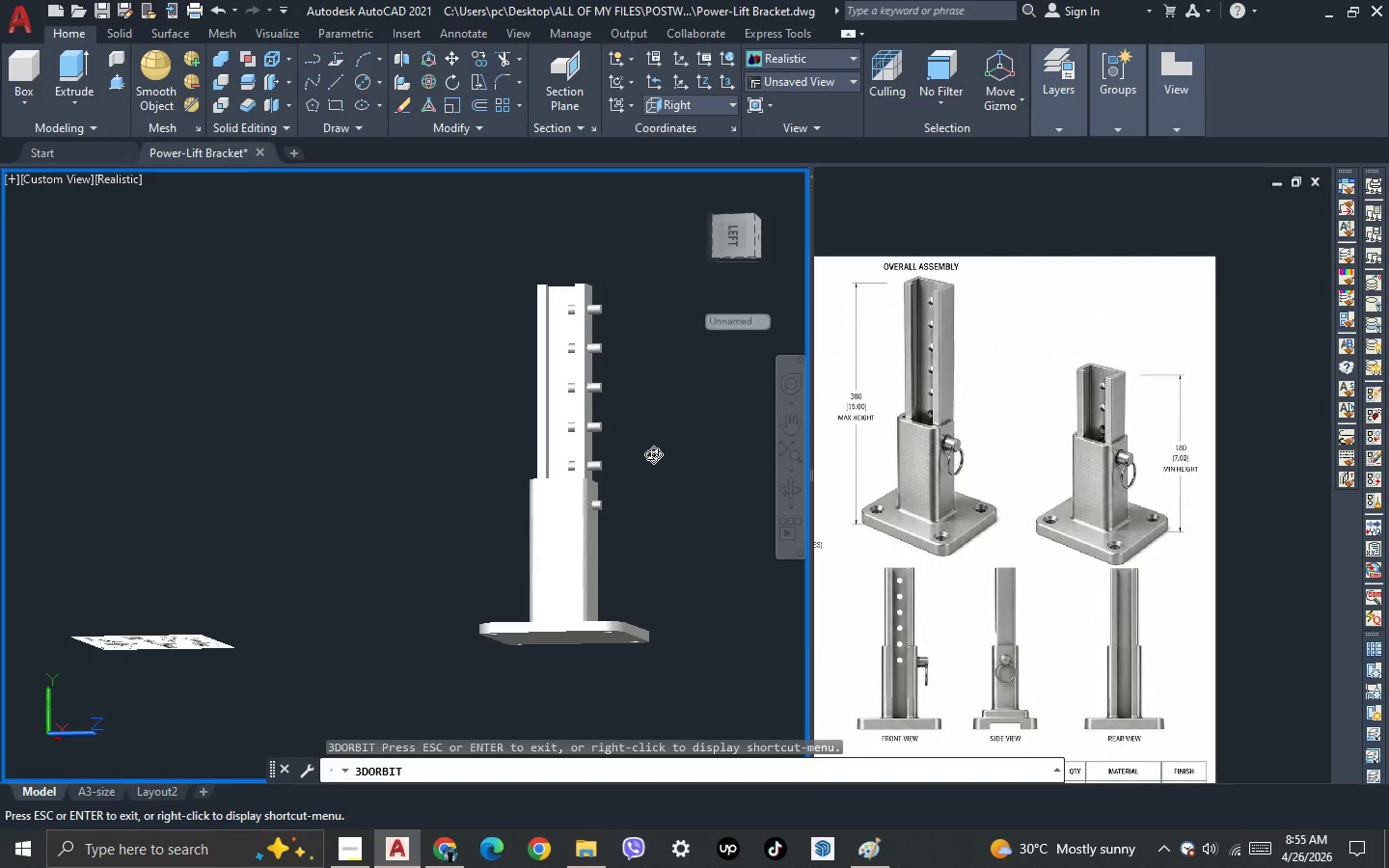 
left_click_drag(start_coordinate=[653, 455], to_coordinate=[693, 606])
 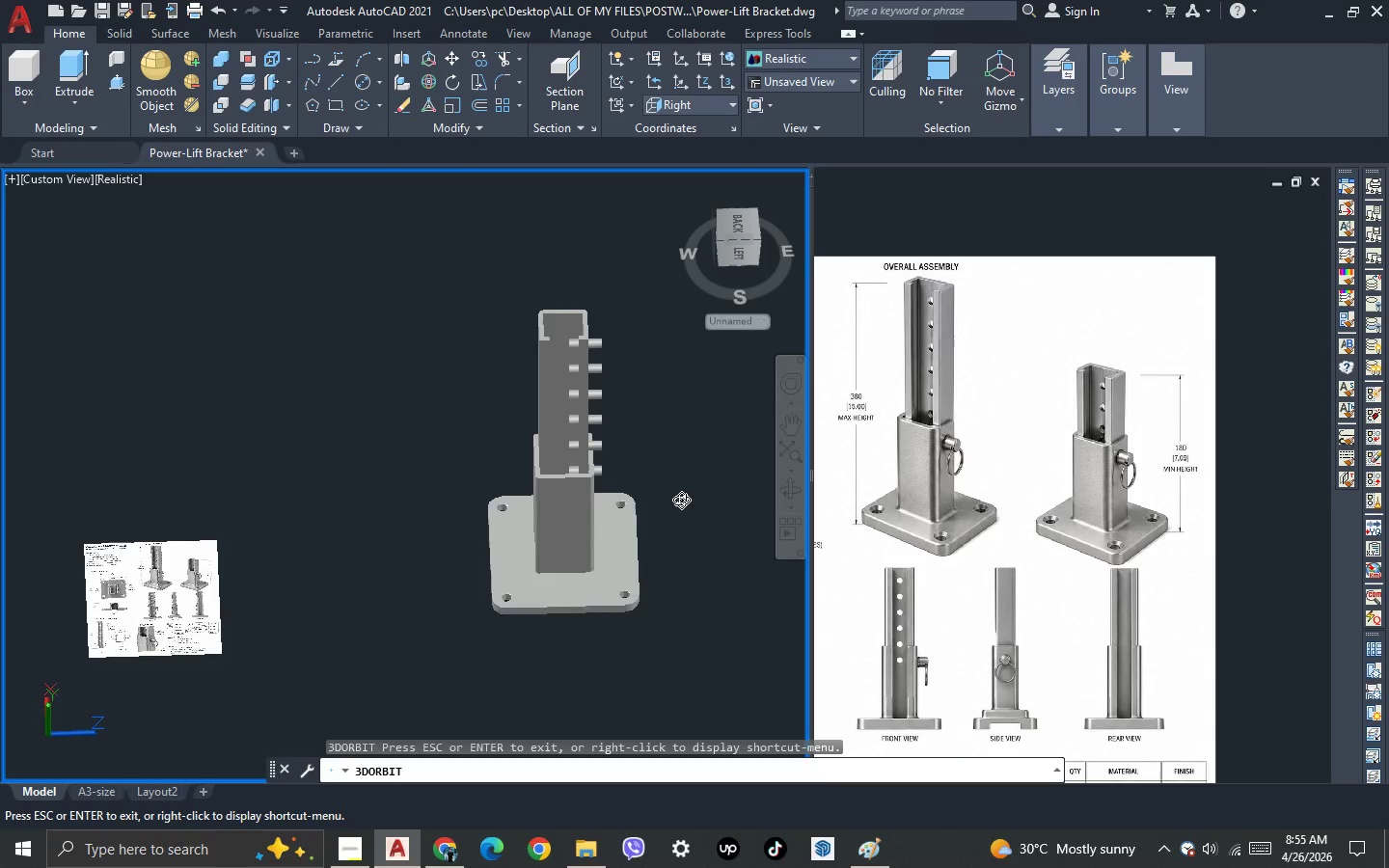 
left_click_drag(start_coordinate=[560, 478], to_coordinate=[577, 565])
 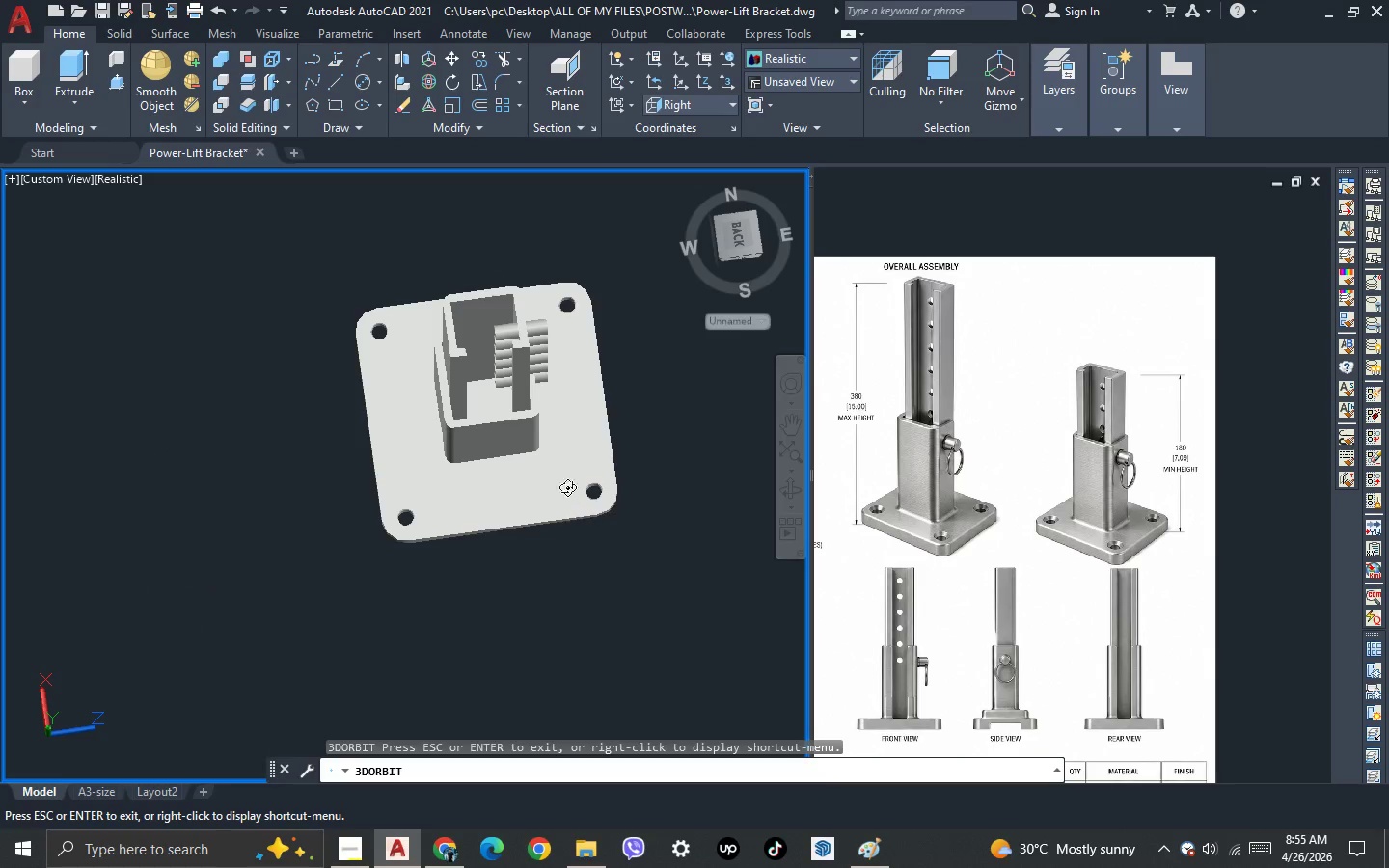 
scroll: coordinate [679, 487], scroll_direction: up, amount: 5.0
 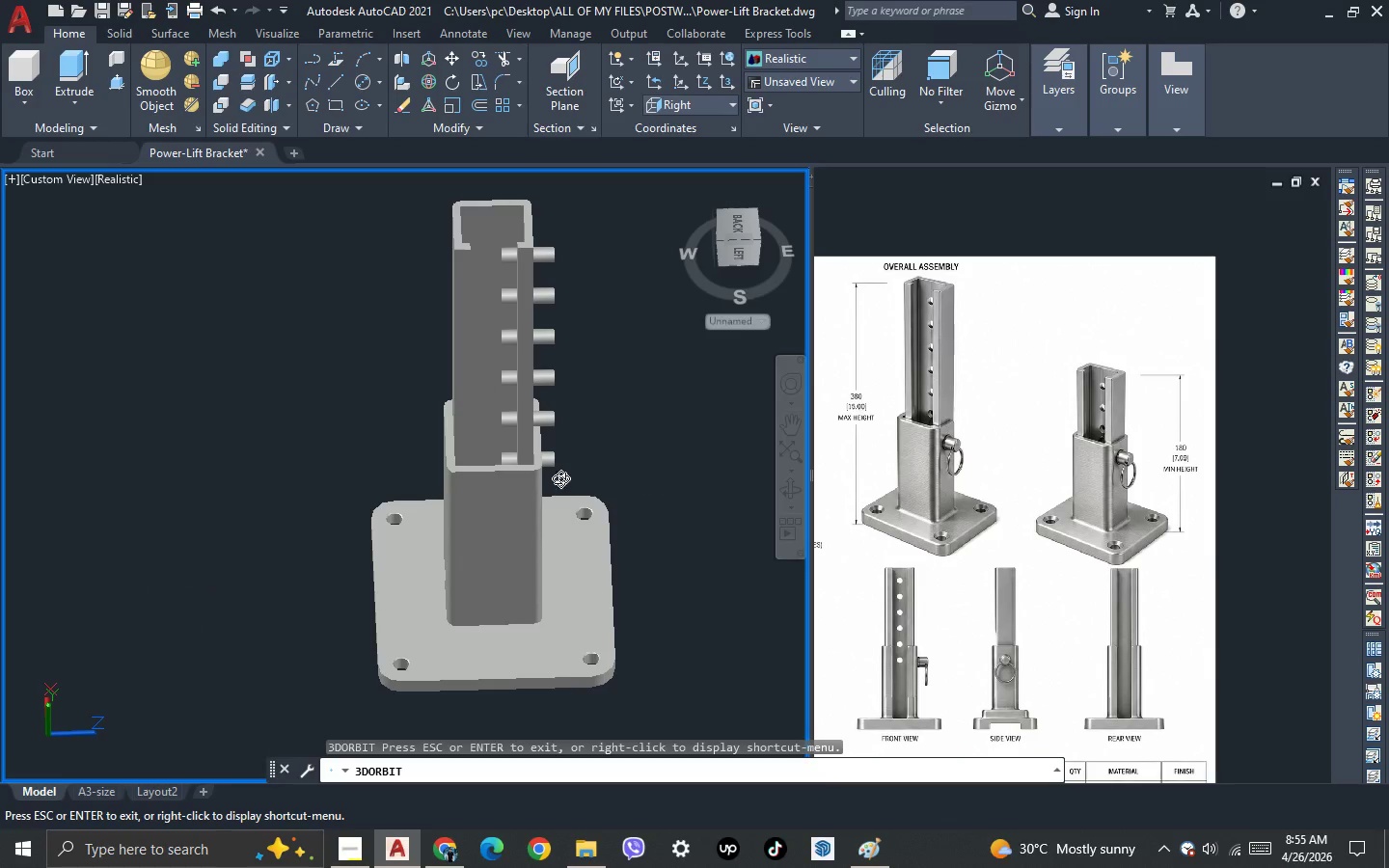 
left_click_drag(start_coordinate=[567, 481], to_coordinate=[616, 431])
 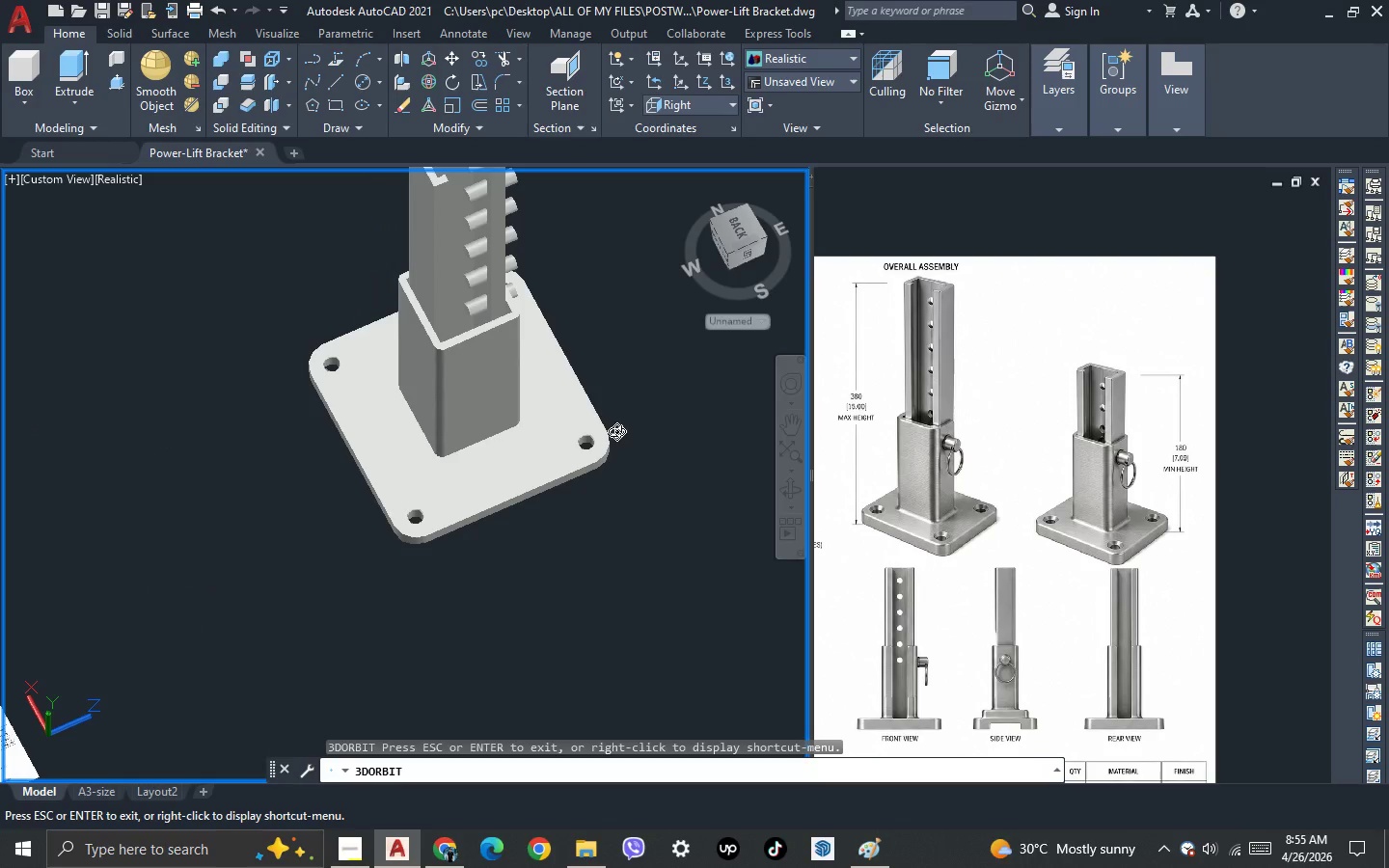 
scroll: coordinate [567, 483], scroll_direction: up, amount: 3.0
 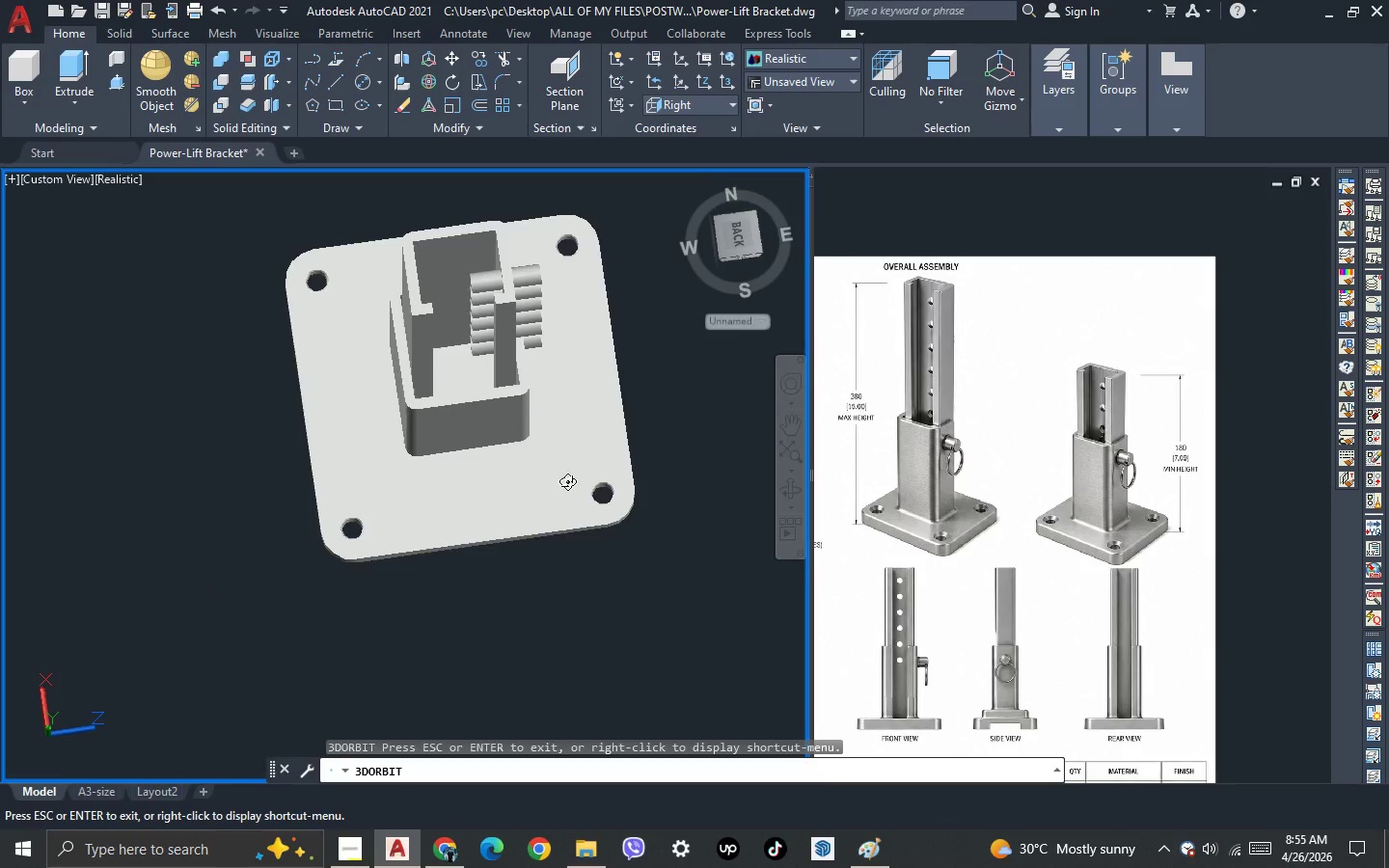 
left_click_drag(start_coordinate=[520, 396], to_coordinate=[492, 352])
 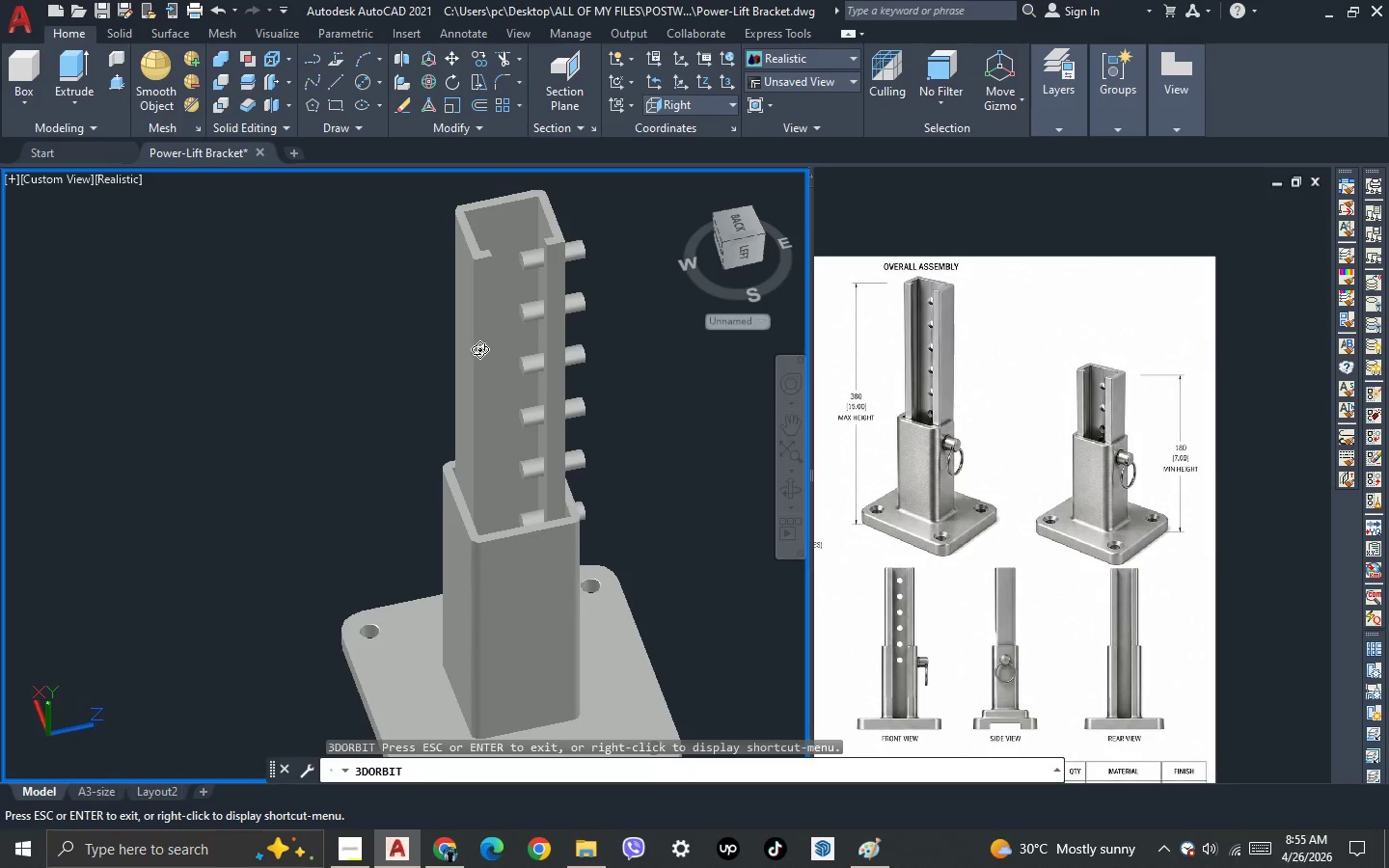 
scroll: coordinate [544, 239], scroll_direction: down, amount: 1.0
 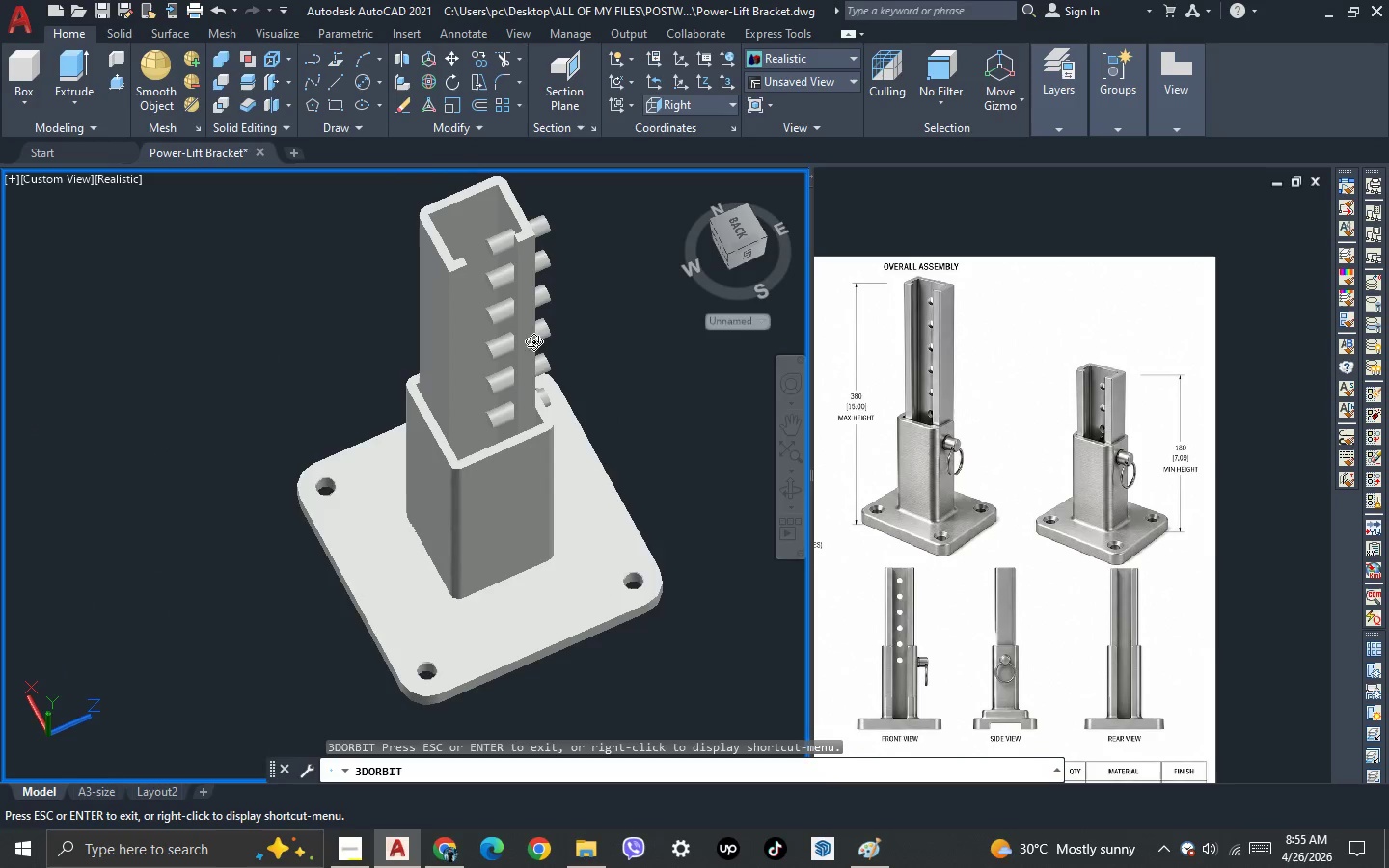 
left_click_drag(start_coordinate=[650, 448], to_coordinate=[513, 456])
 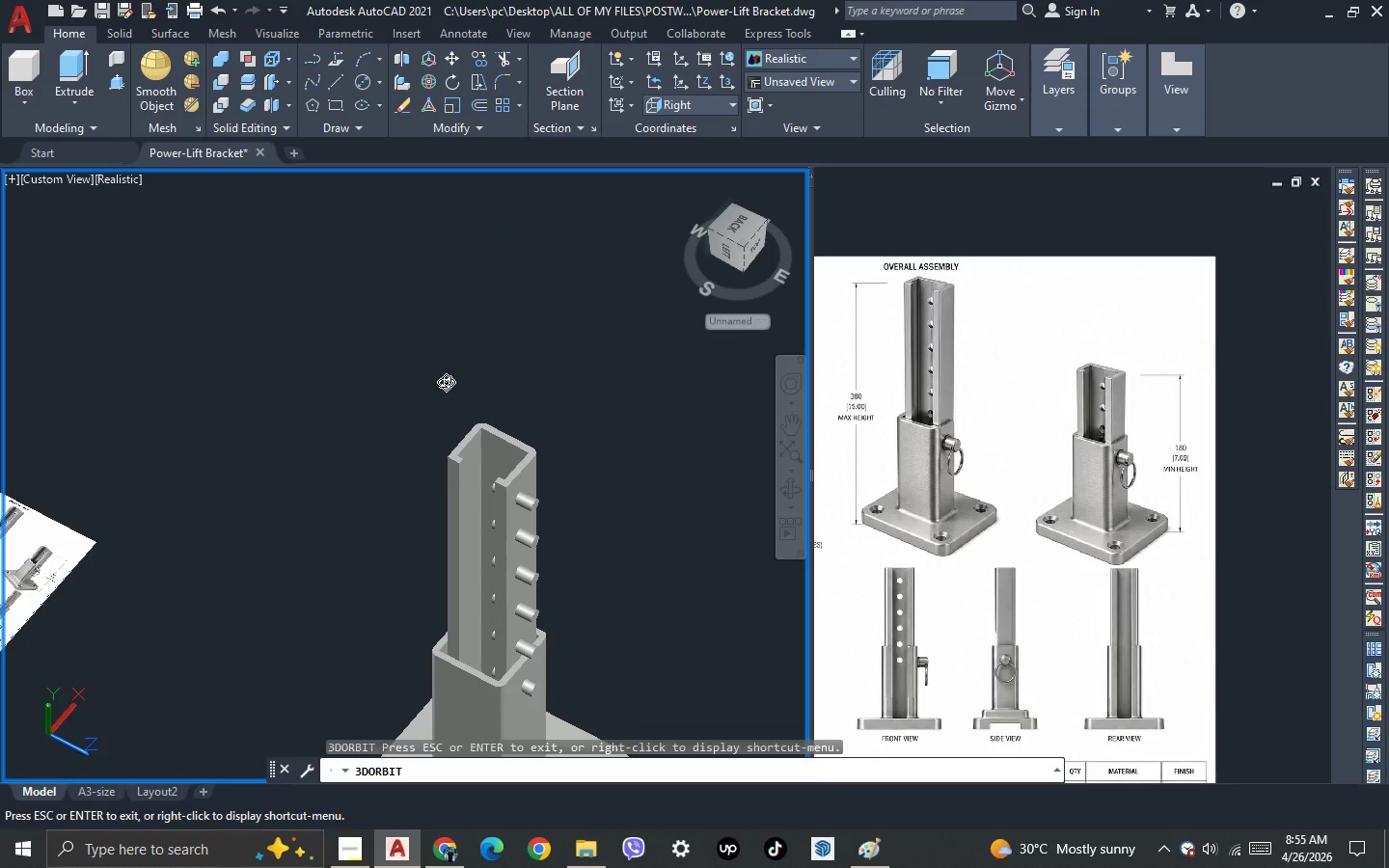 
scroll: coordinate [479, 349], scroll_direction: down, amount: 3.0
 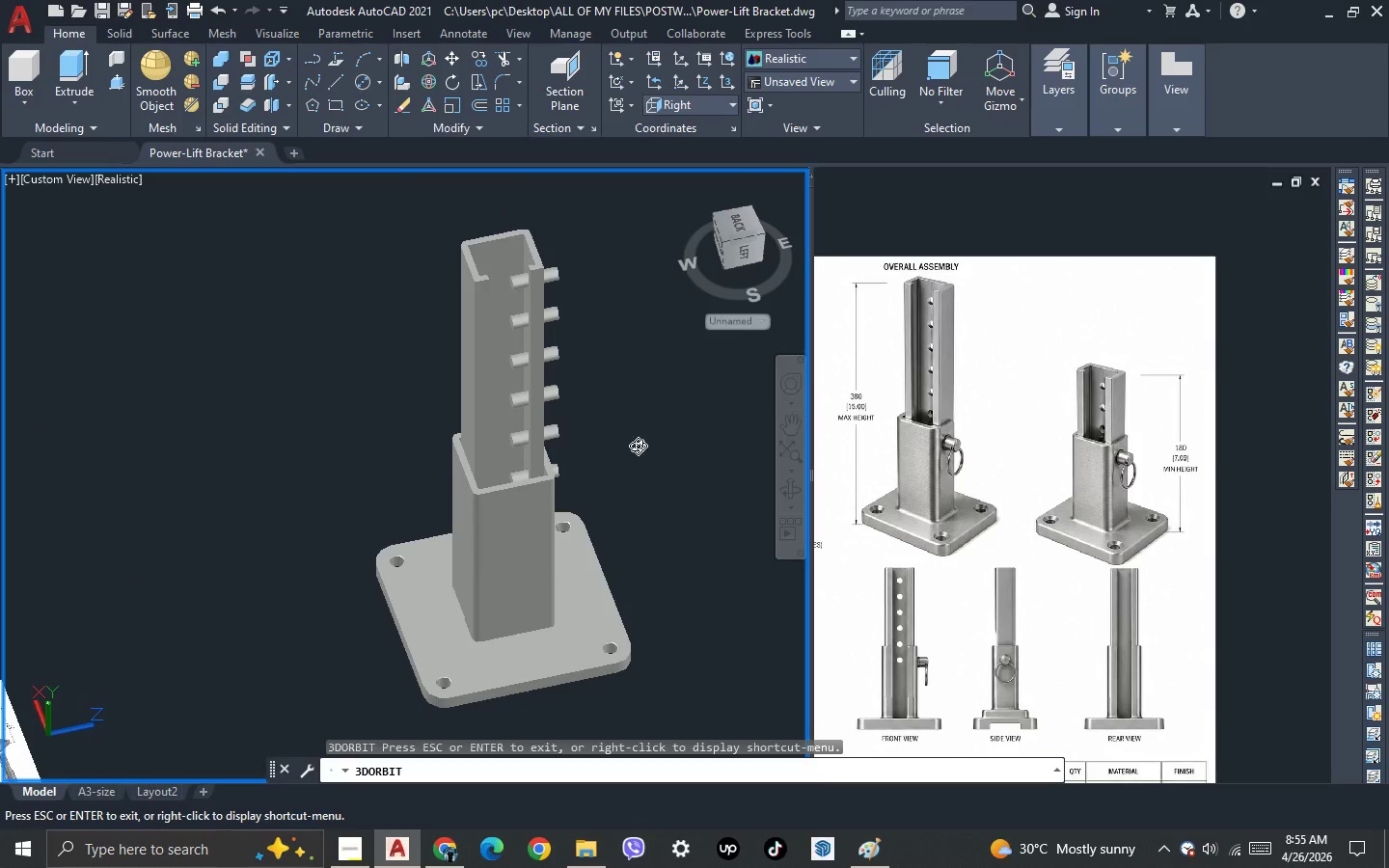 
left_click_drag(start_coordinate=[595, 561], to_coordinate=[553, 549])
 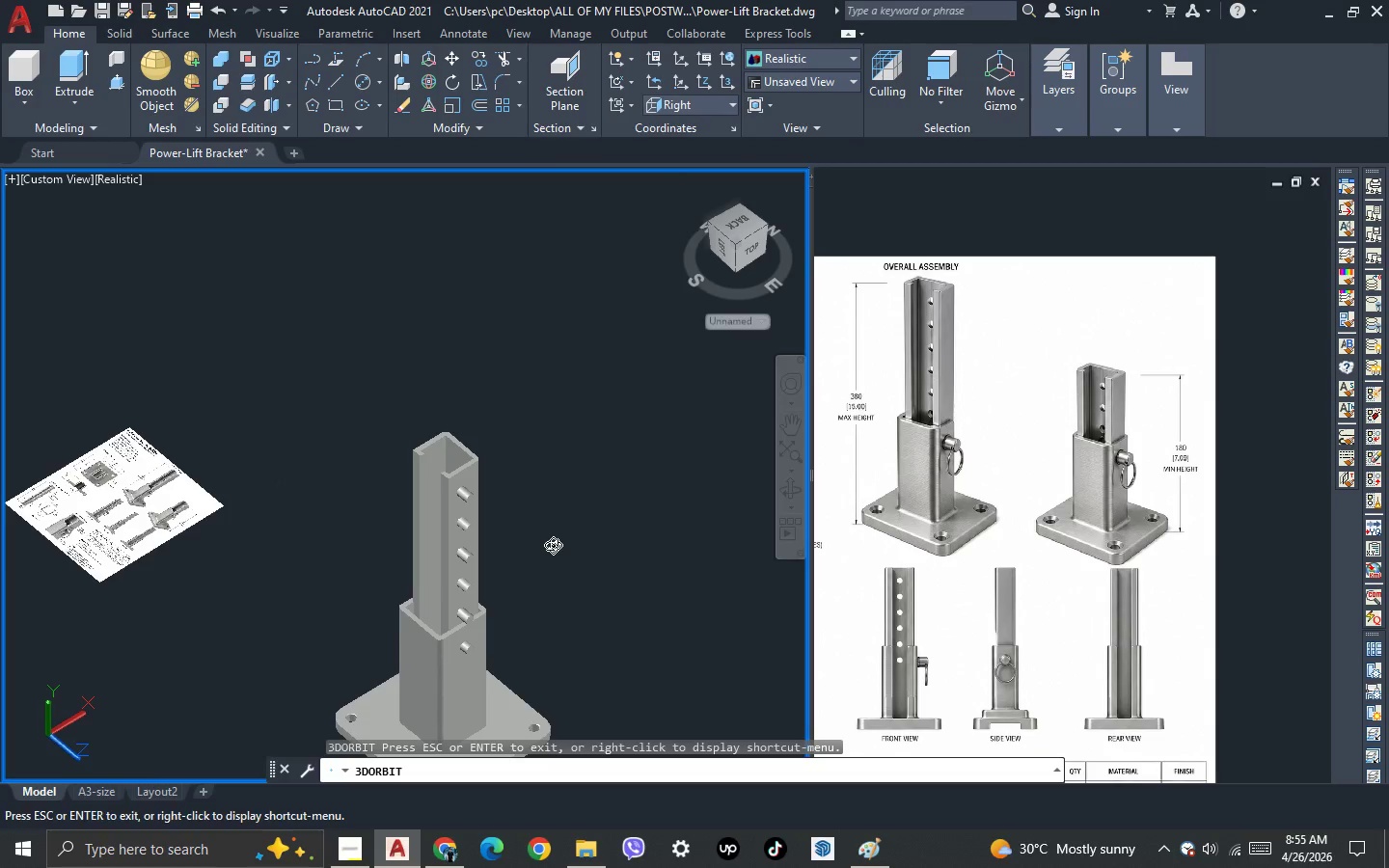 
scroll: coordinate [446, 382], scroll_direction: down, amount: 3.0
 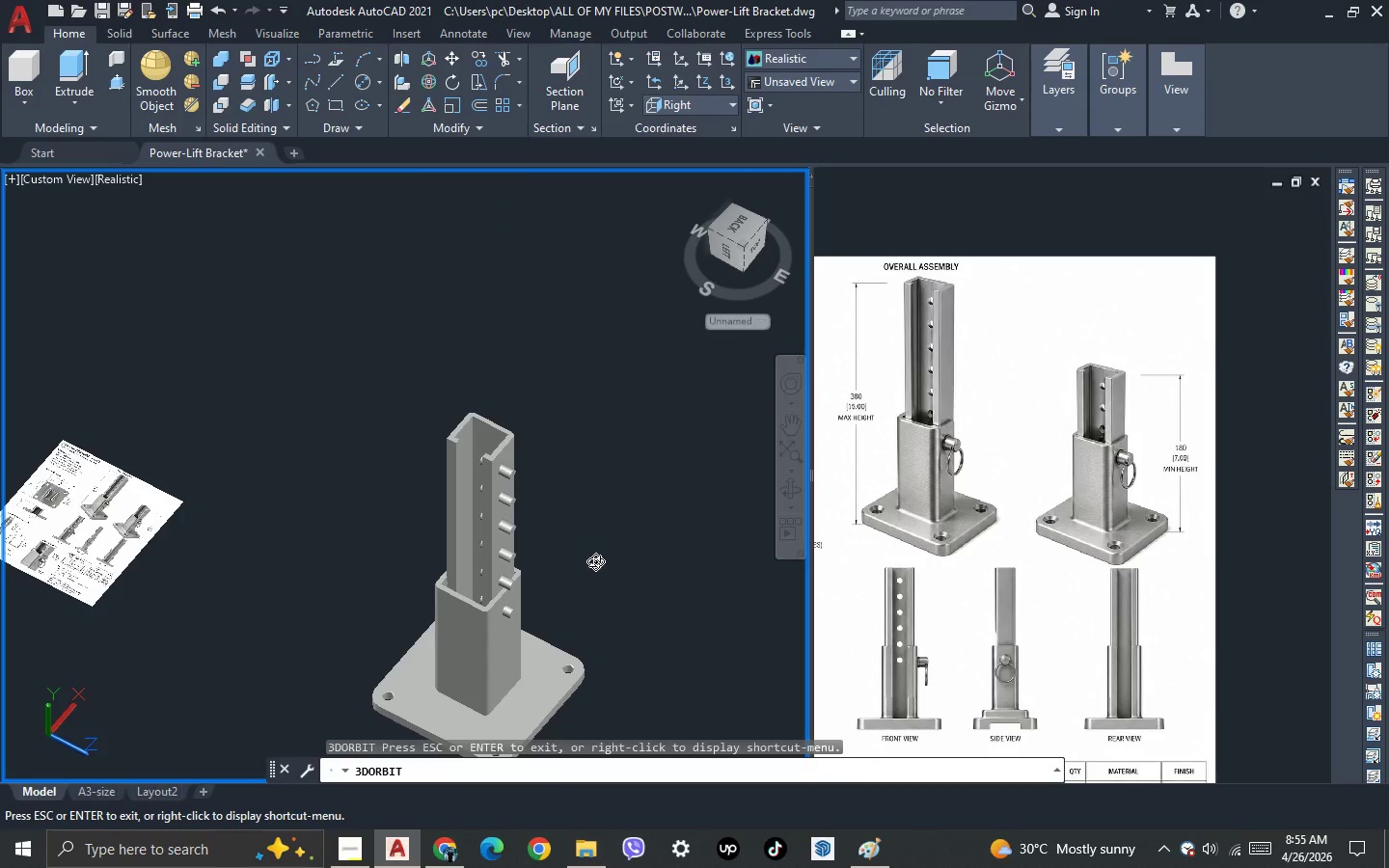 
key(Escape)
 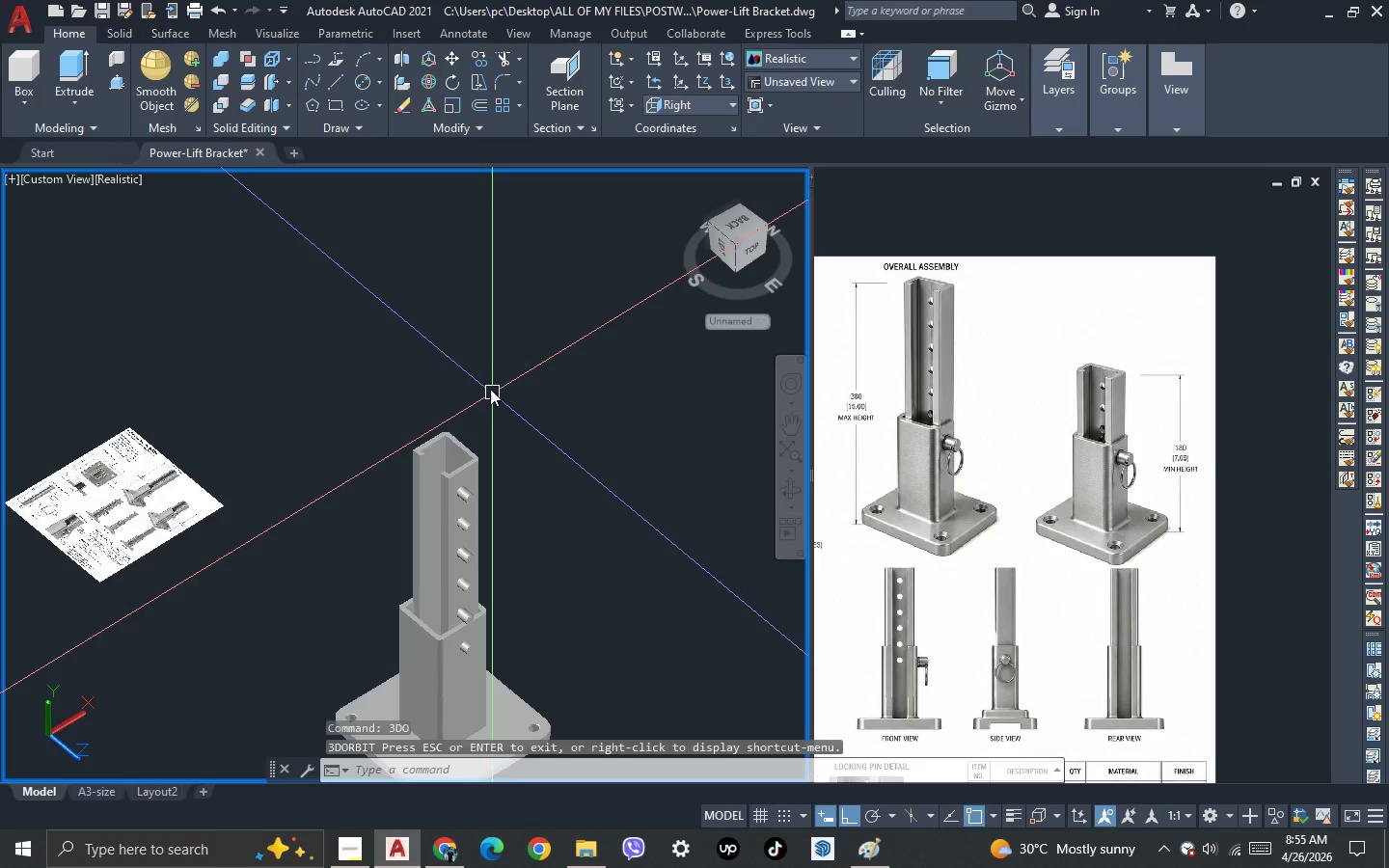 
scroll: coordinate [511, 440], scroll_direction: up, amount: 2.0
 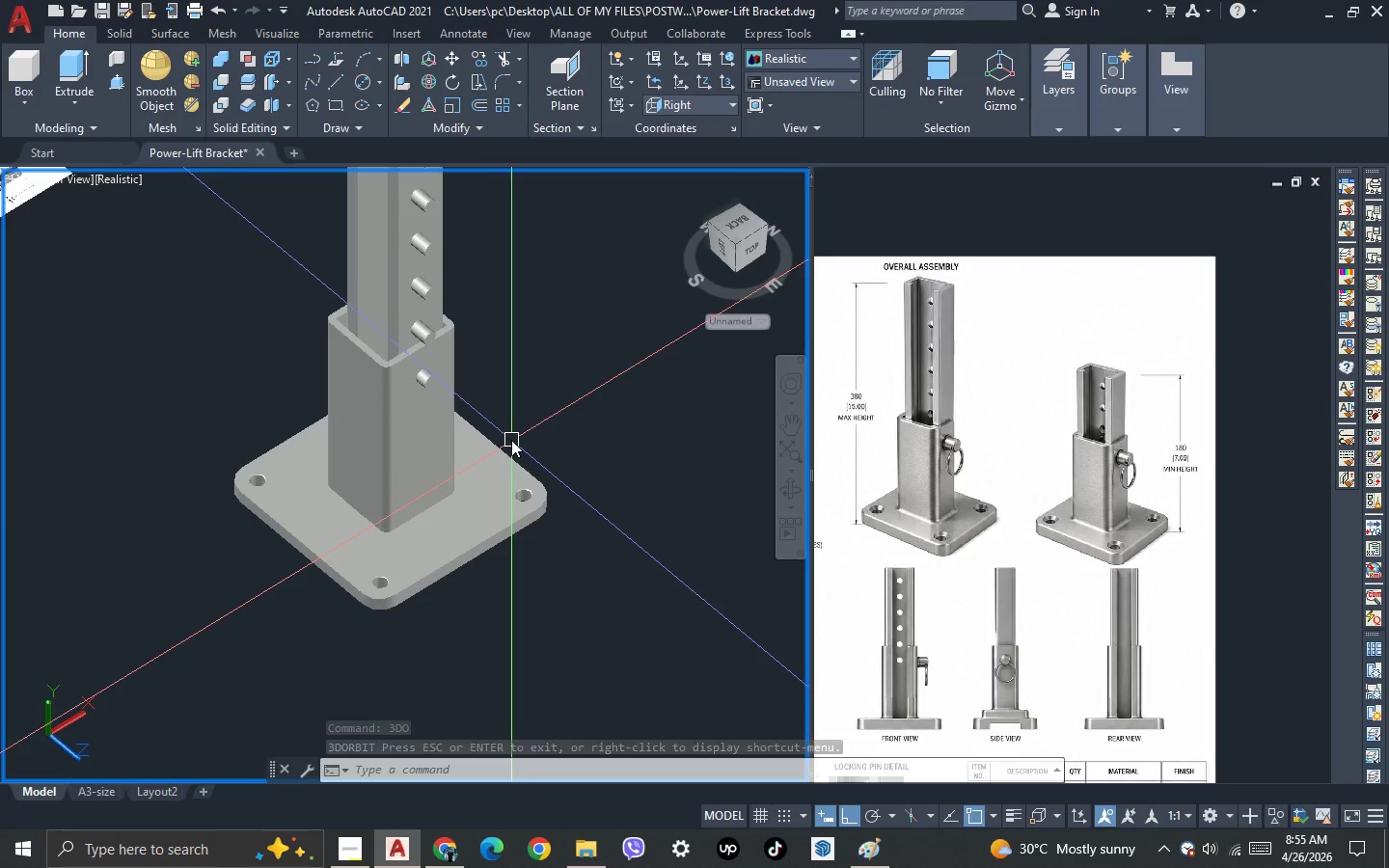 
key(3)
 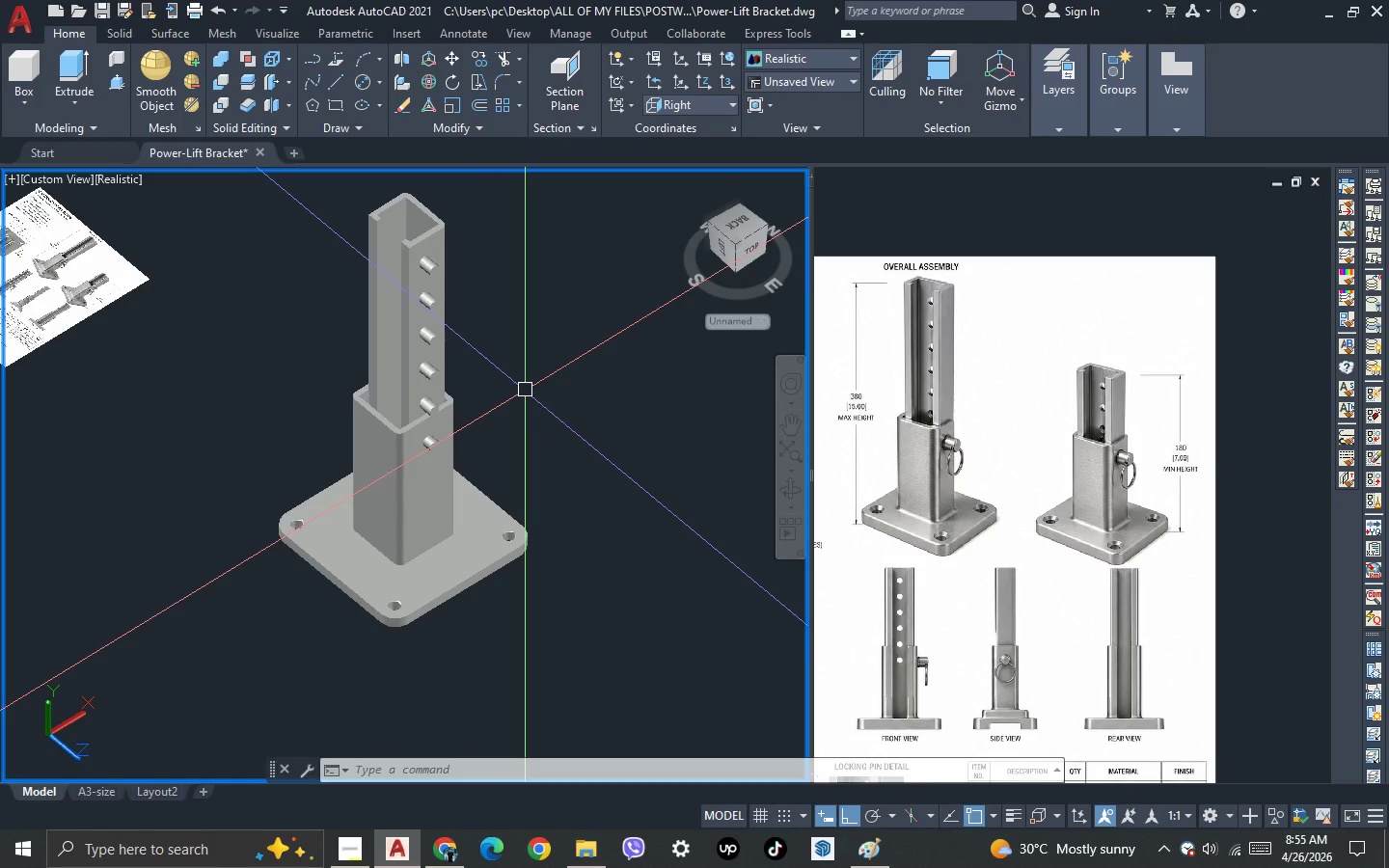 
scroll: coordinate [523, 390], scroll_direction: none, amount: 0.0
 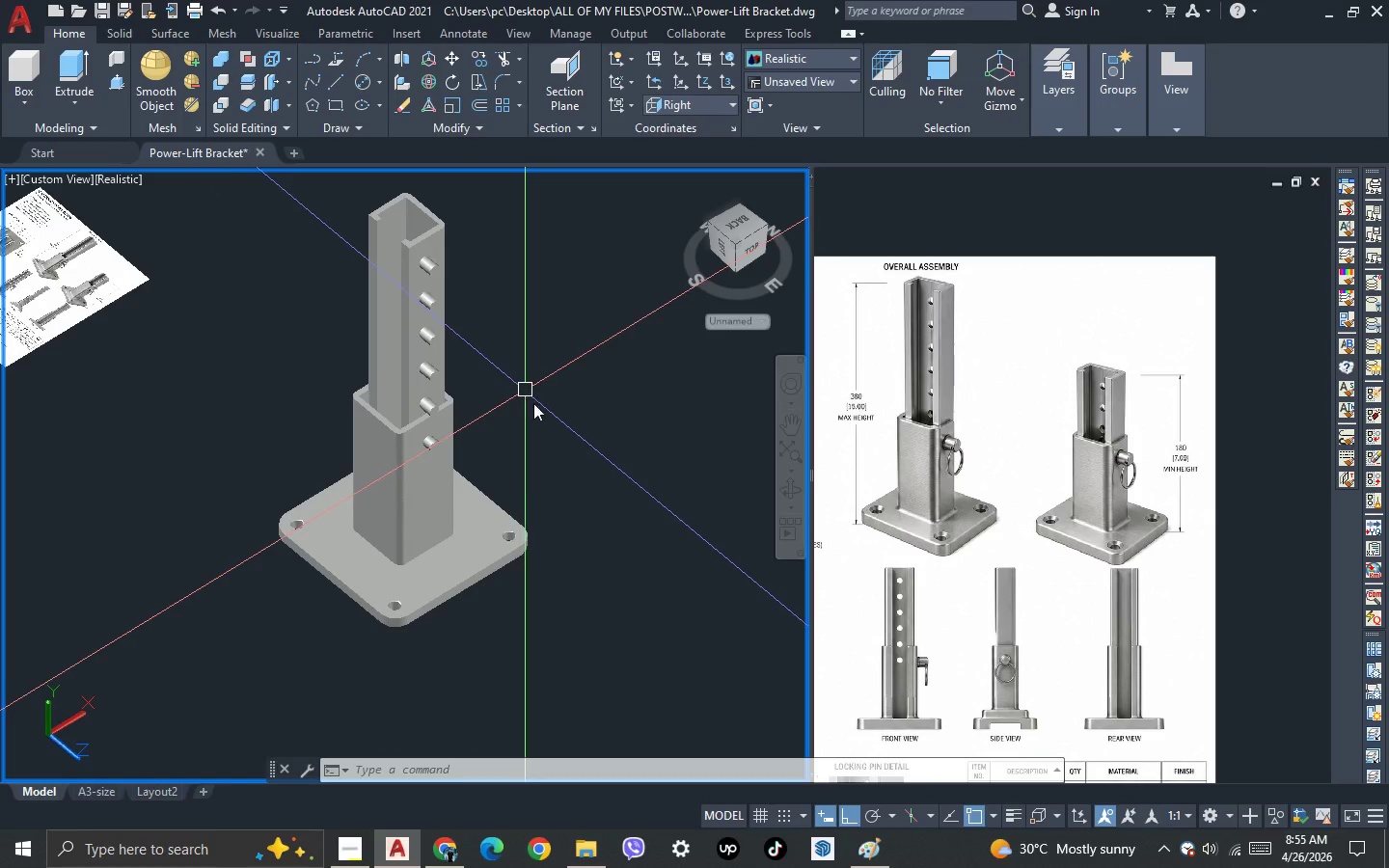 
key(Space)
 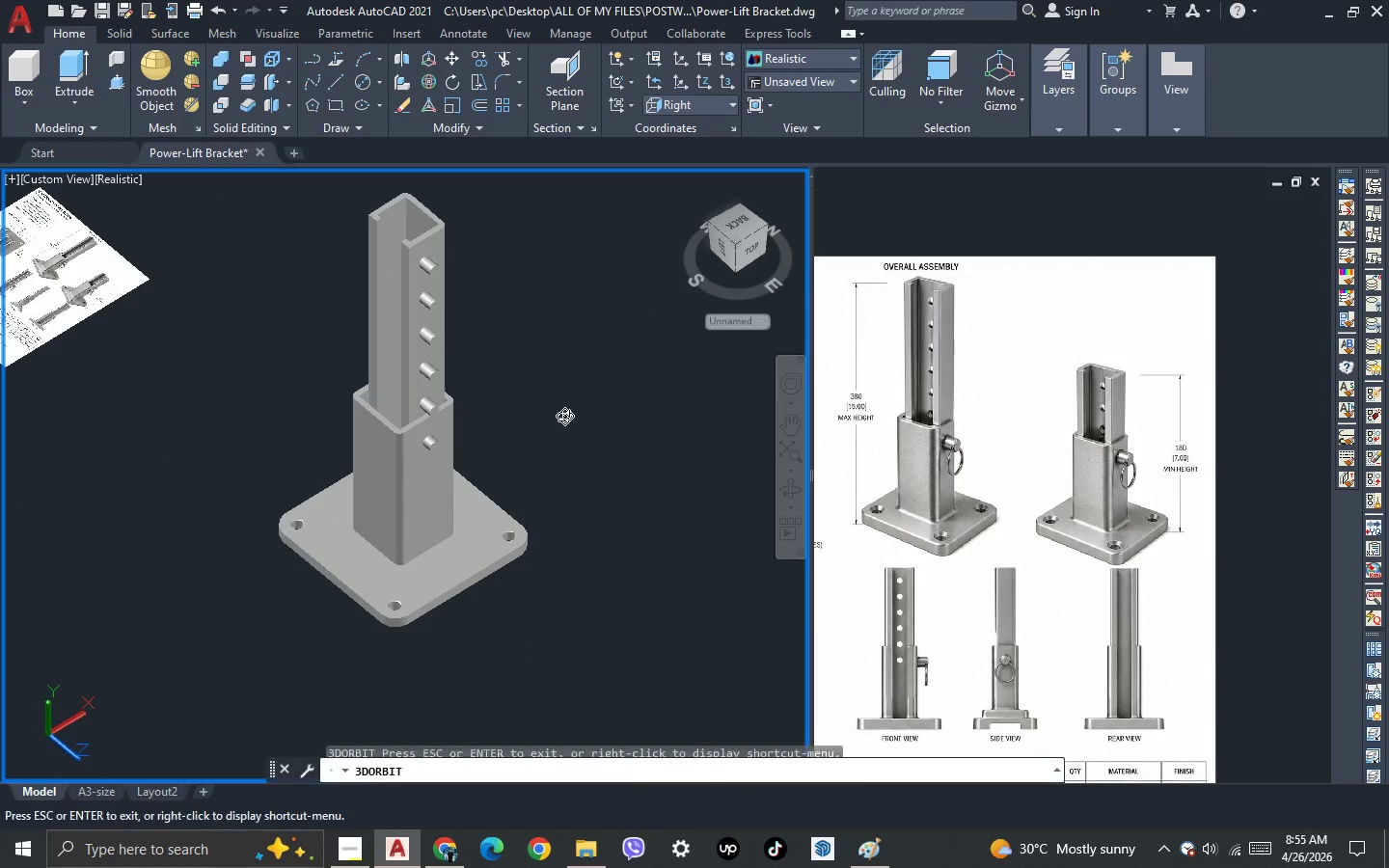 
left_click_drag(start_coordinate=[566, 419], to_coordinate=[611, 463])
 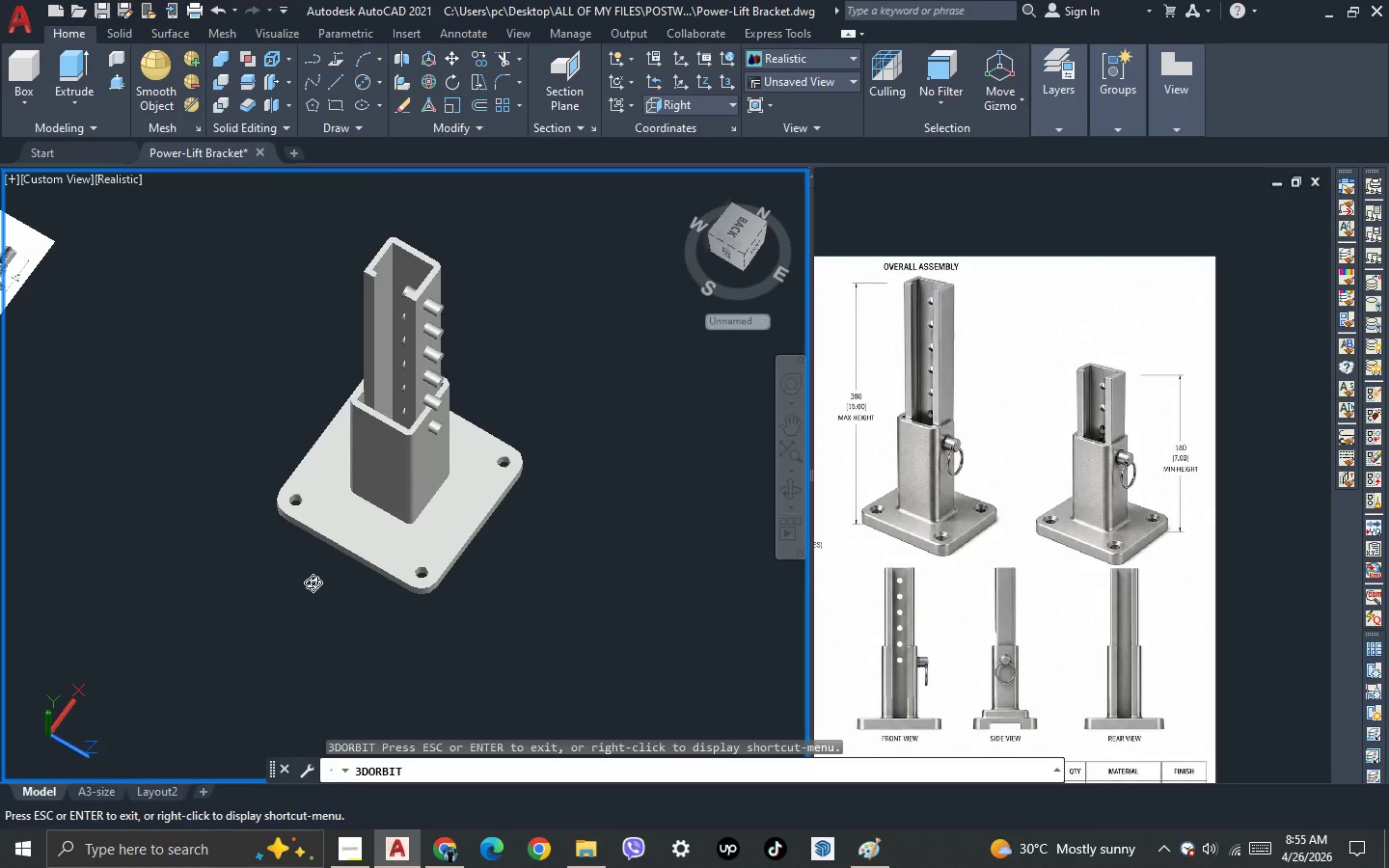 
left_click_drag(start_coordinate=[313, 583], to_coordinate=[280, 579])
 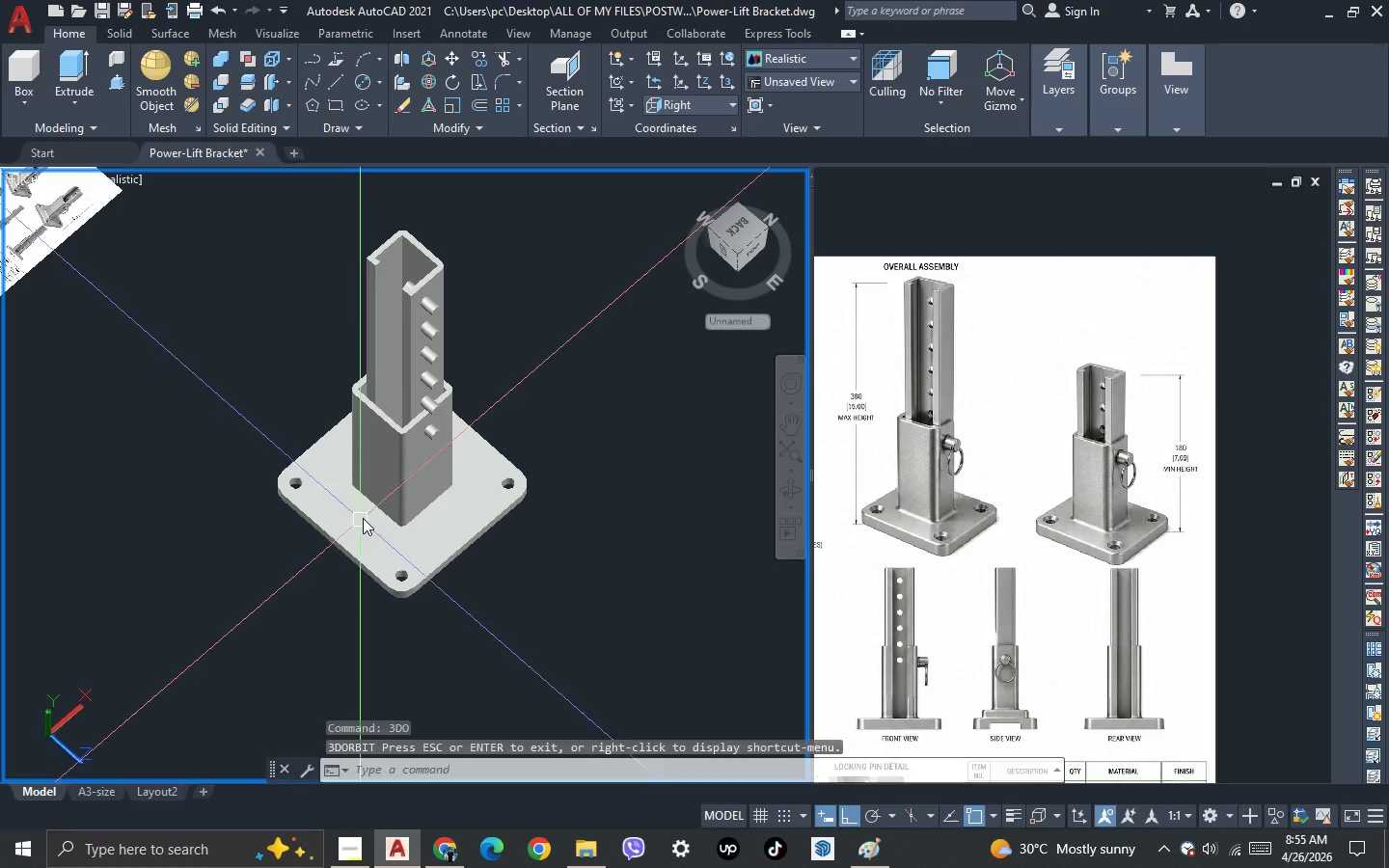 
key(Escape)
 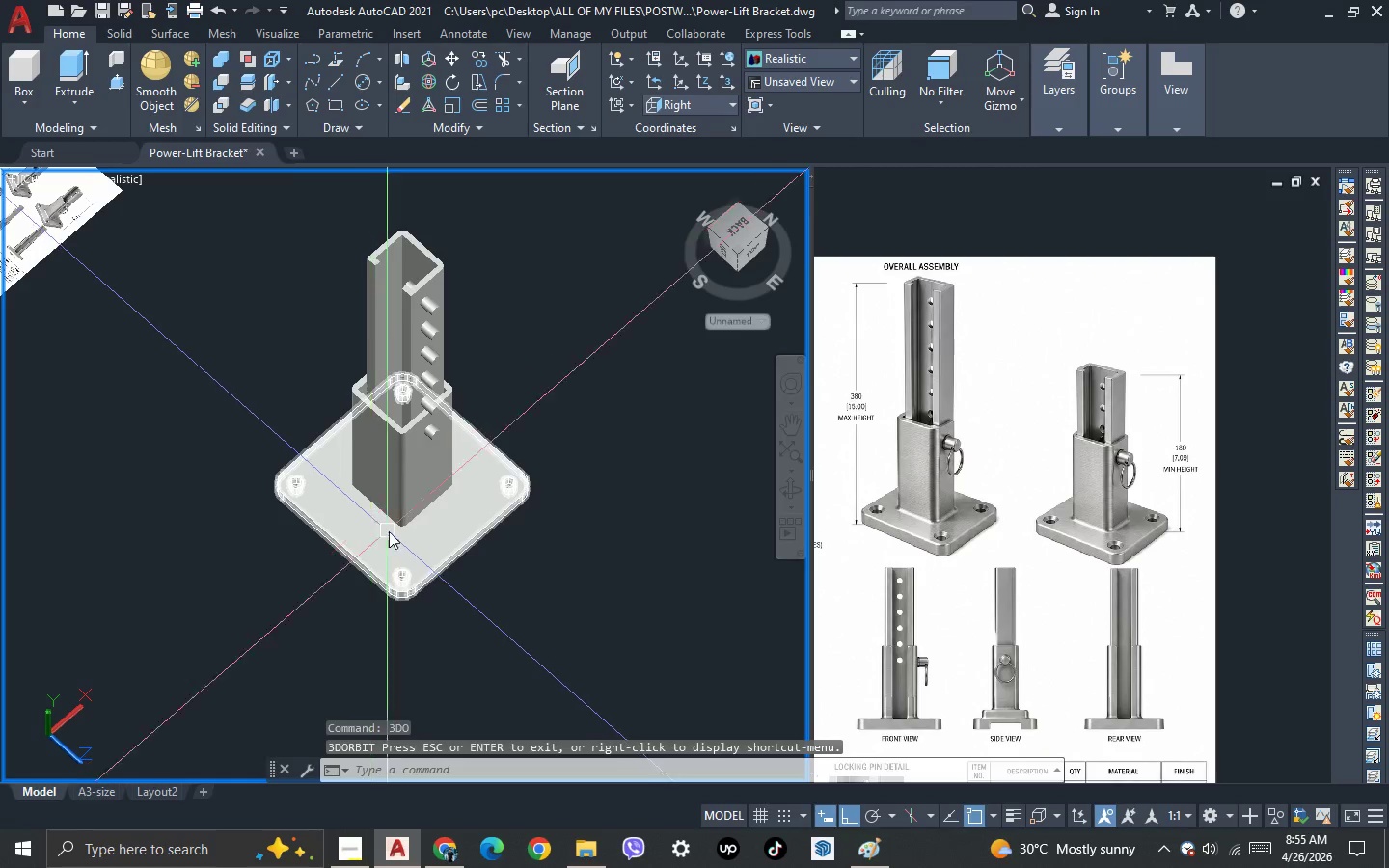 
key(3)
 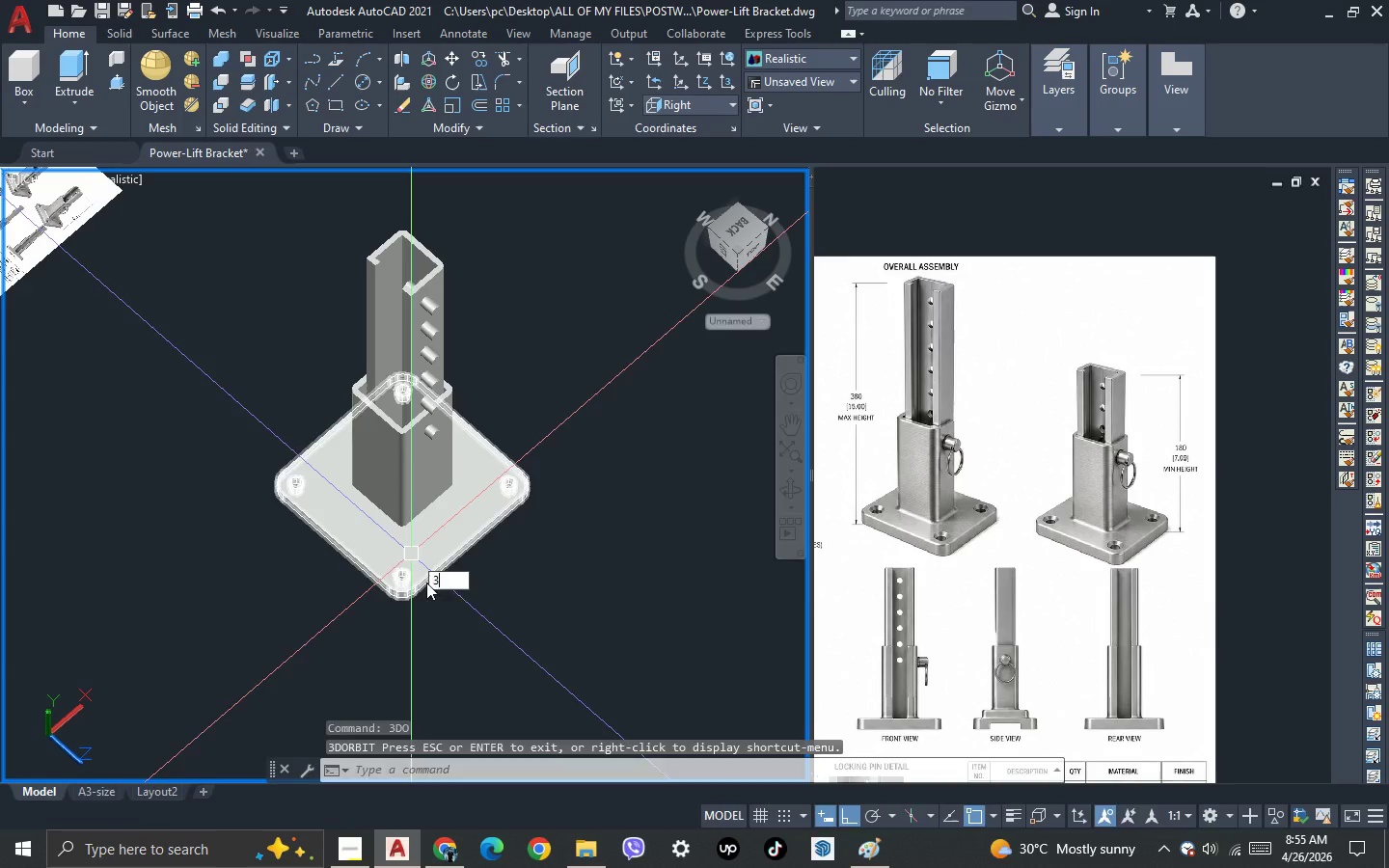 
key(Space)
 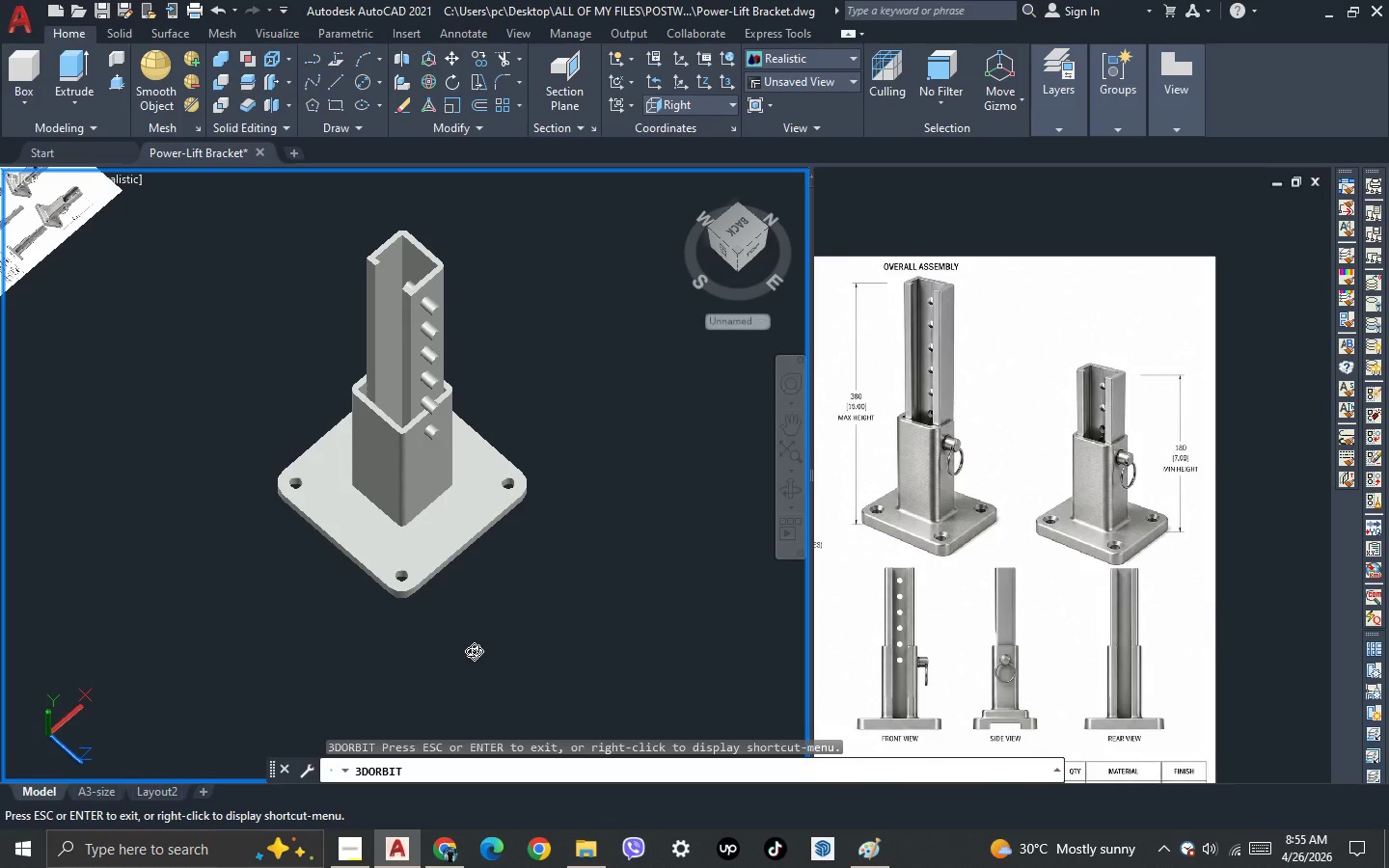 
left_click_drag(start_coordinate=[474, 651], to_coordinate=[531, 663])
 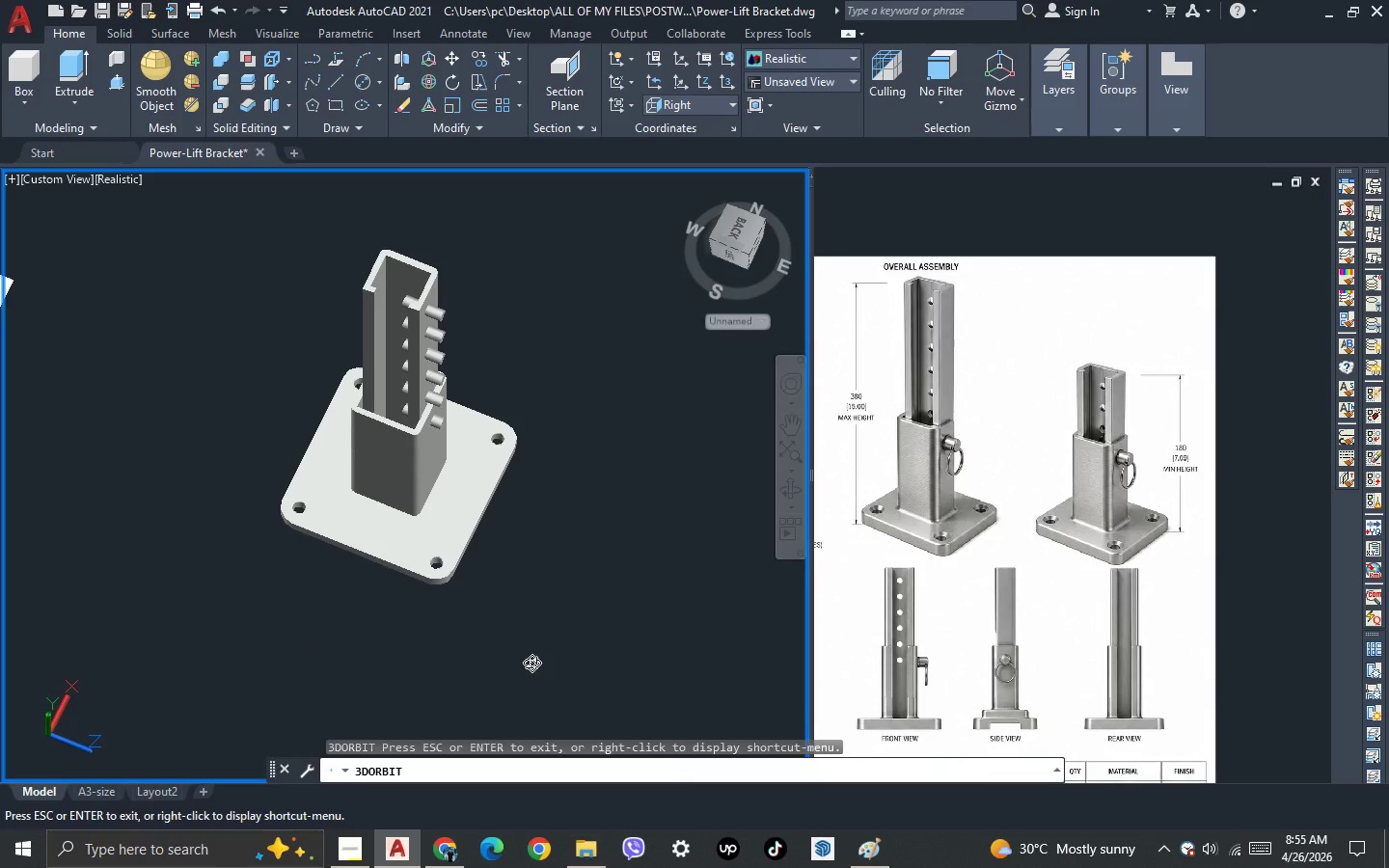 
key(Escape)
 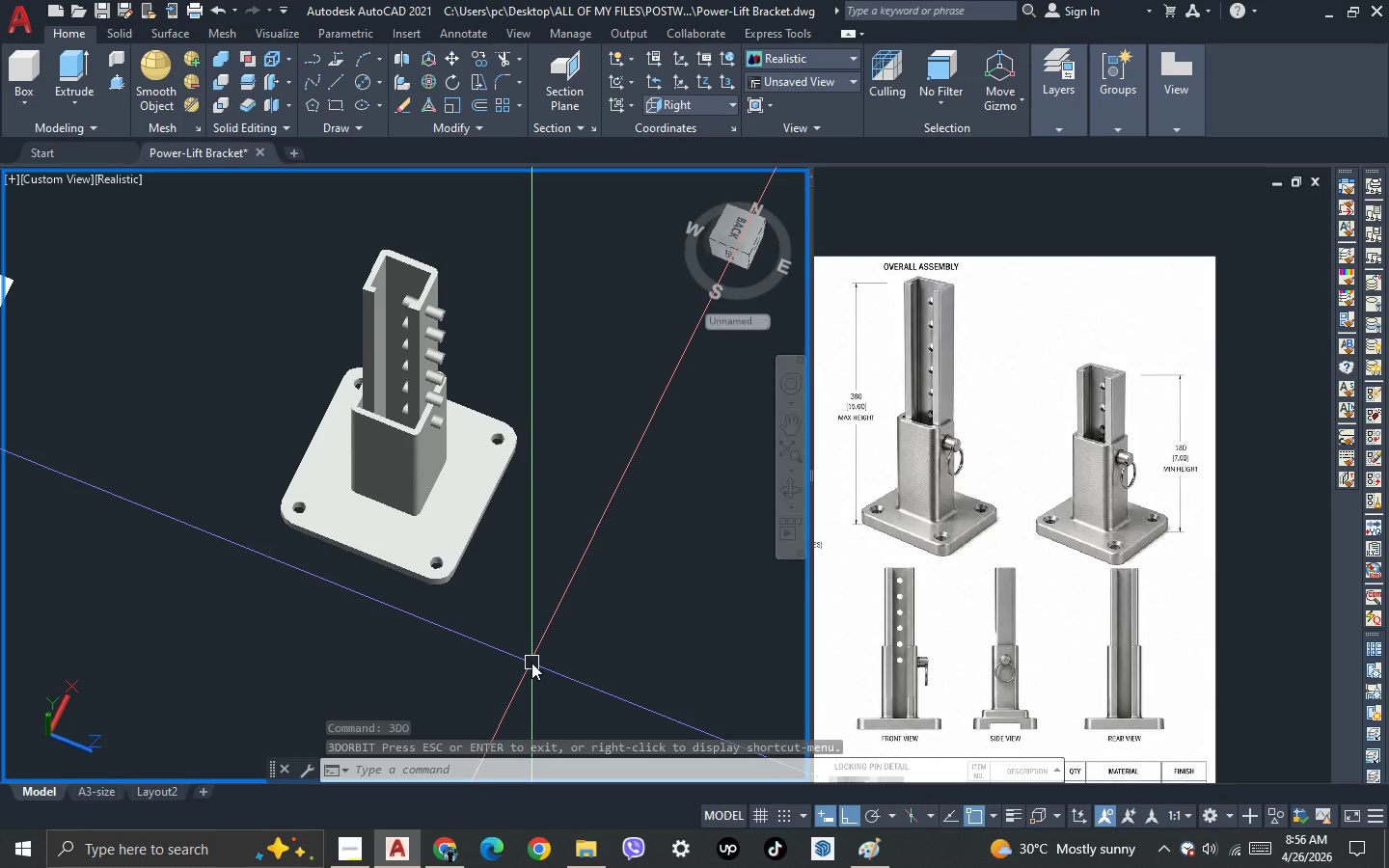 
wait(5.34)
 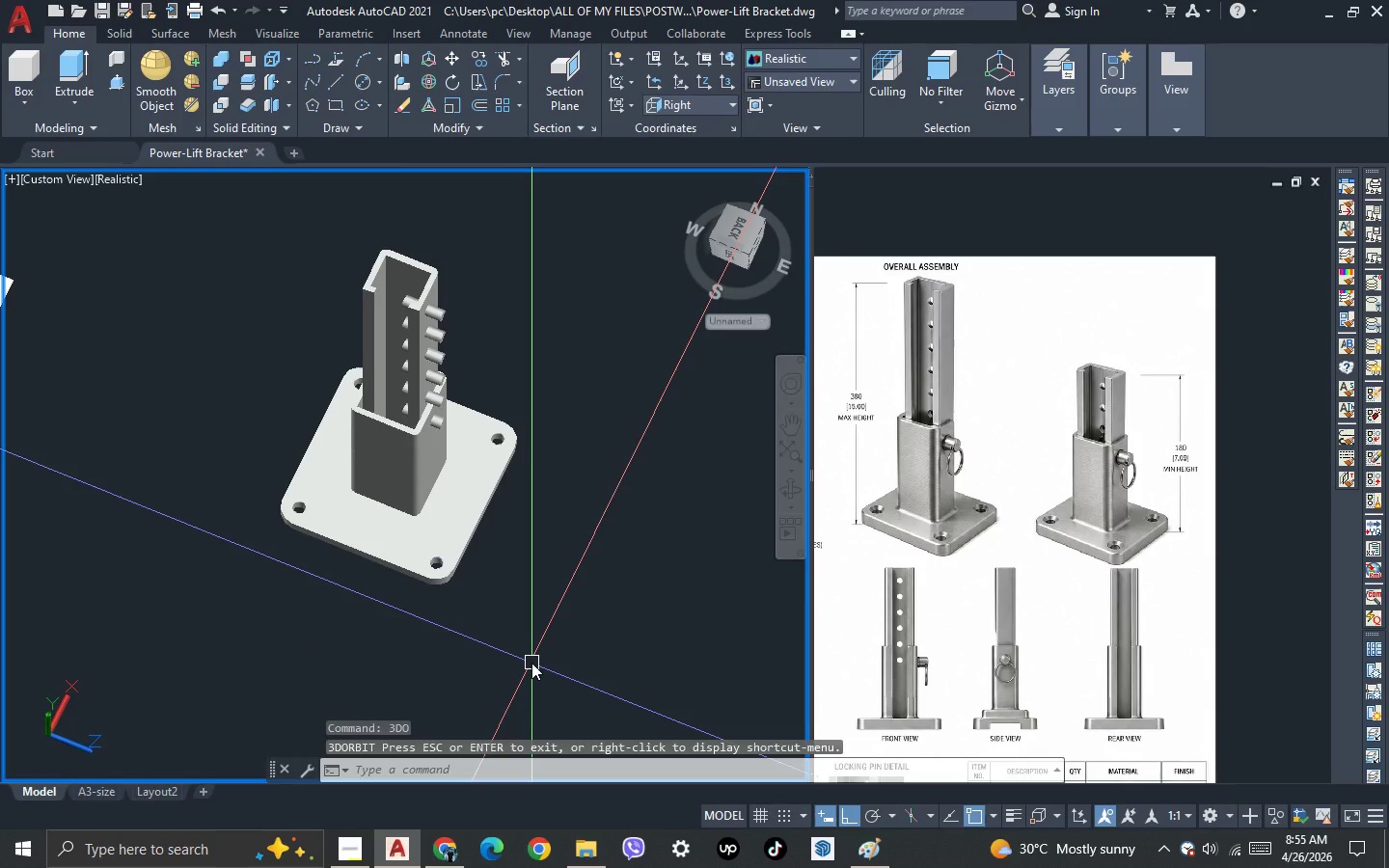 
key(3)
 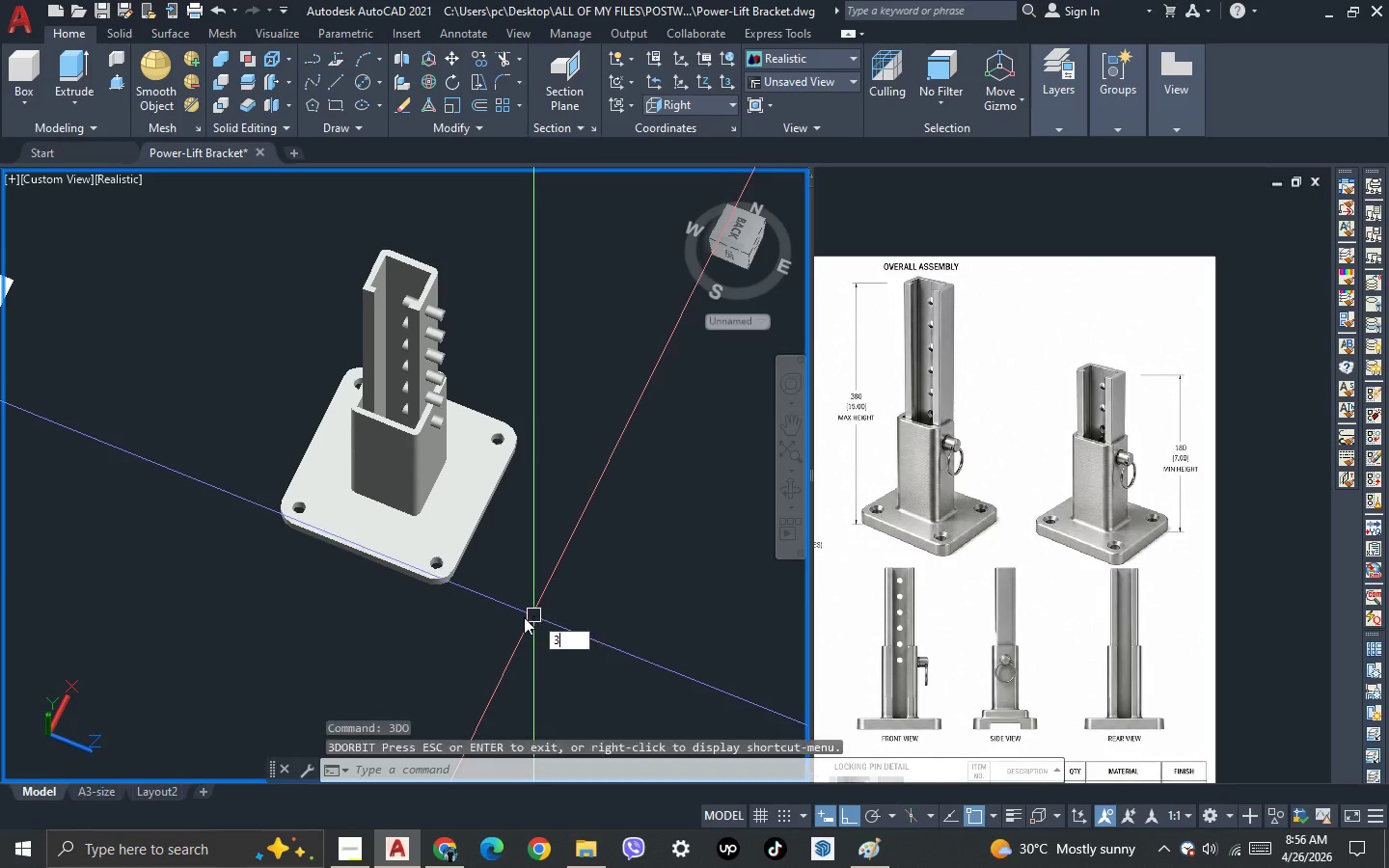 
key(Space)
 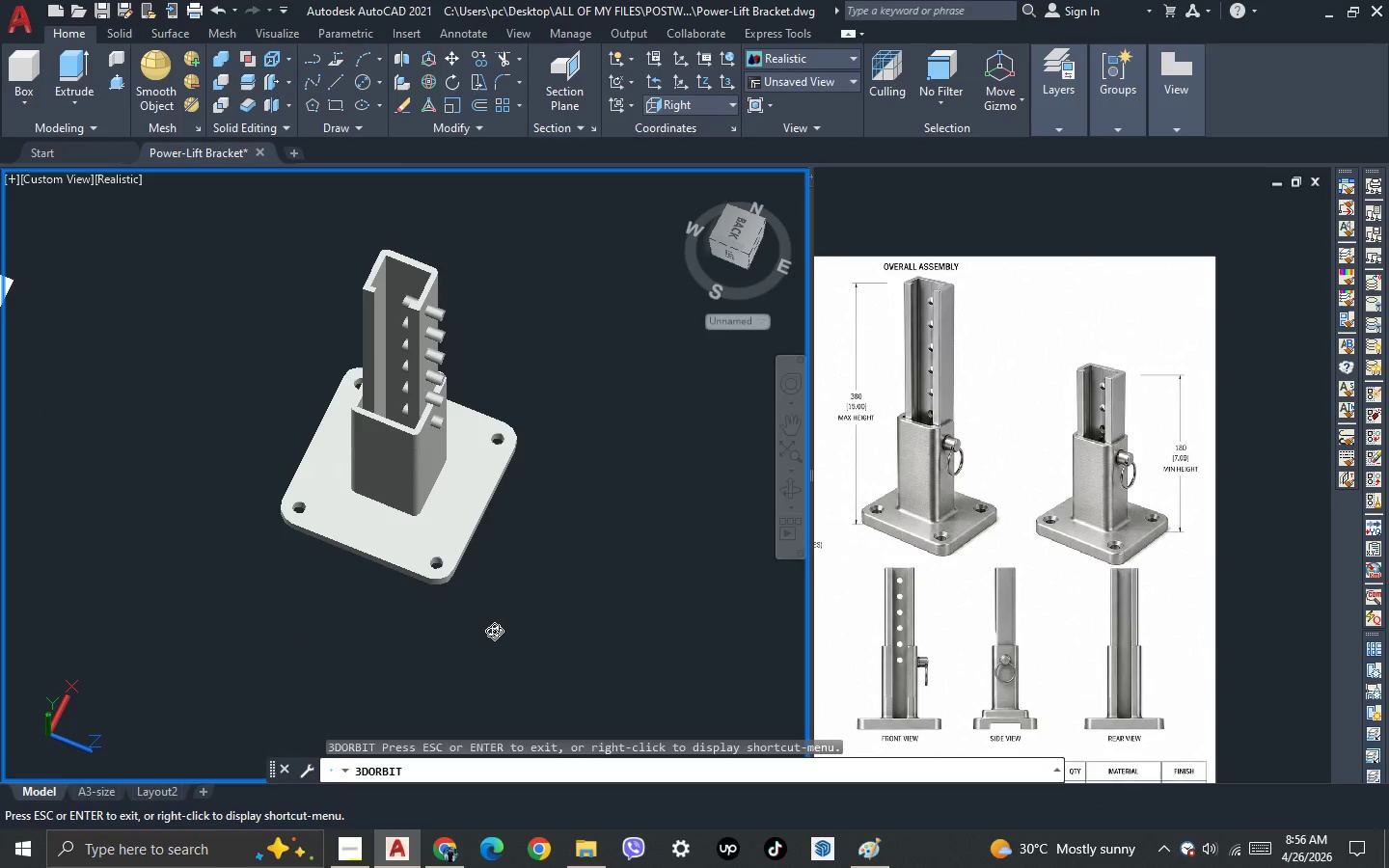 
left_click_drag(start_coordinate=[494, 632], to_coordinate=[452, 585])
 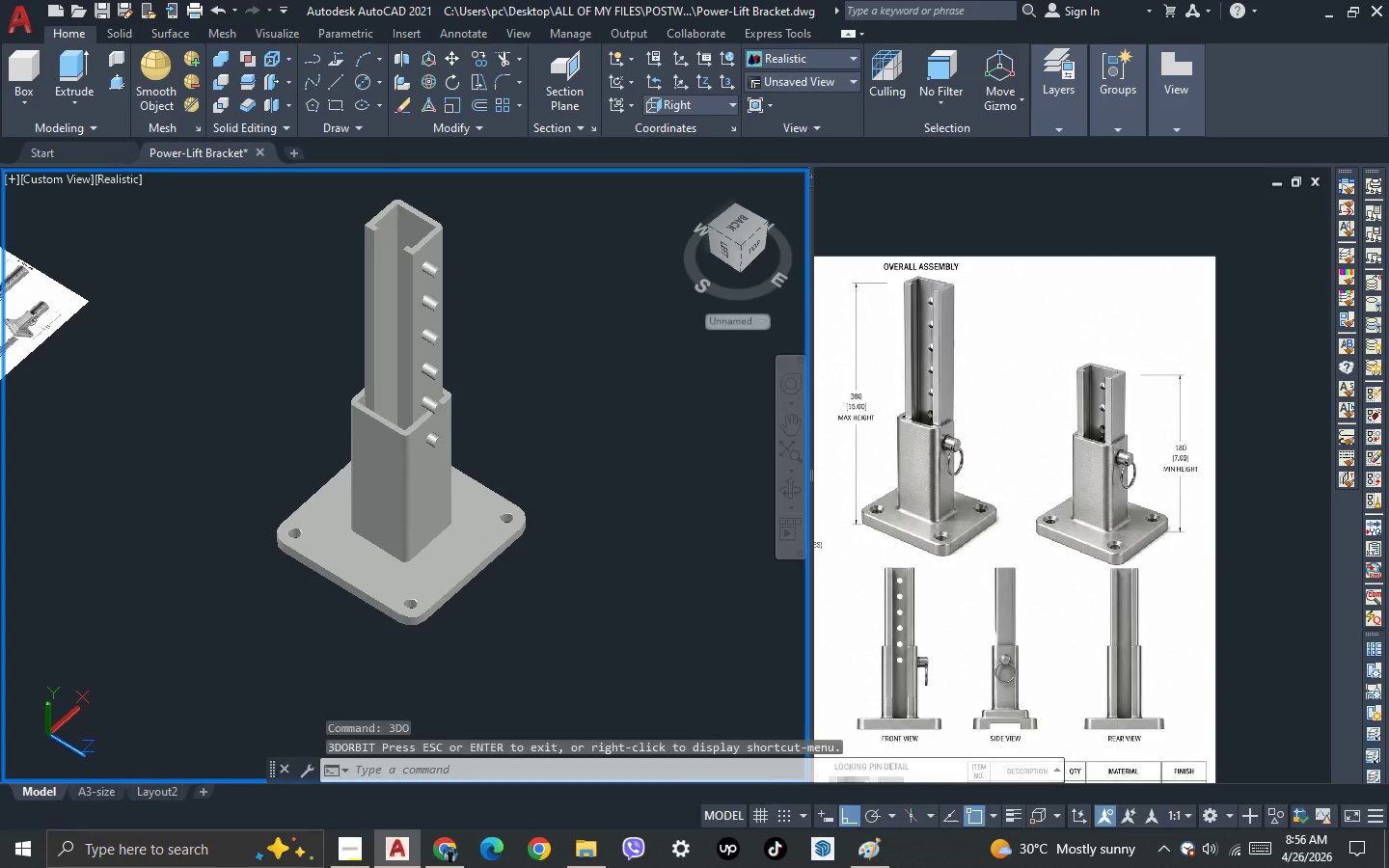 
key(Escape)
 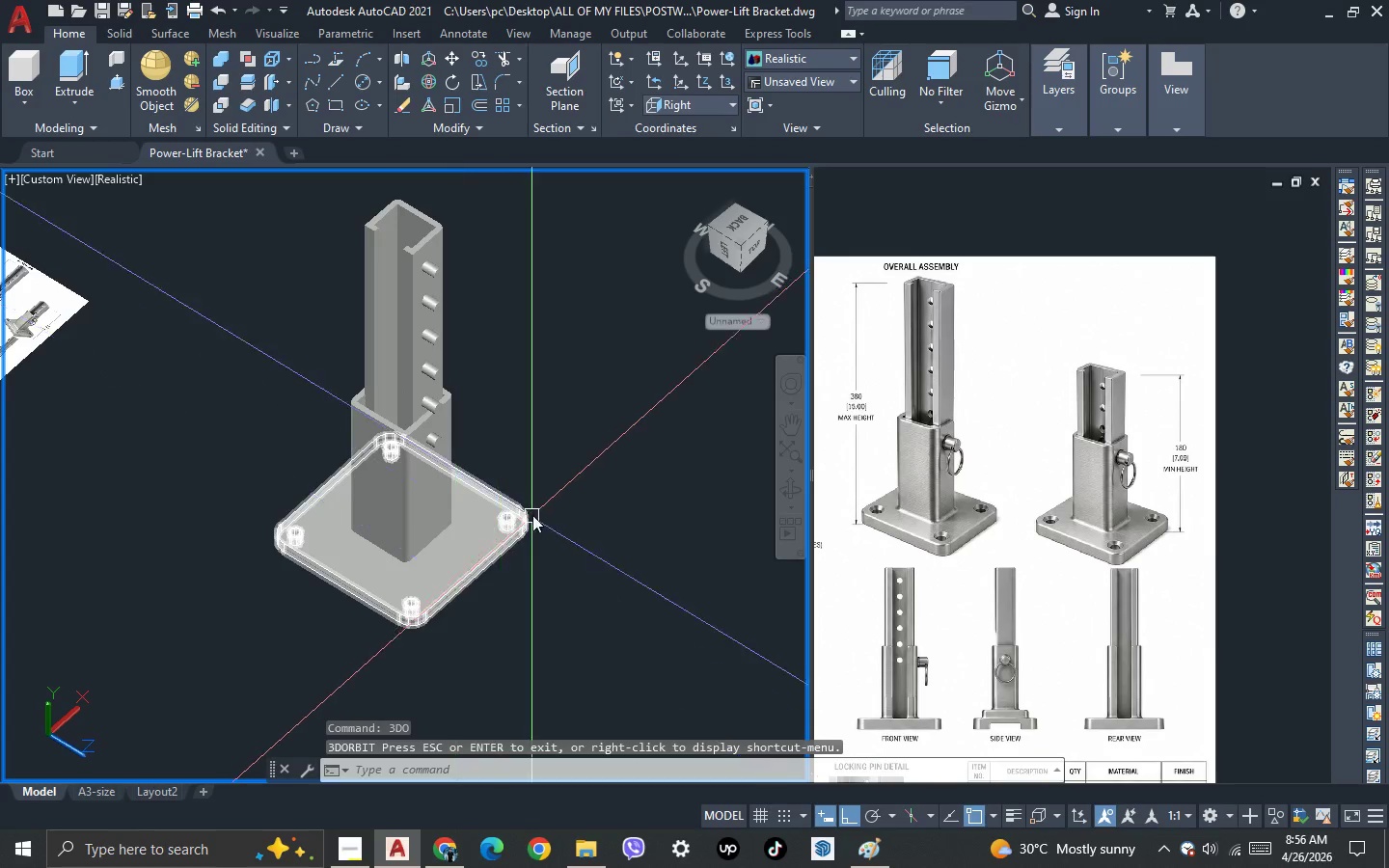 
left_click([546, 624])
 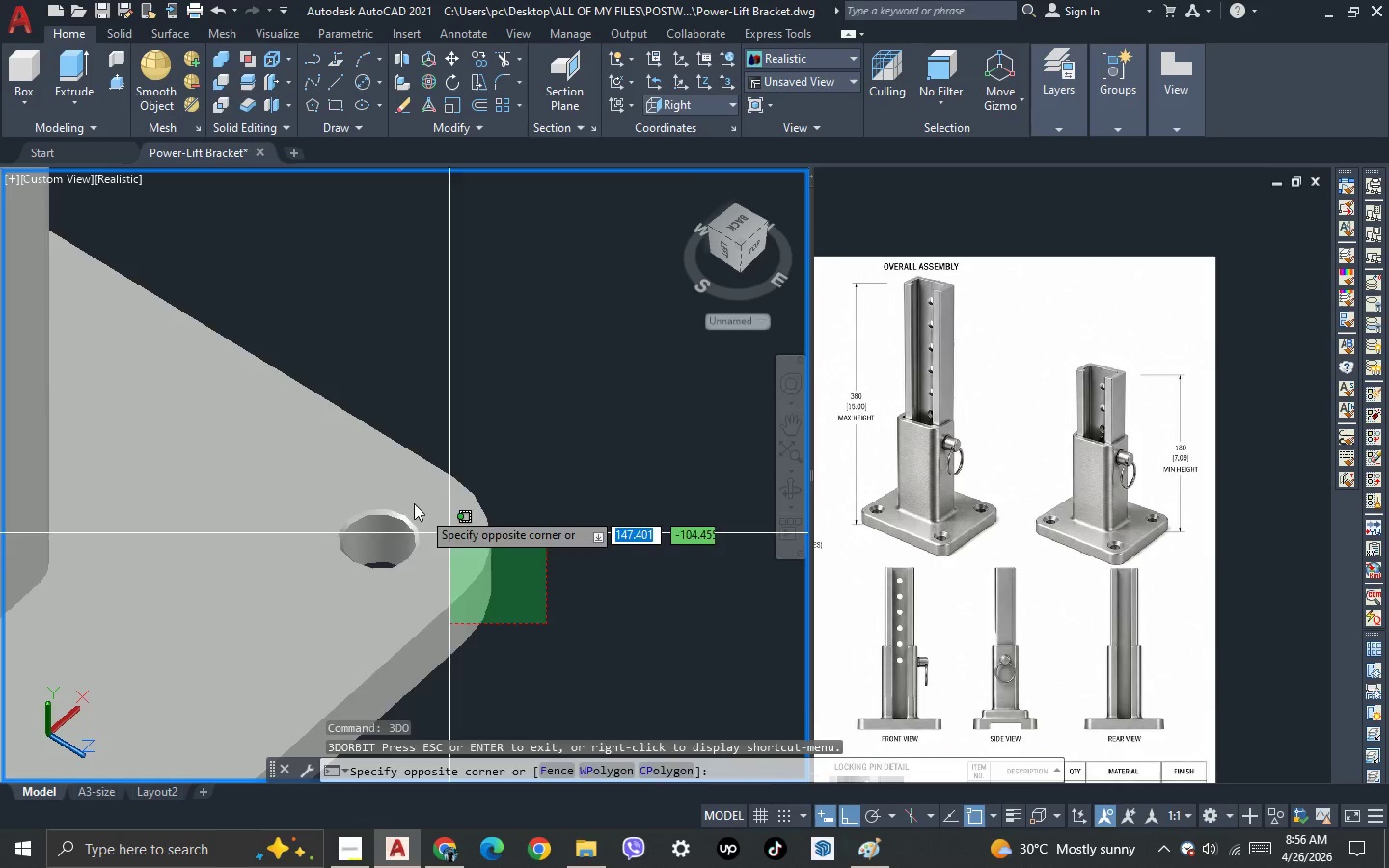 
scroll: coordinate [533, 514], scroll_direction: up, amount: 5.0
 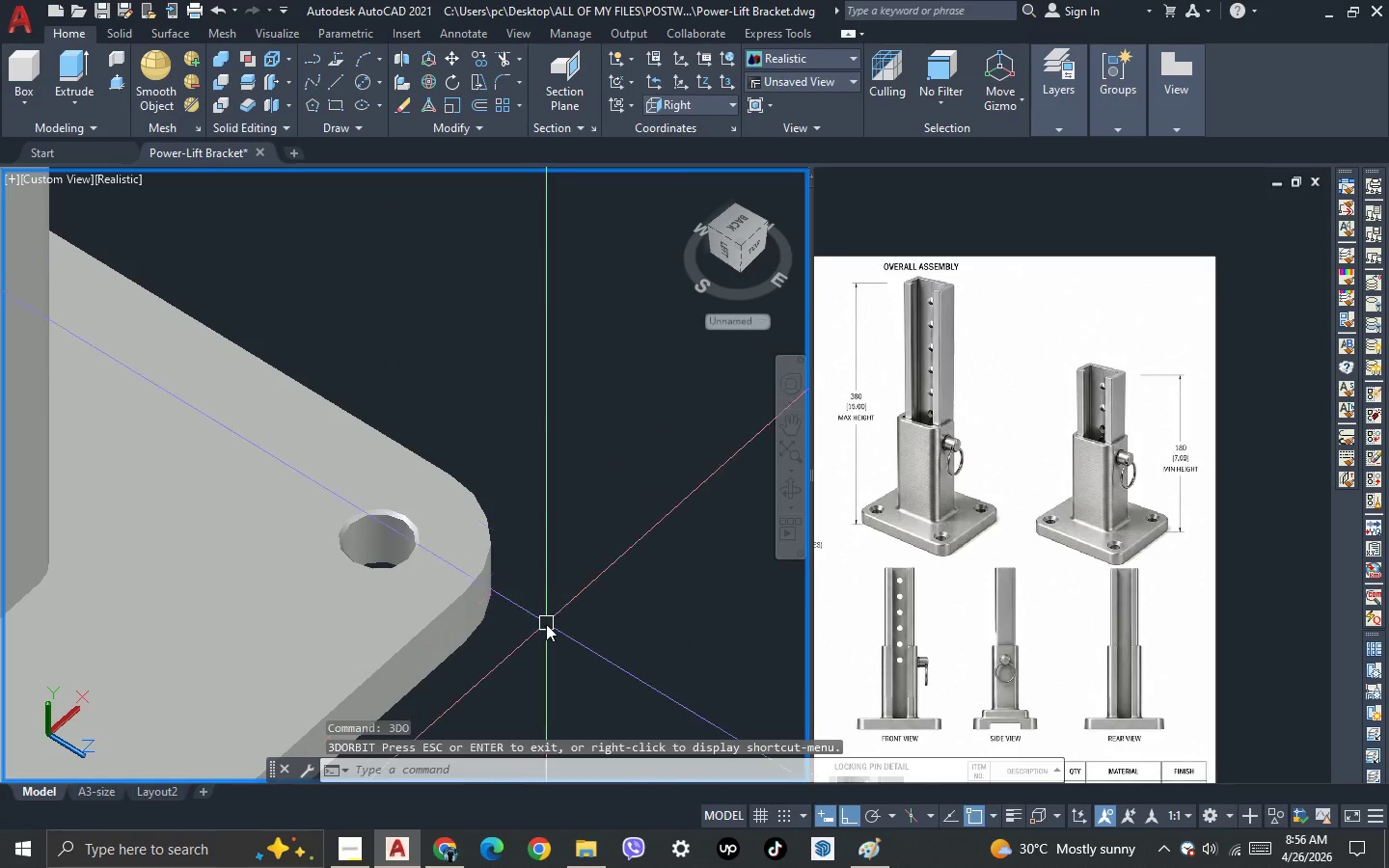 
double_click([377, 467])
 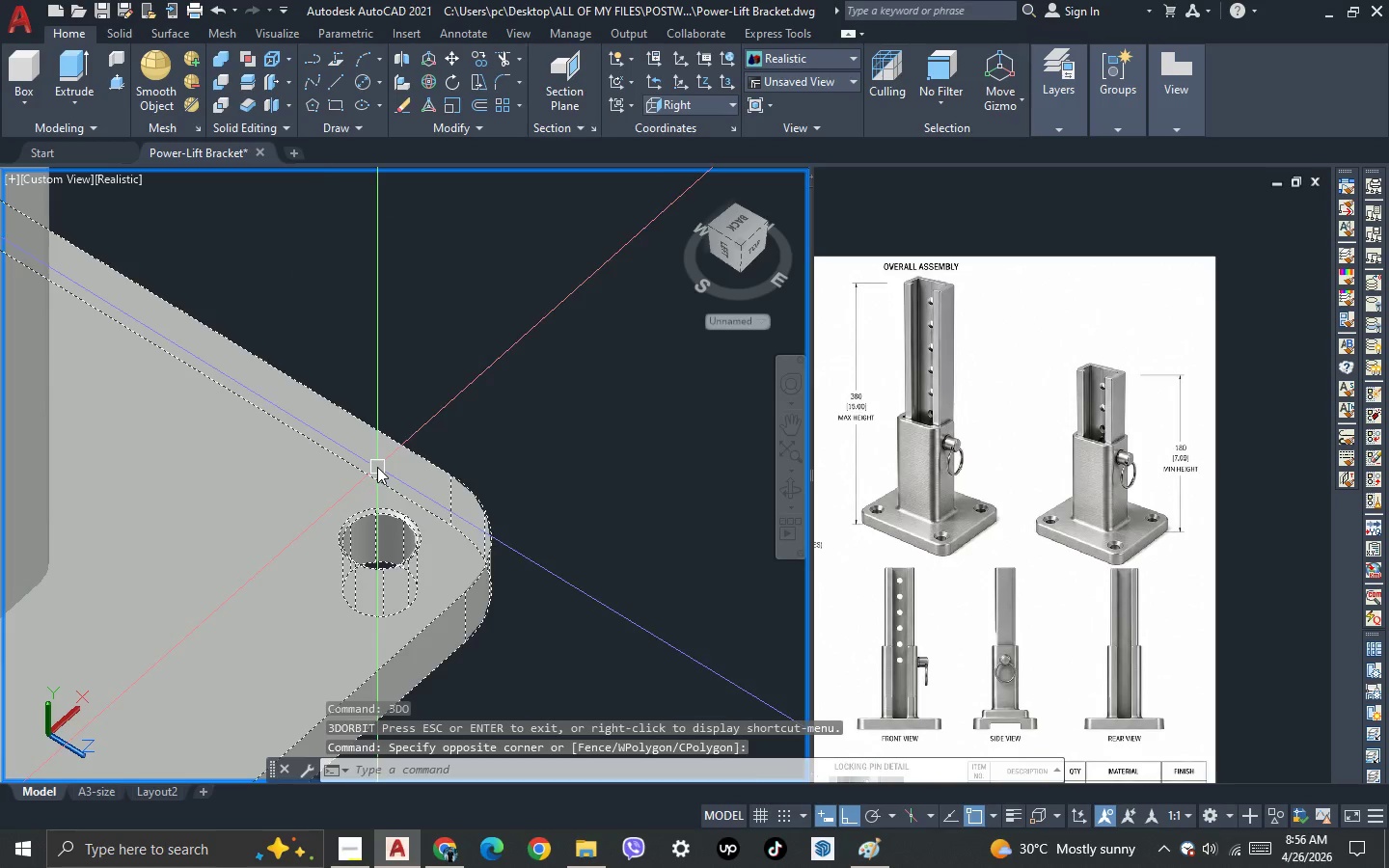 
hold_key(key=ShiftLeft, duration=0.5)
triple_click([236, 475])
 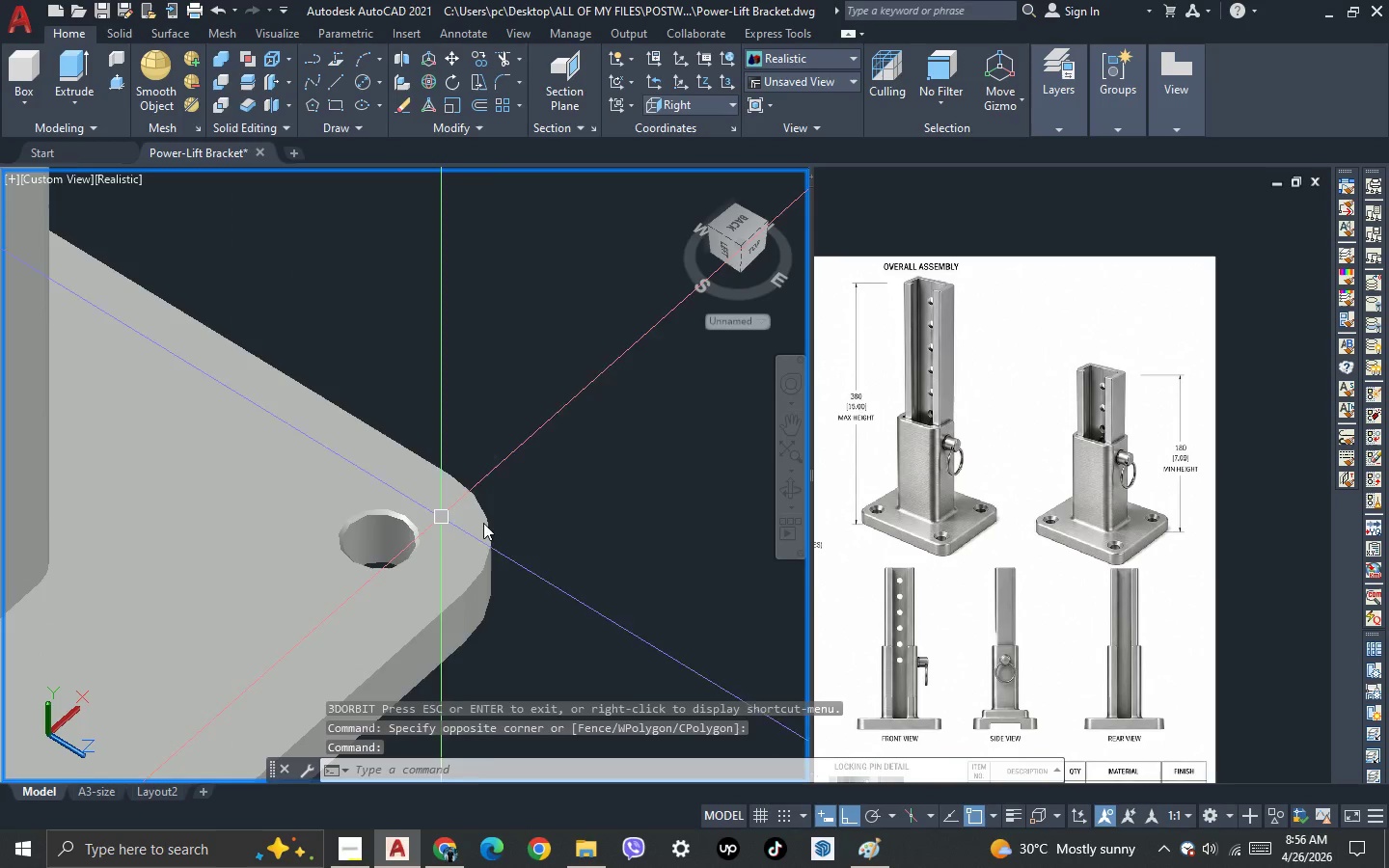 
scroll: coordinate [738, 544], scroll_direction: down, amount: 3.0
 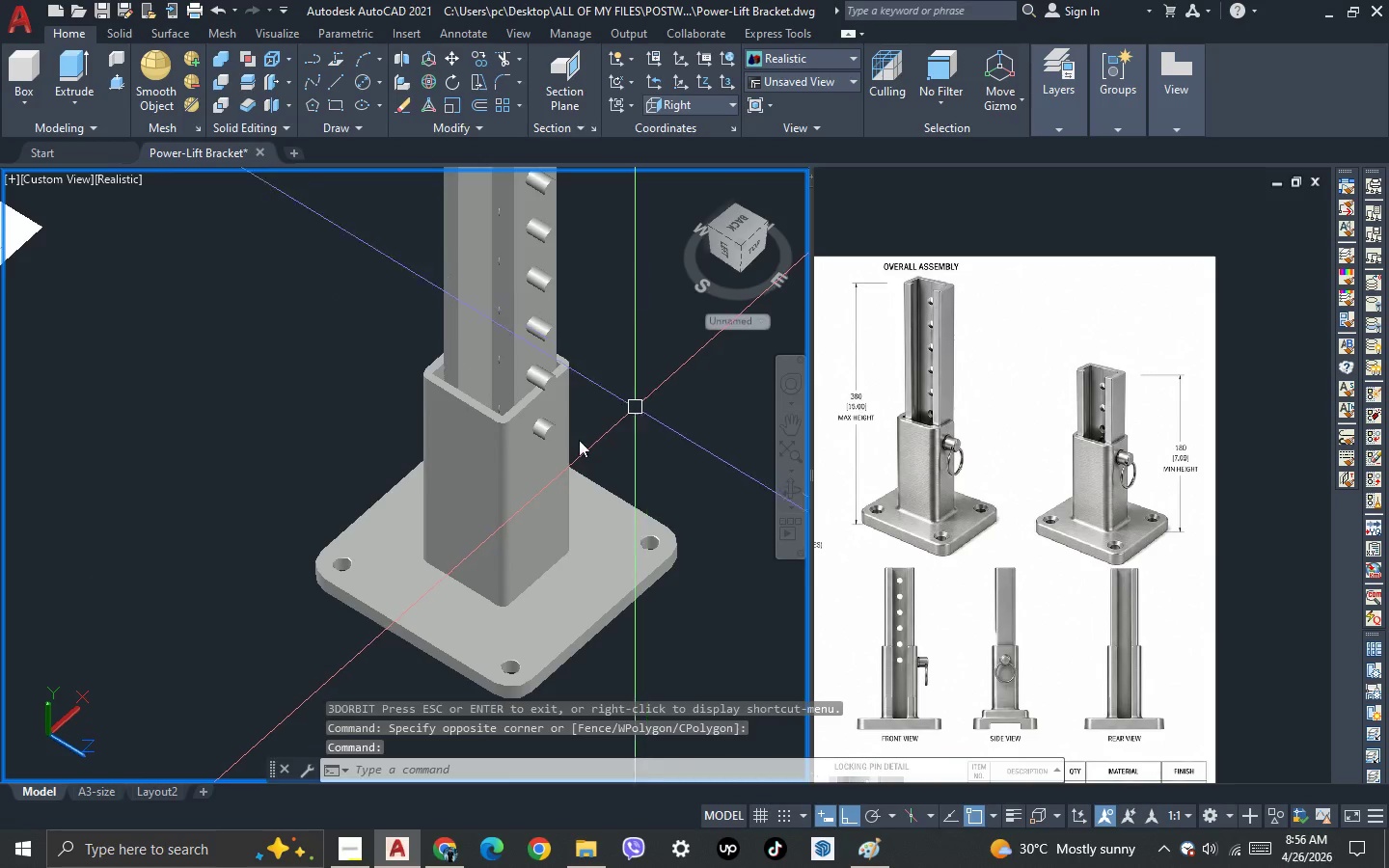 
scroll: coordinate [449, 446], scroll_direction: none, amount: 0.0
 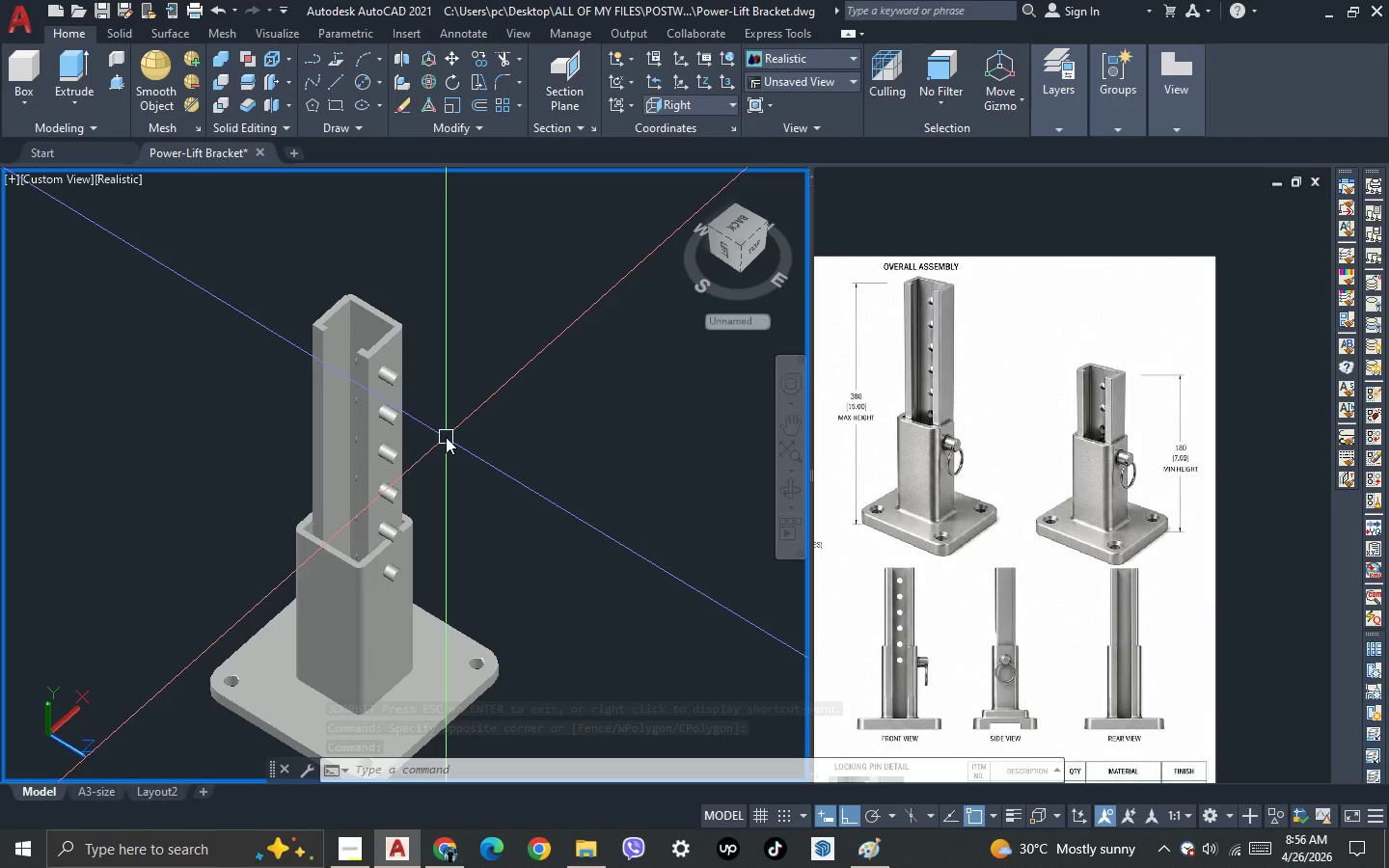 
key(3)
 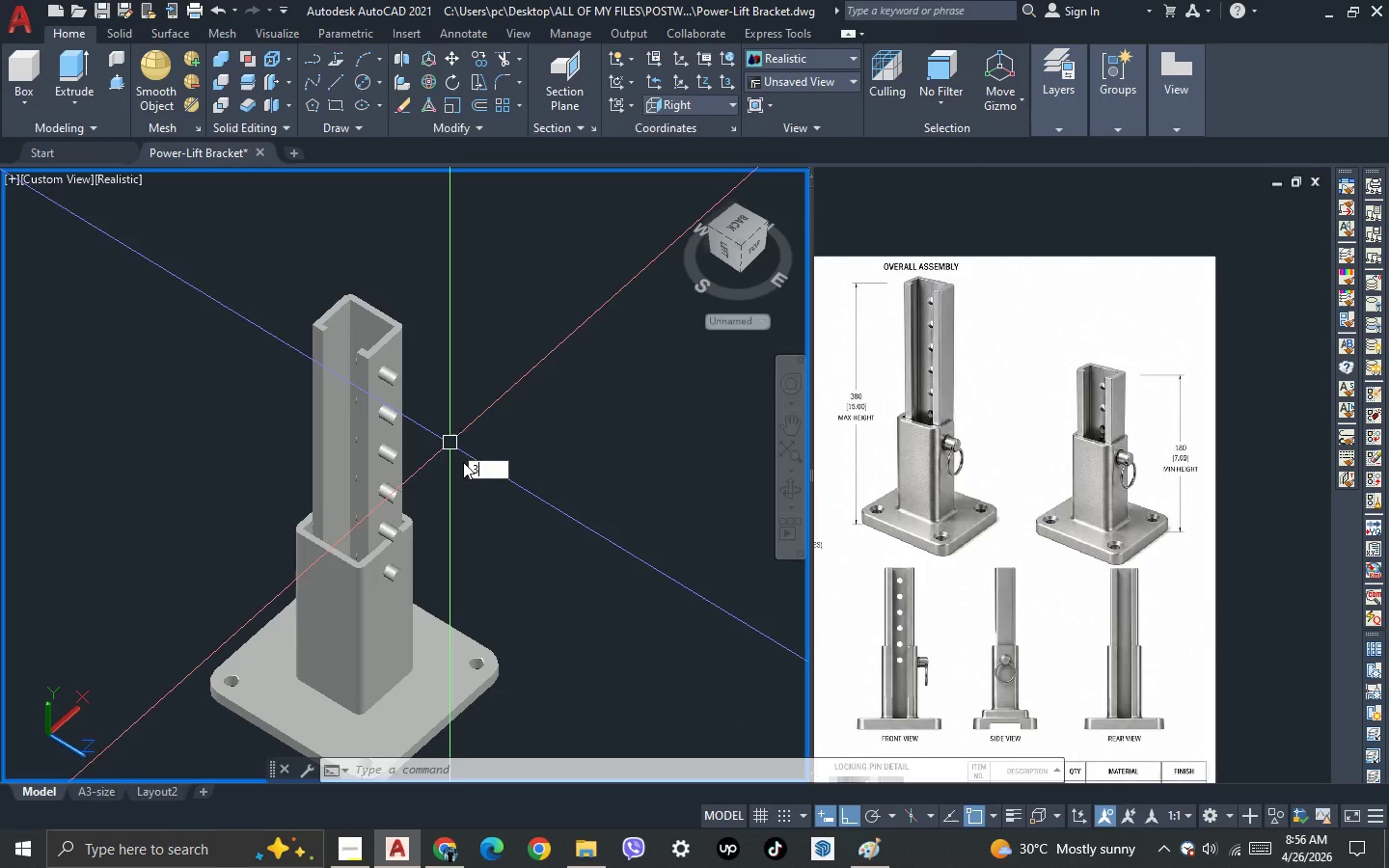 
key(Space)
 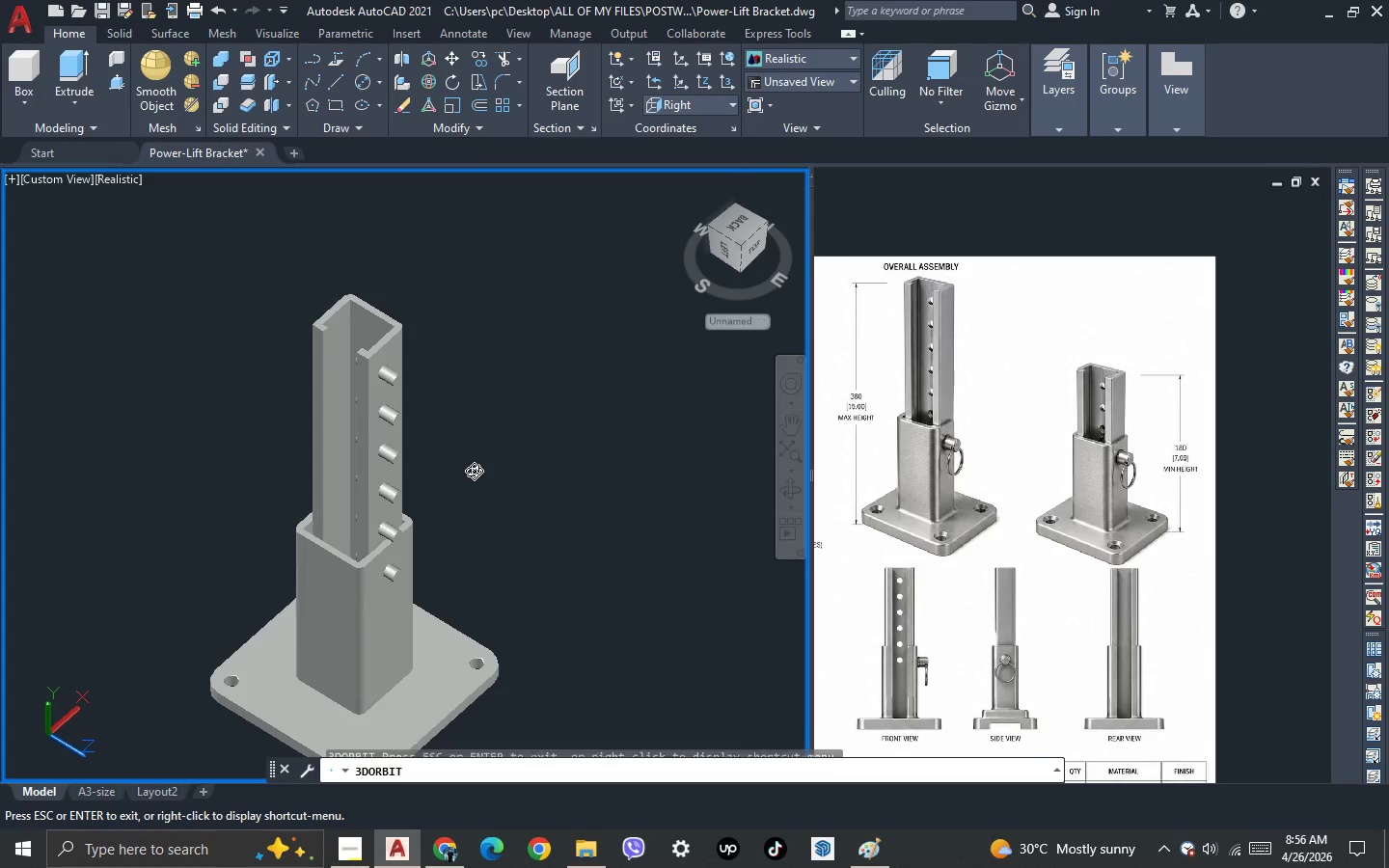 
left_click_drag(start_coordinate=[478, 475], to_coordinate=[445, 443])
 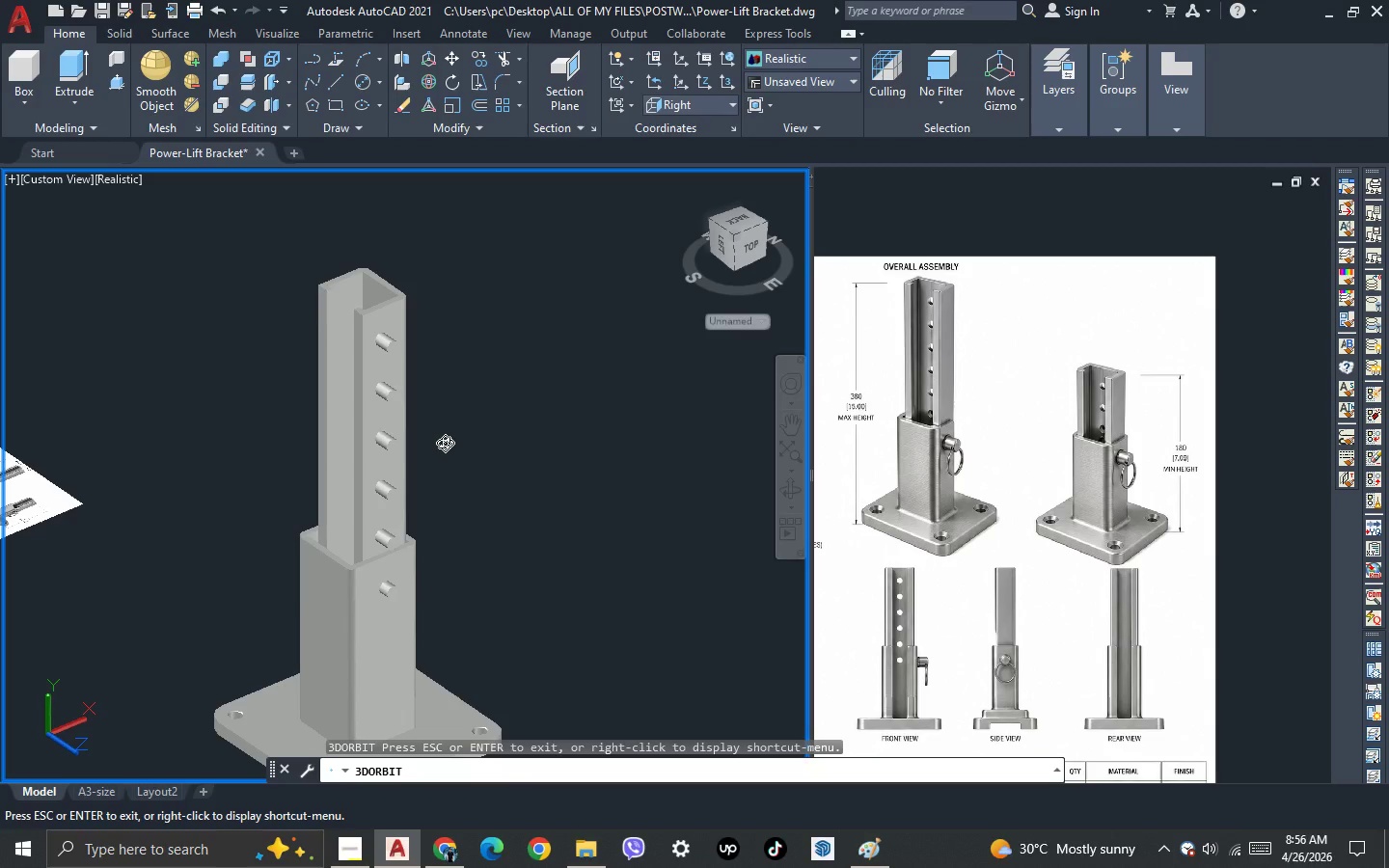 
key(Escape)
 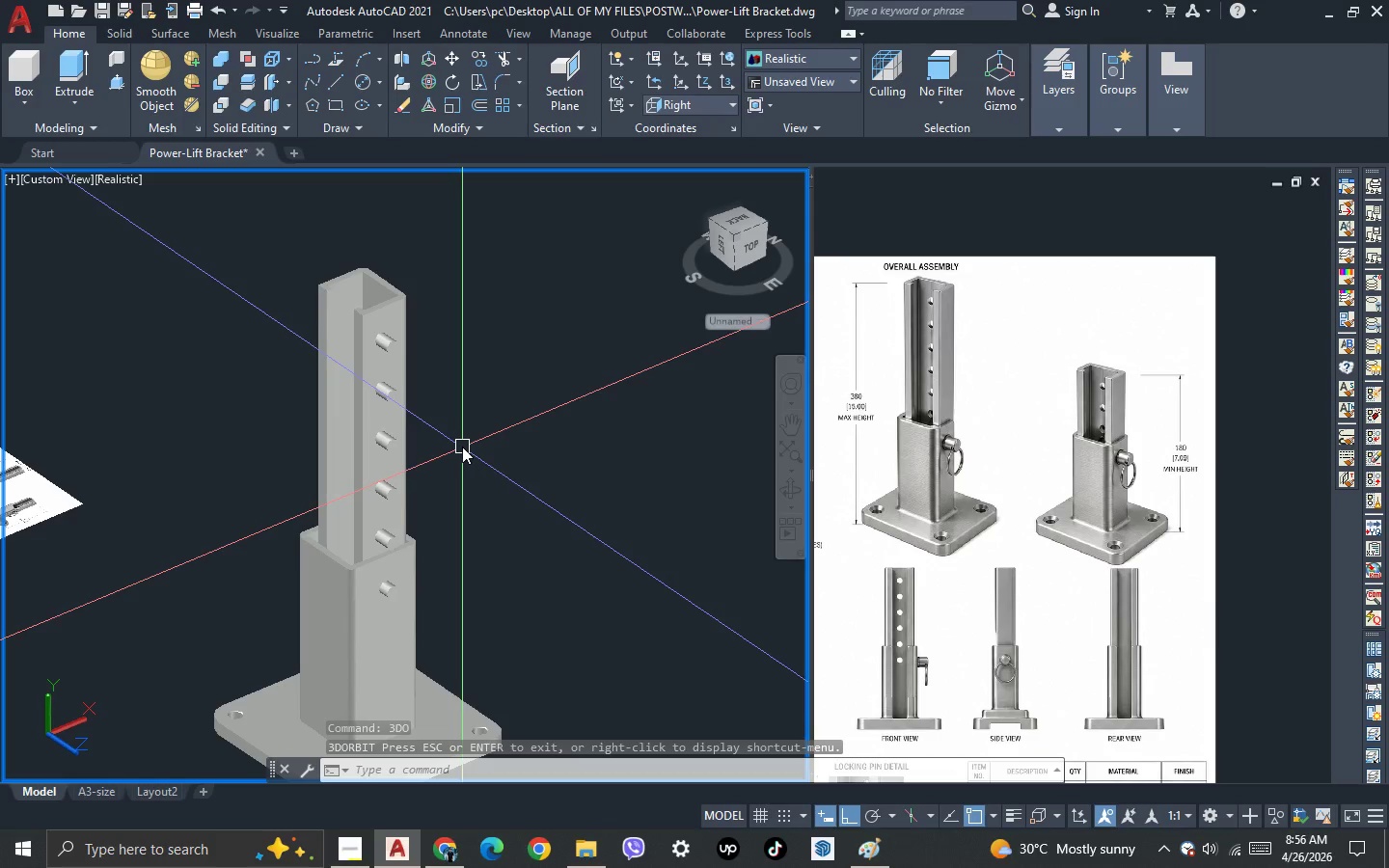 
wait(5.22)
 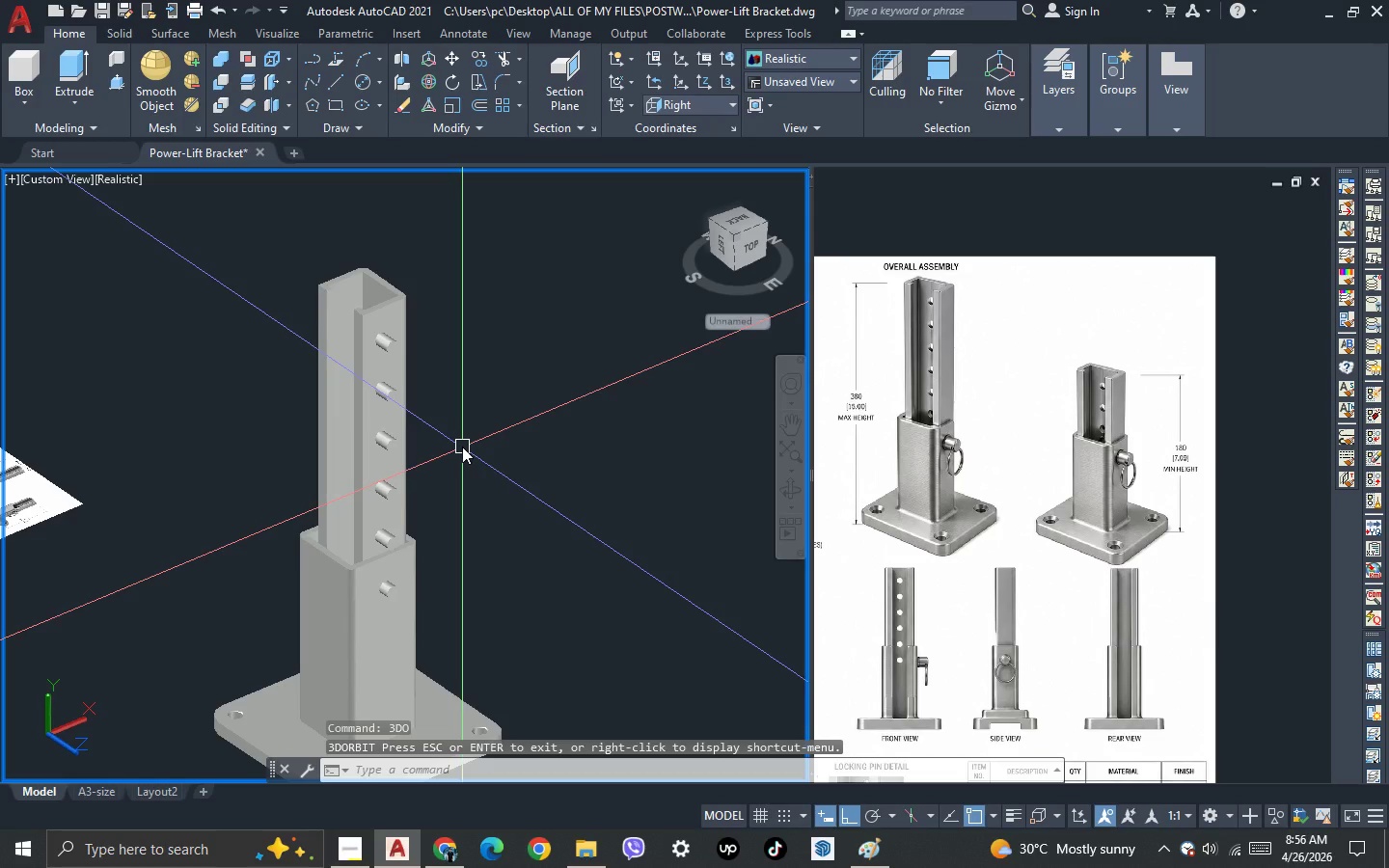 
scroll: coordinate [463, 447], scroll_direction: down, amount: 1.0
 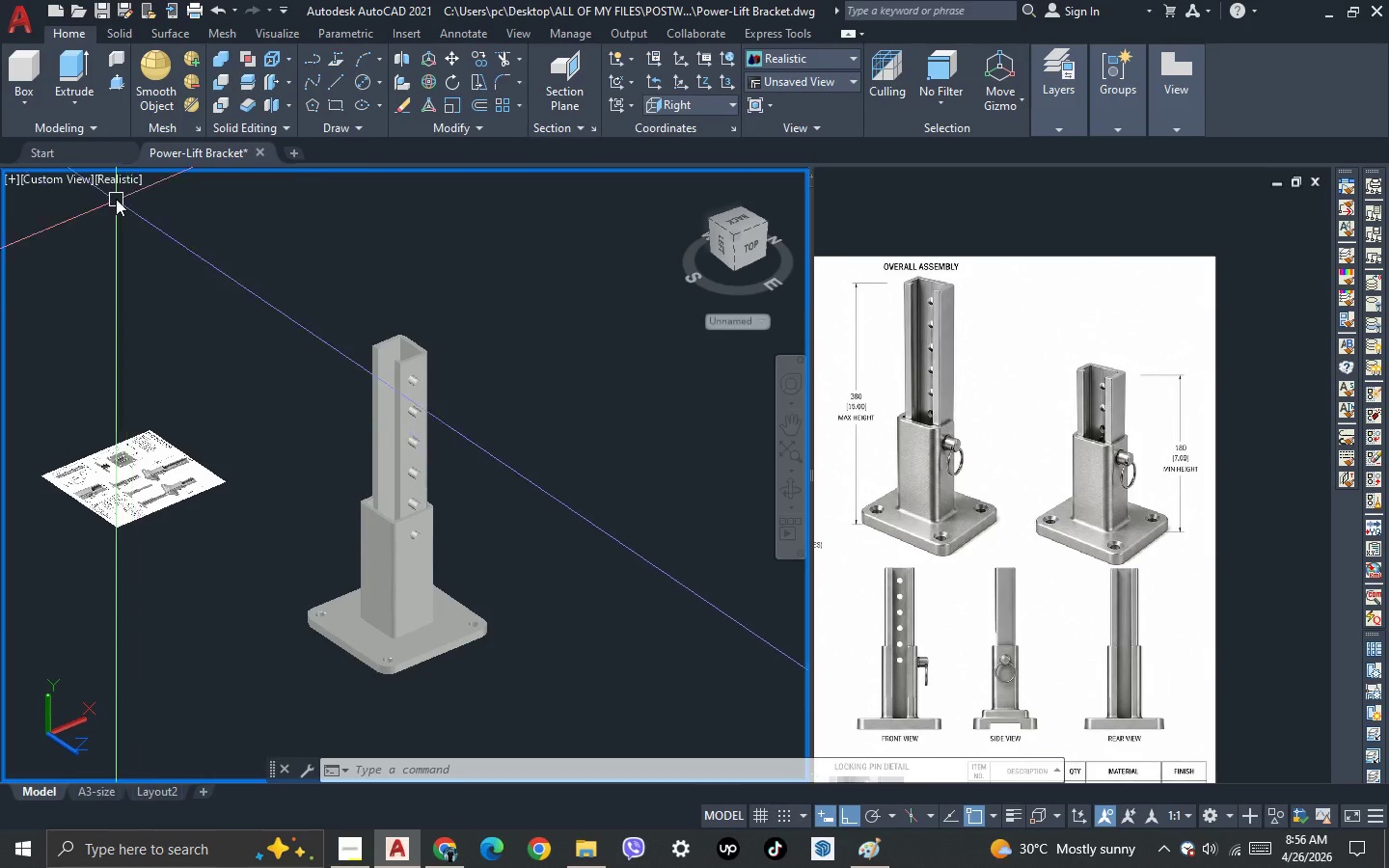 
left_click([116, 179])
 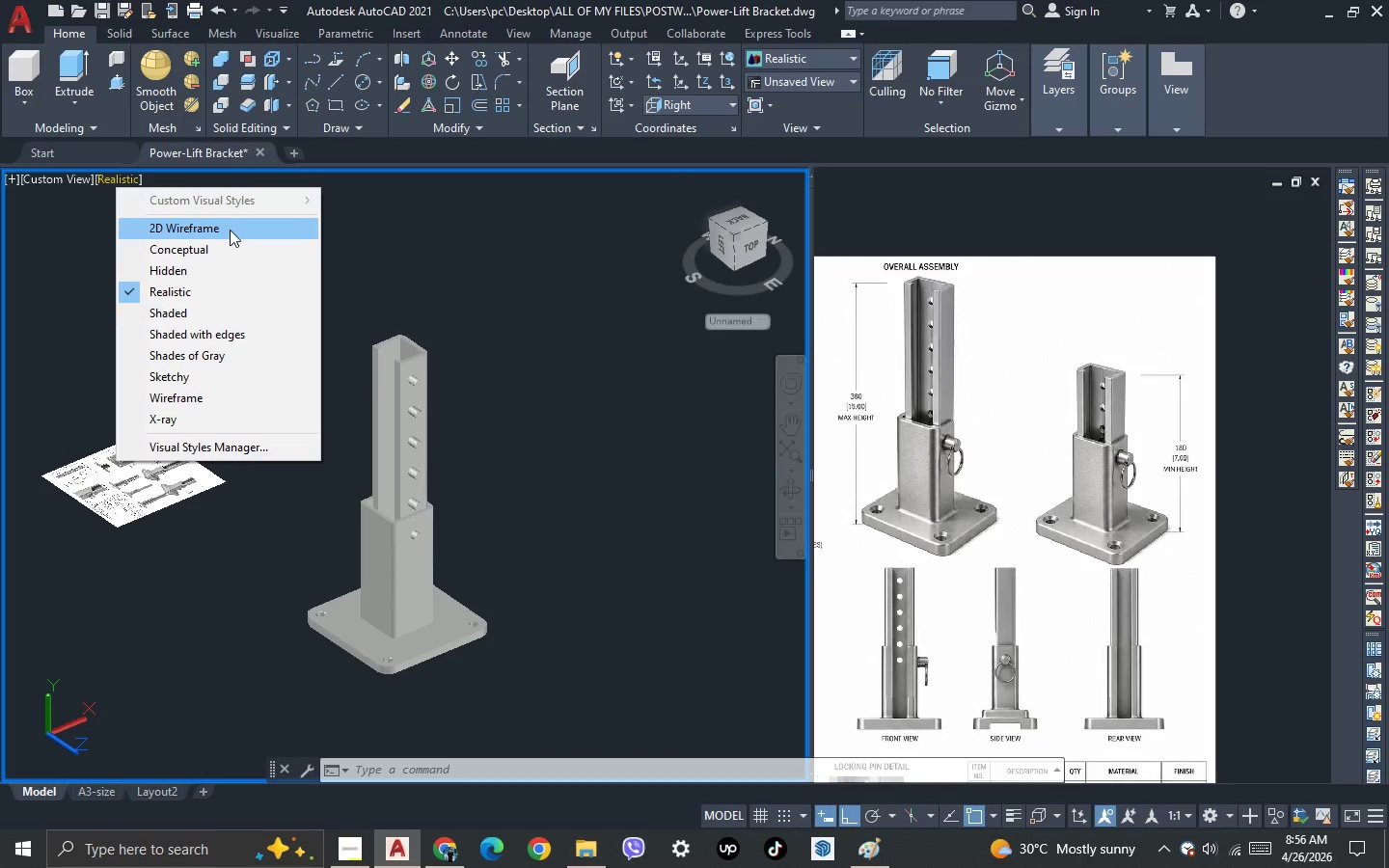 
left_click([230, 229])
 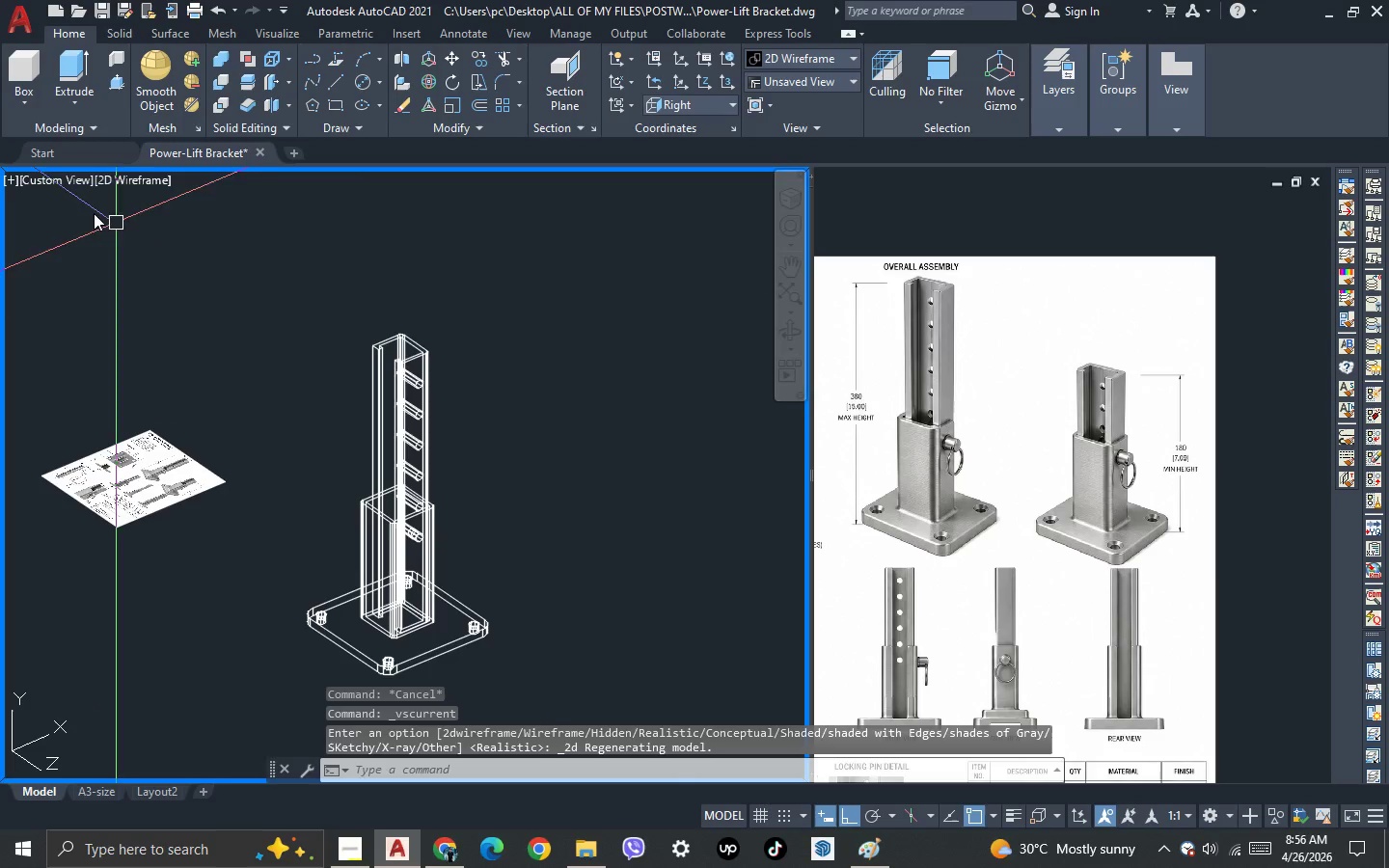 
left_click([51, 171])
 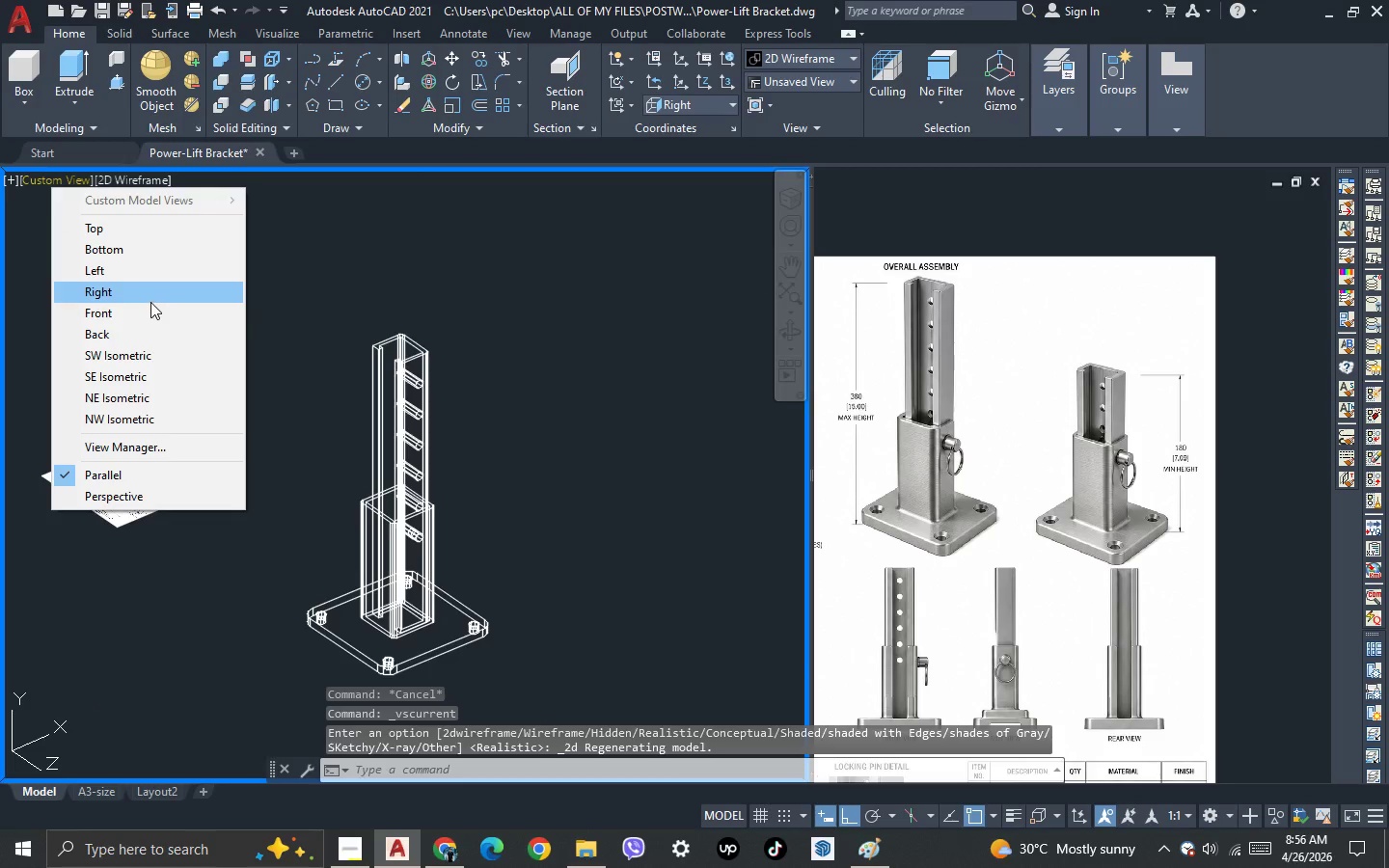 
left_click([150, 302])
 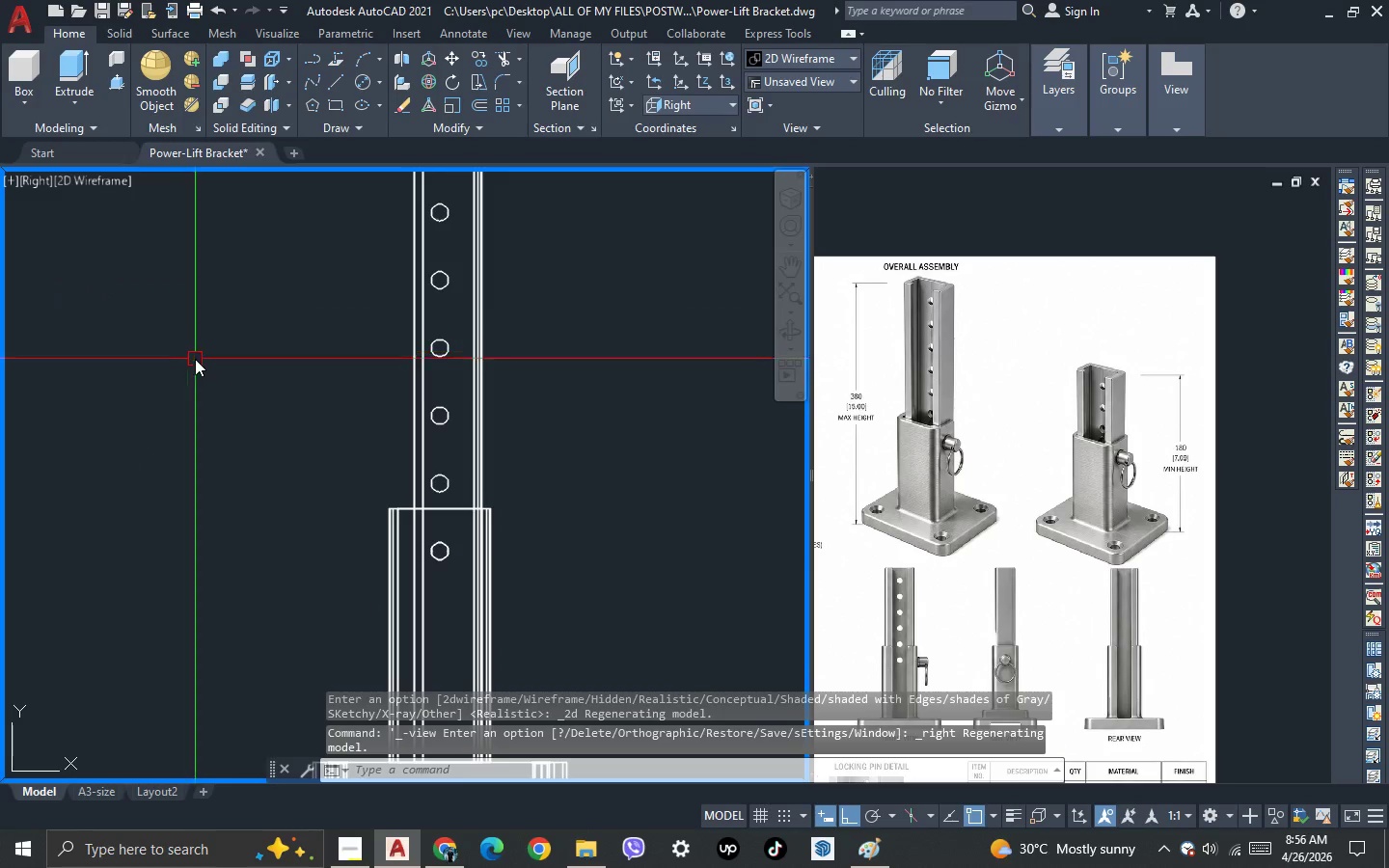 
scroll: coordinate [241, 420], scroll_direction: none, amount: 0.0
 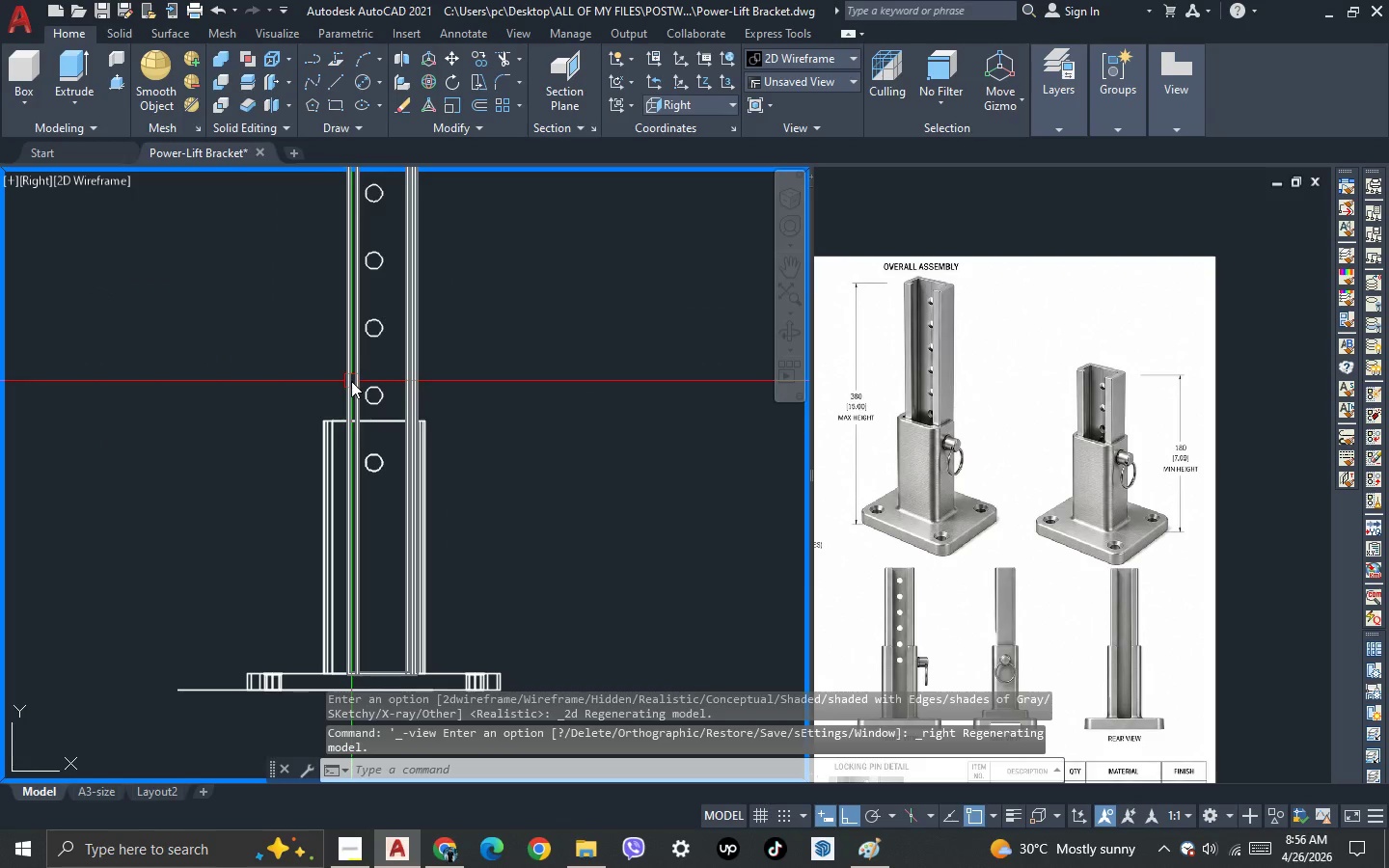 
left_click([351, 381])
 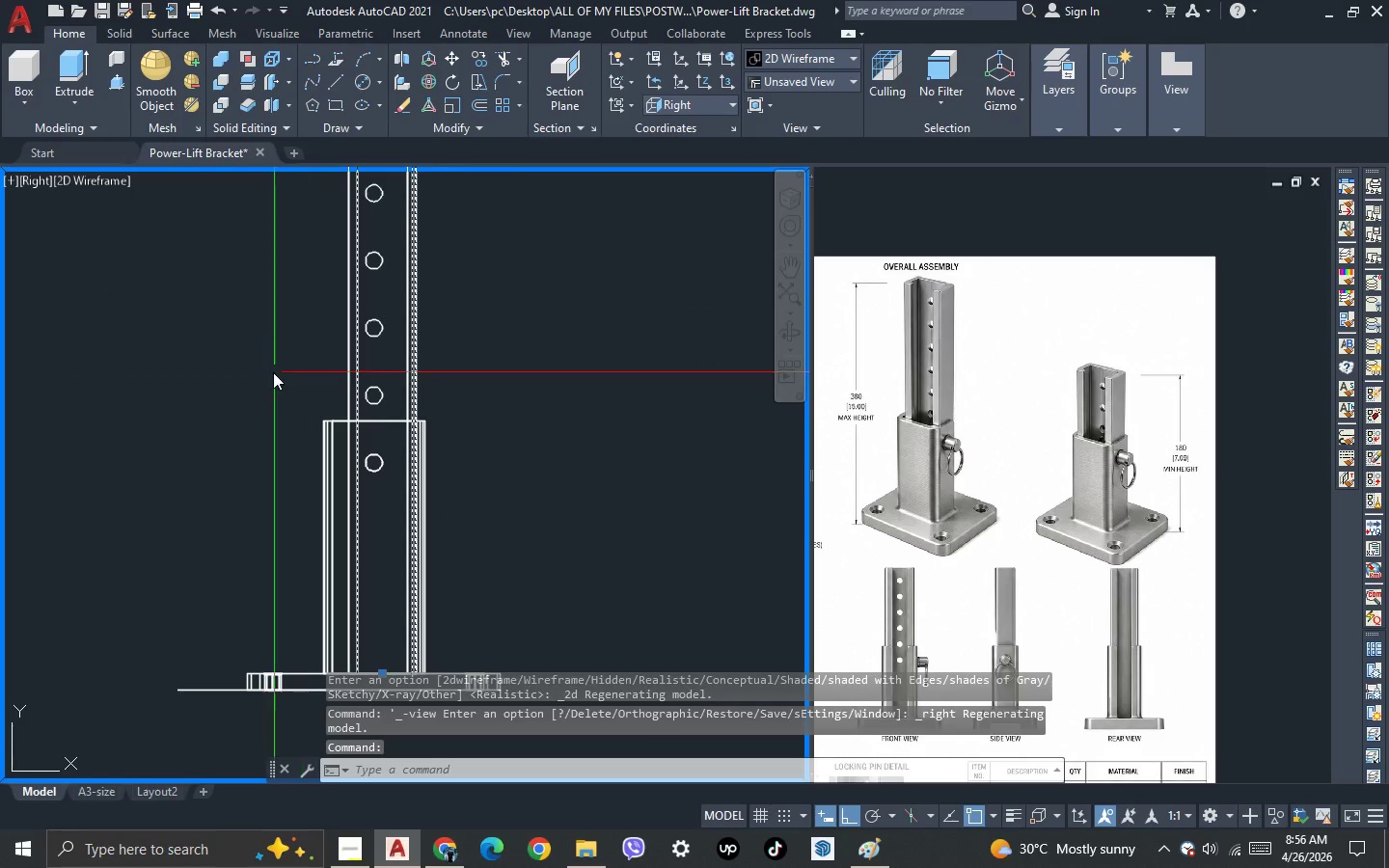 
scroll: coordinate [272, 372], scroll_direction: down, amount: 1.0
 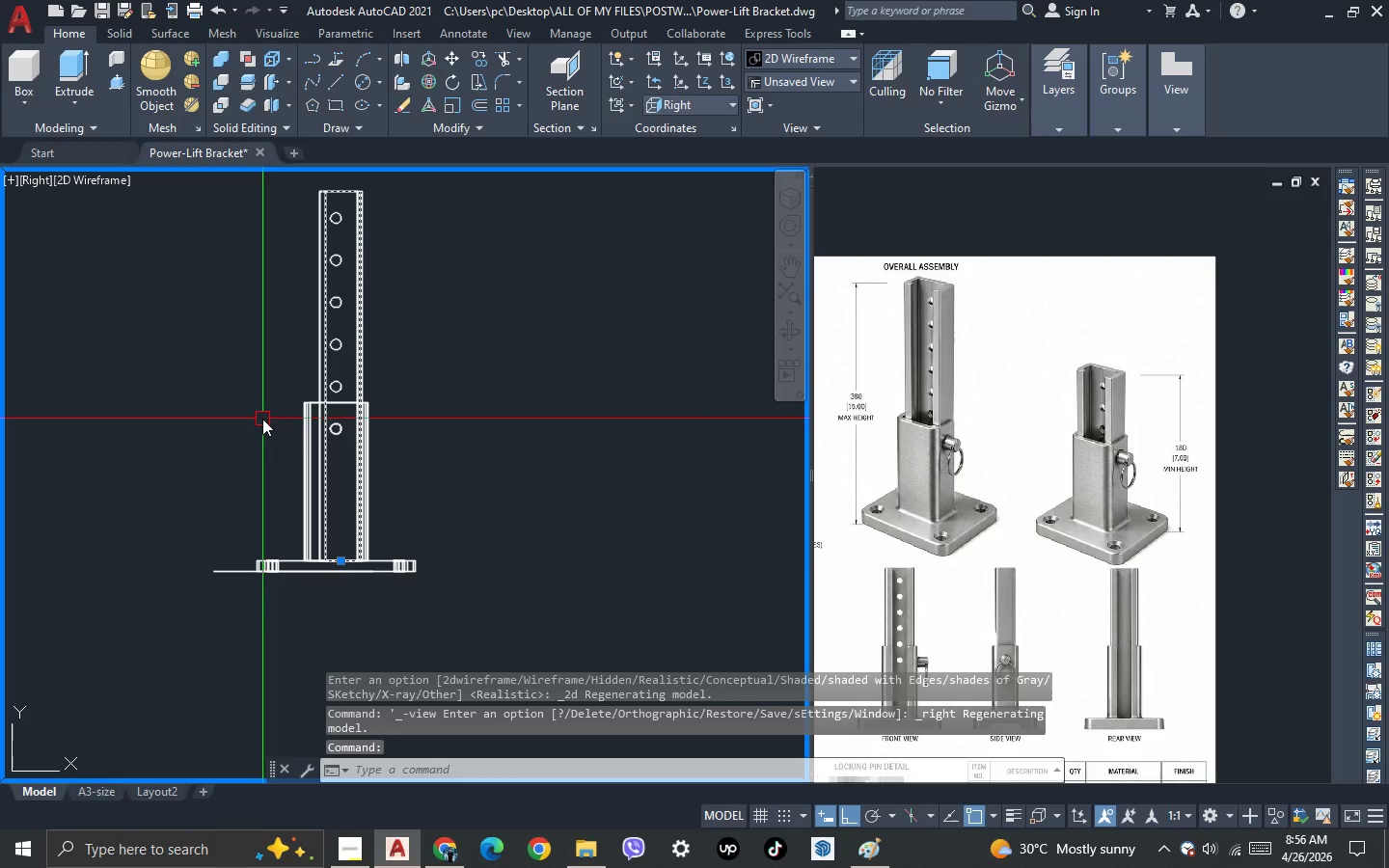 
key(S)
 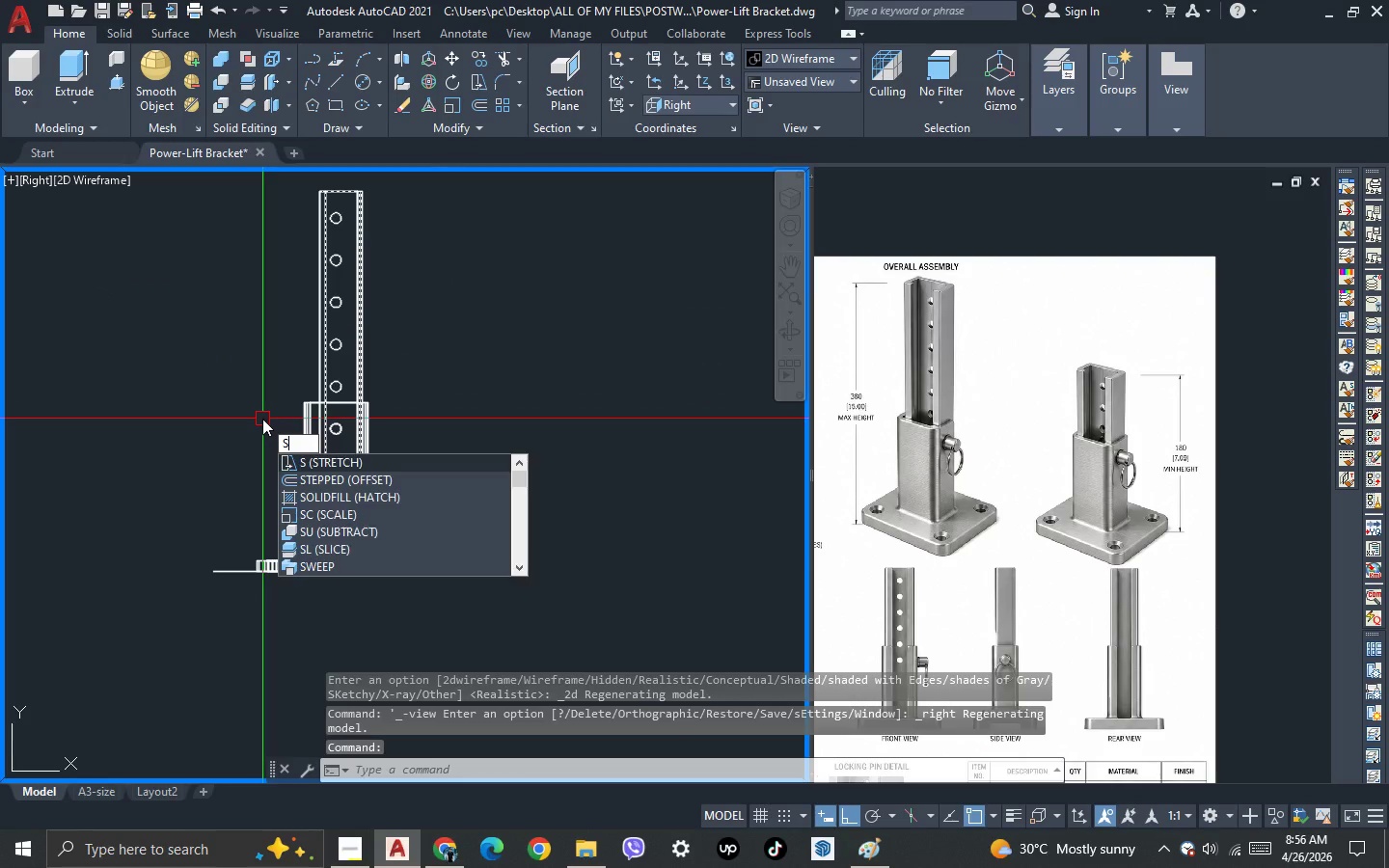 
key(Escape)
 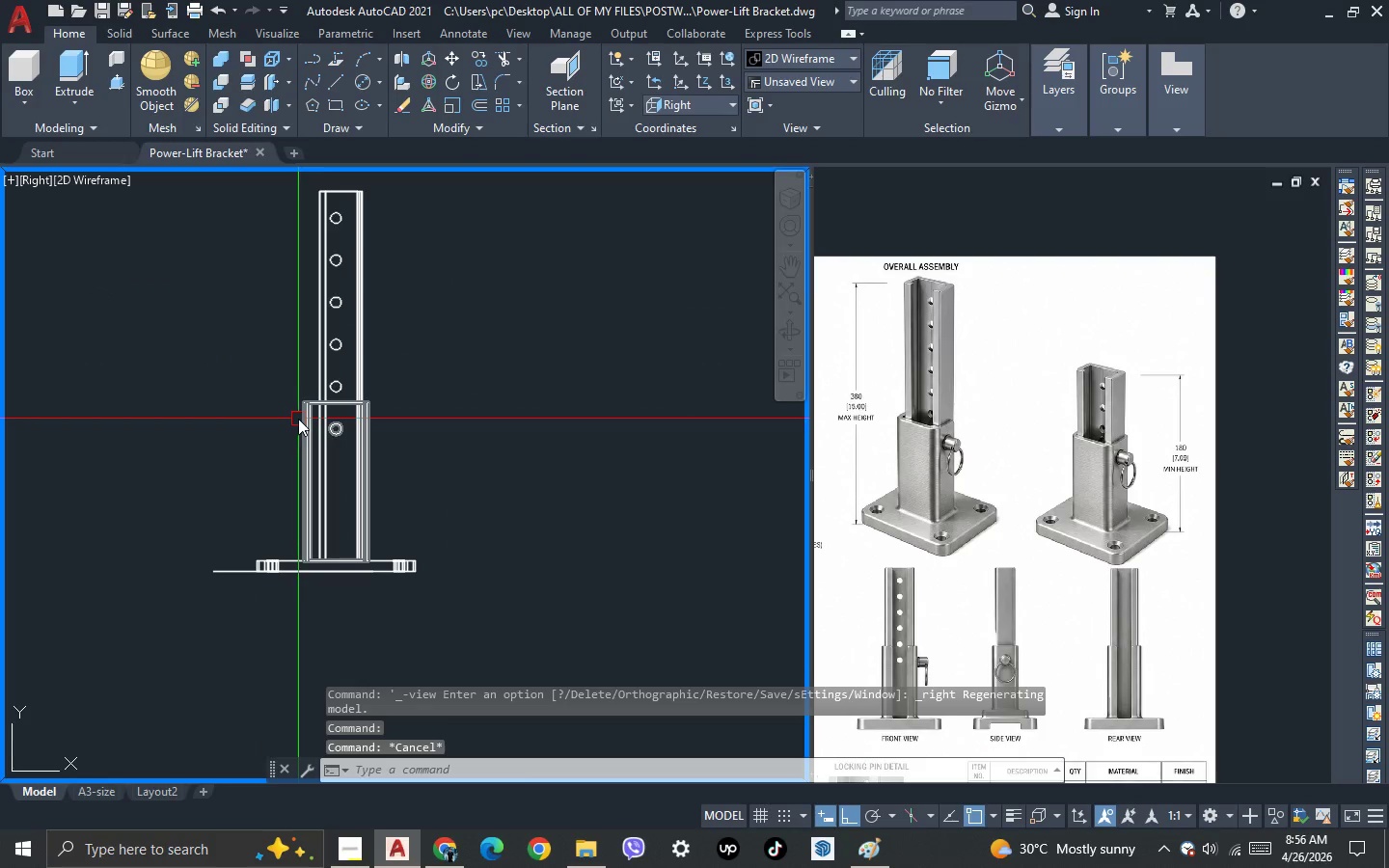 
scroll: coordinate [298, 419], scroll_direction: up, amount: 2.0
 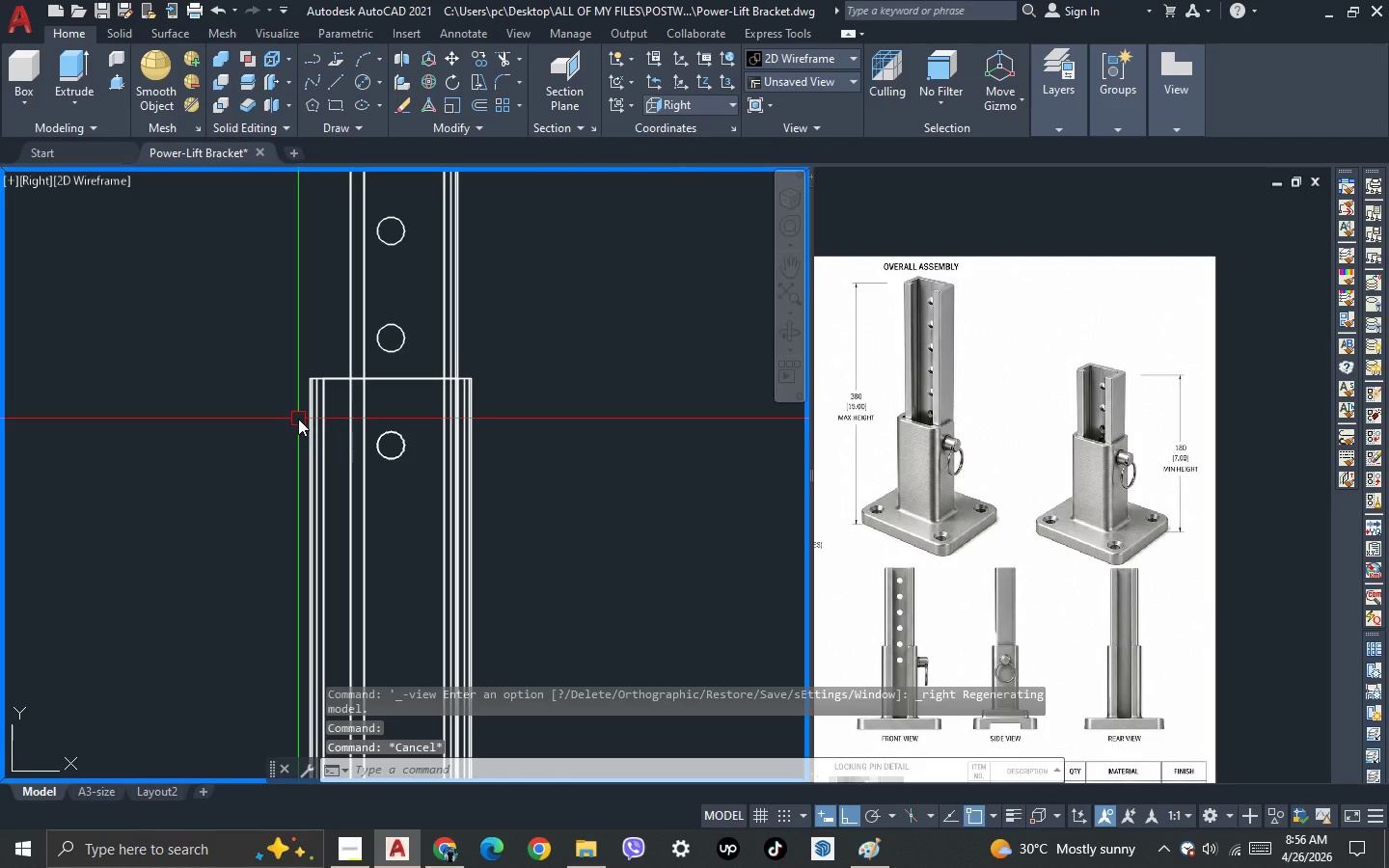 
key(L)
 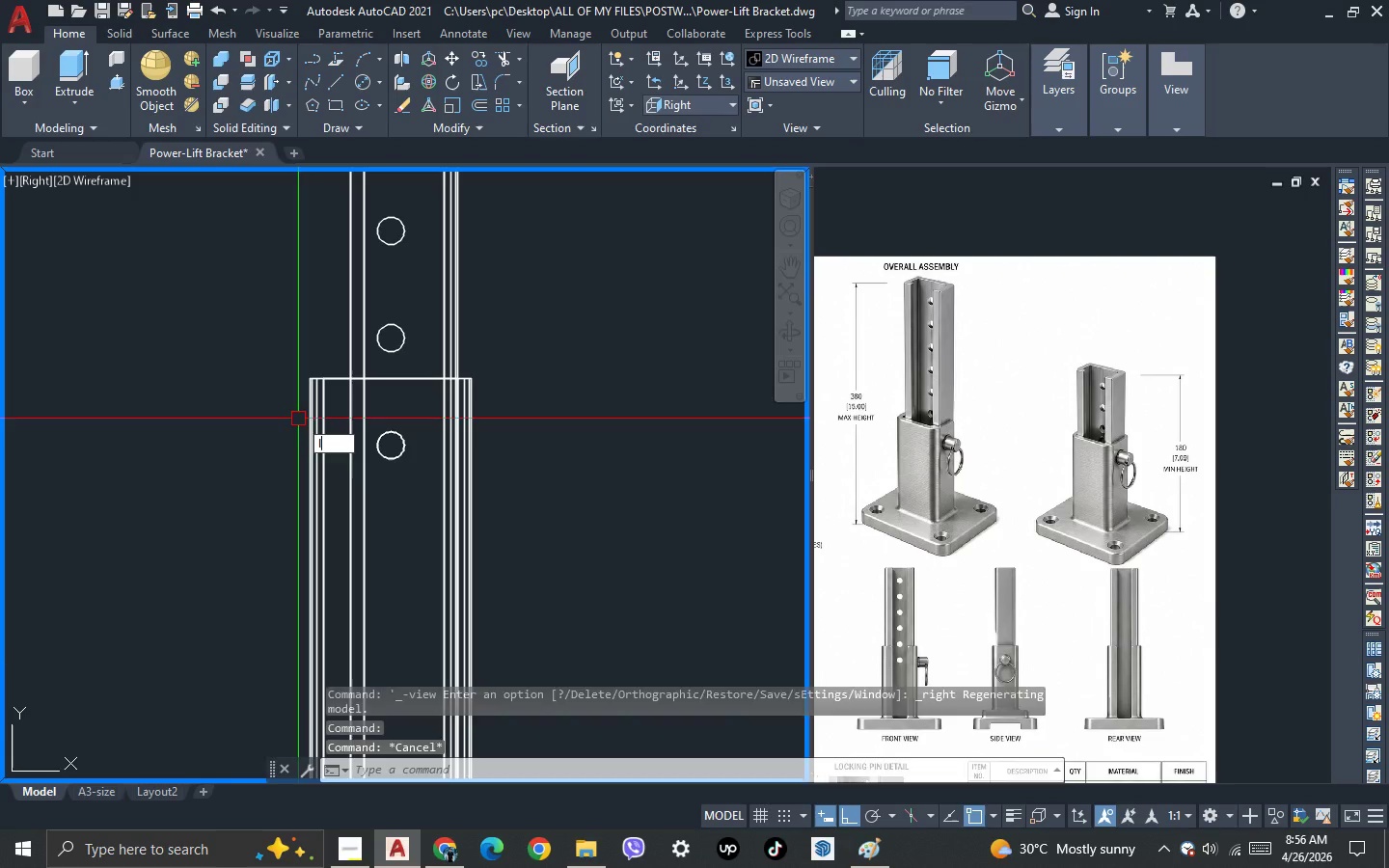 
key(Space)
 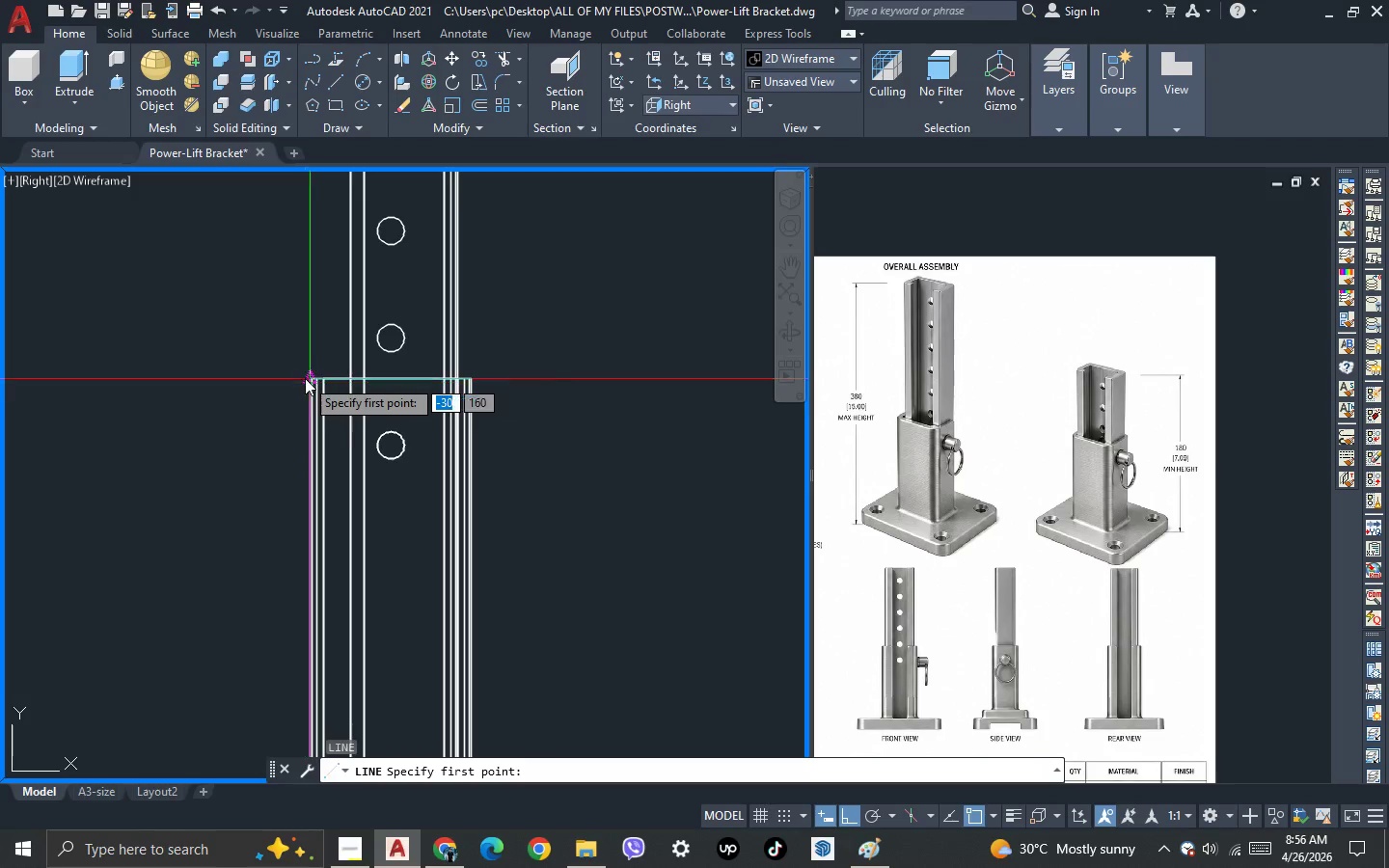 
left_click([304, 378])
 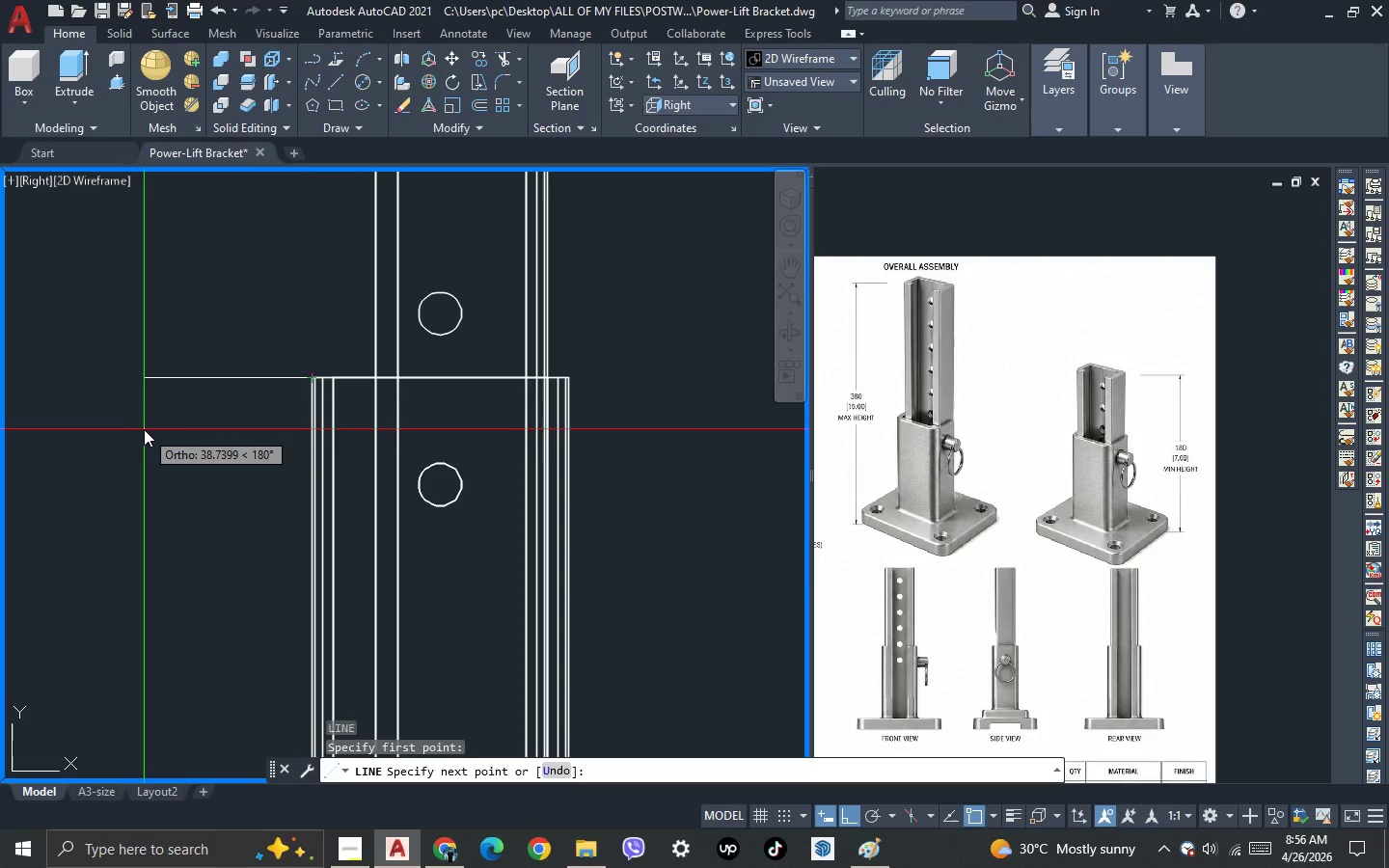 
scroll: coordinate [304, 378], scroll_direction: up, amount: 1.0
 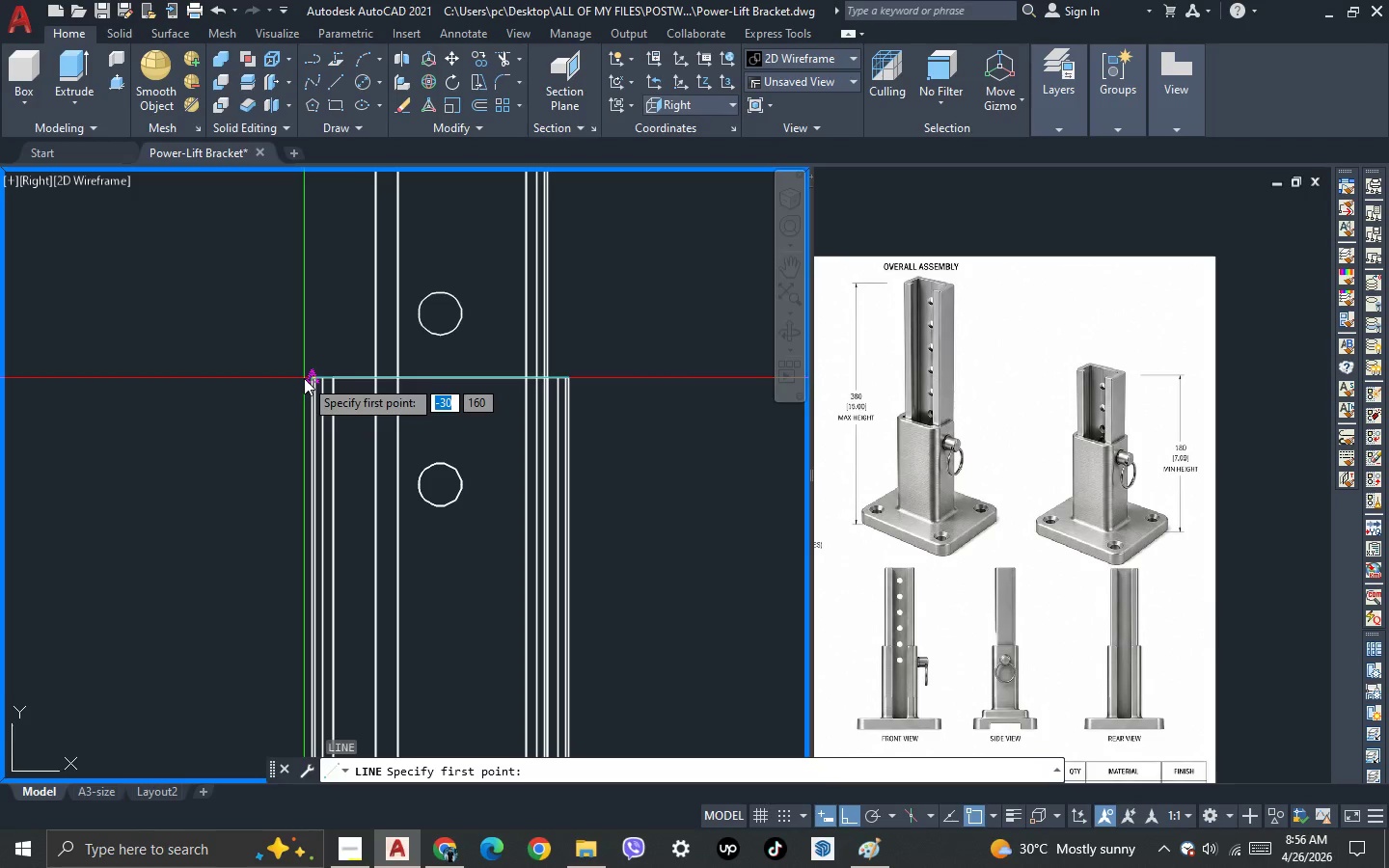 
left_click([144, 429])
 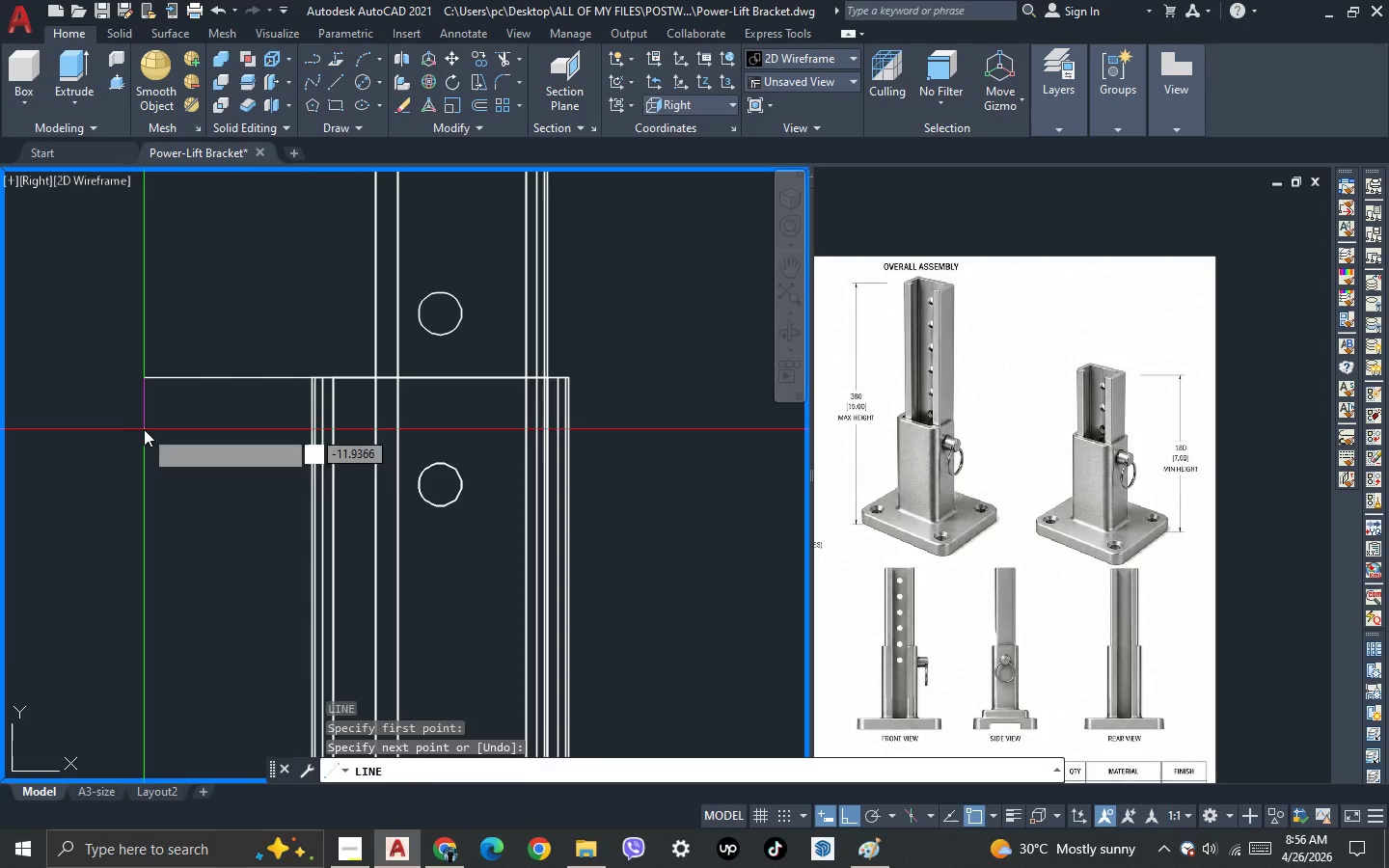 
key(Space)
 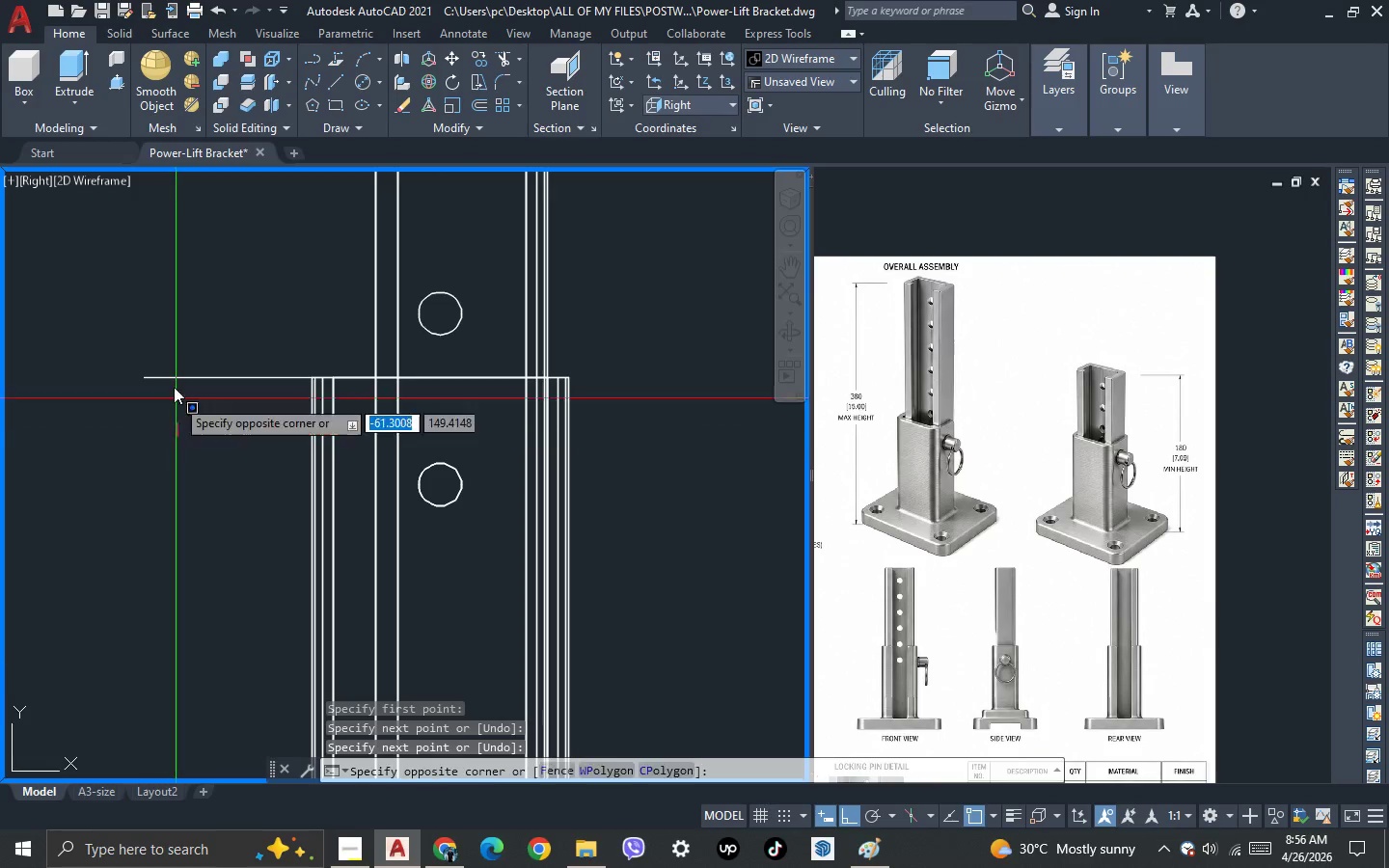 
triple_click([161, 327])
 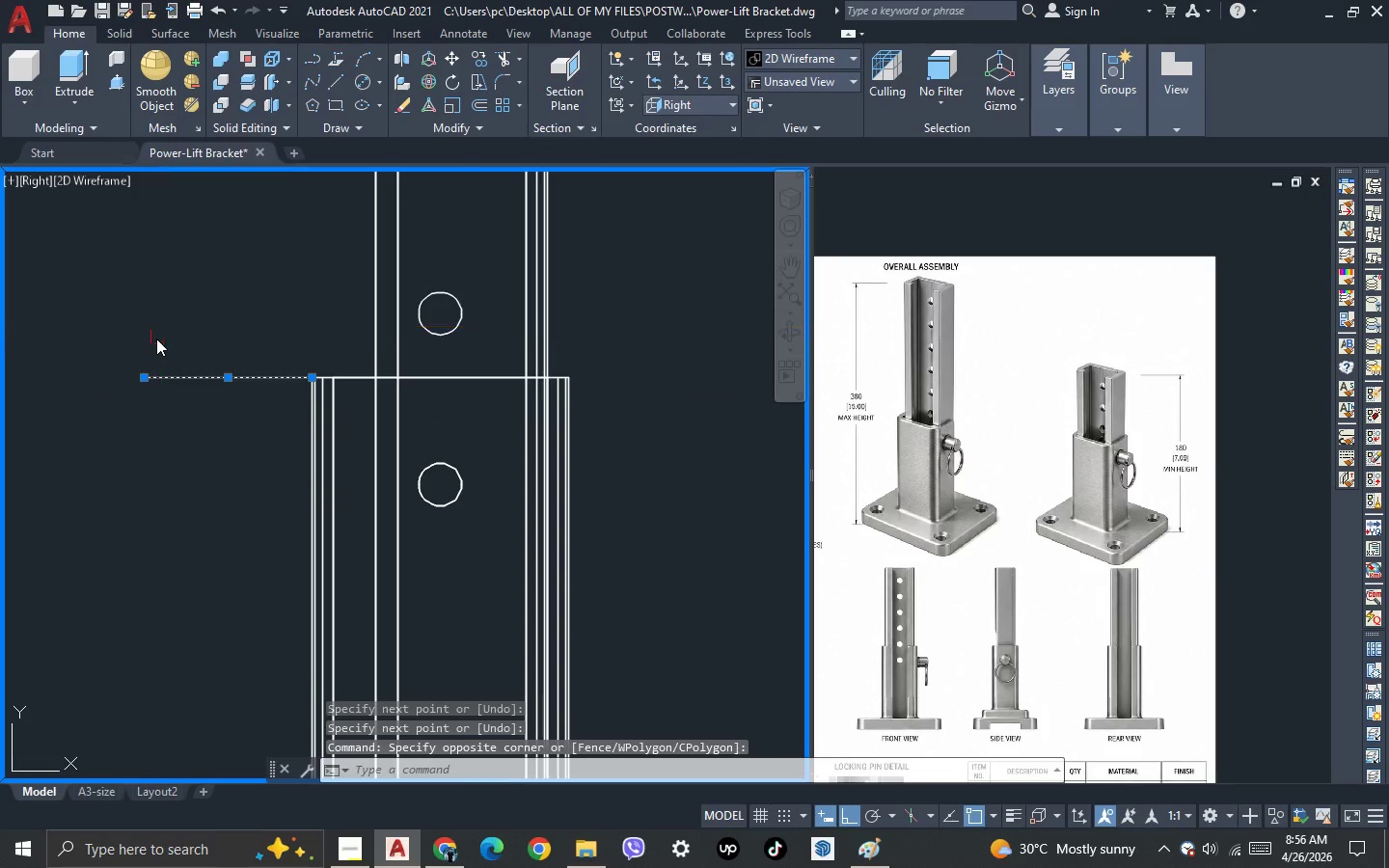 
scroll: coordinate [150, 359], scroll_direction: down, amount: 2.0
 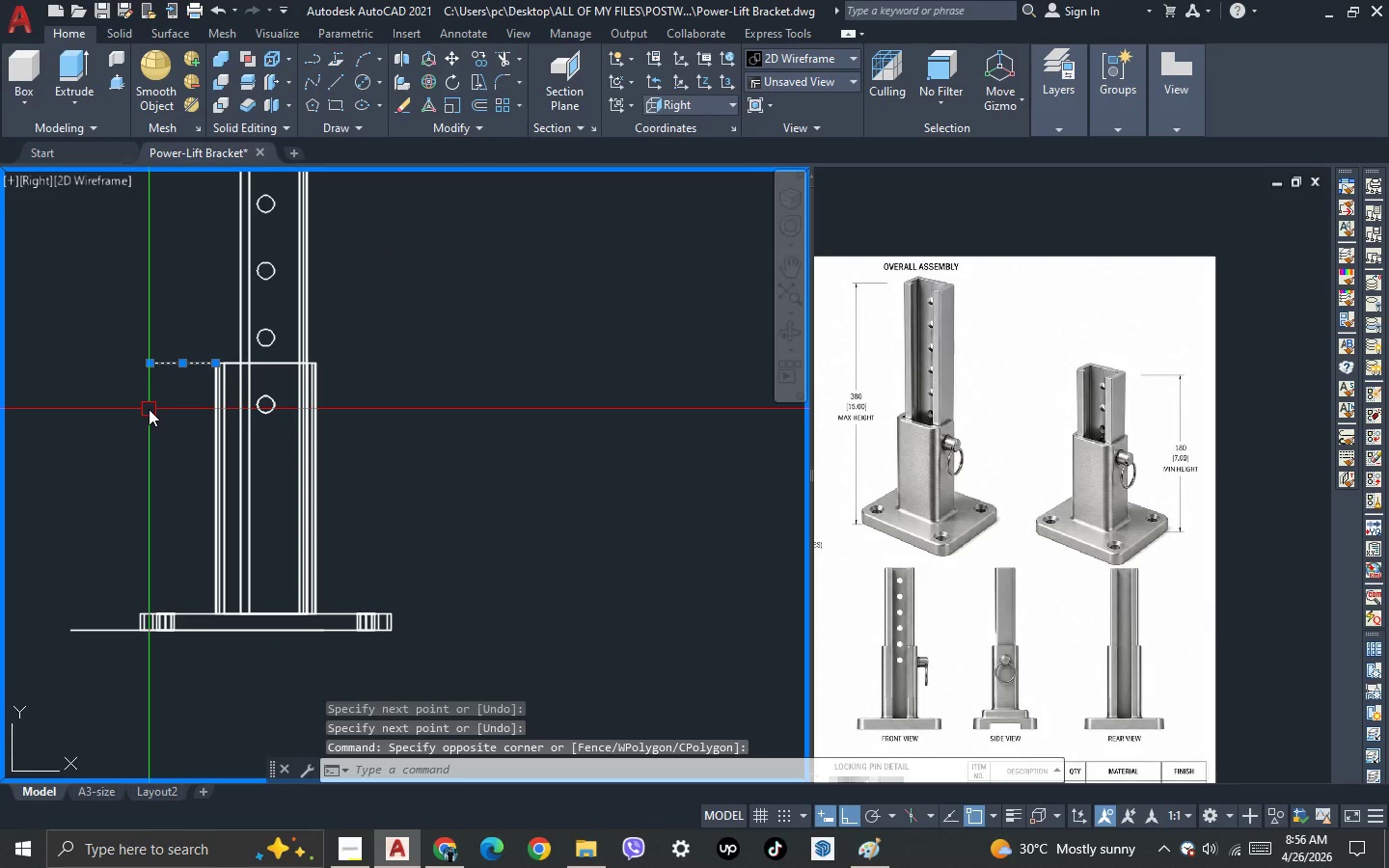 
key(M)
 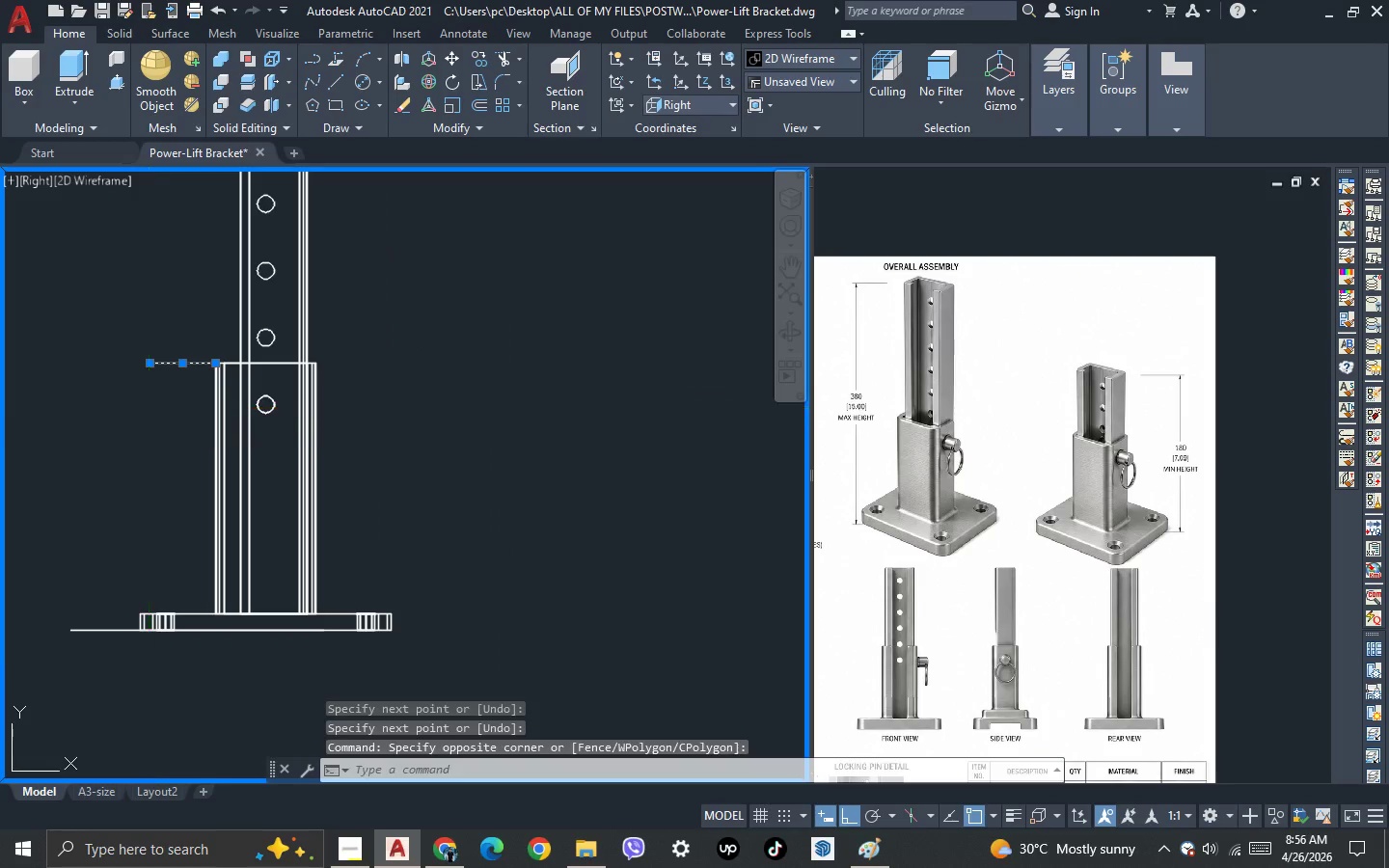 
key(Space)
 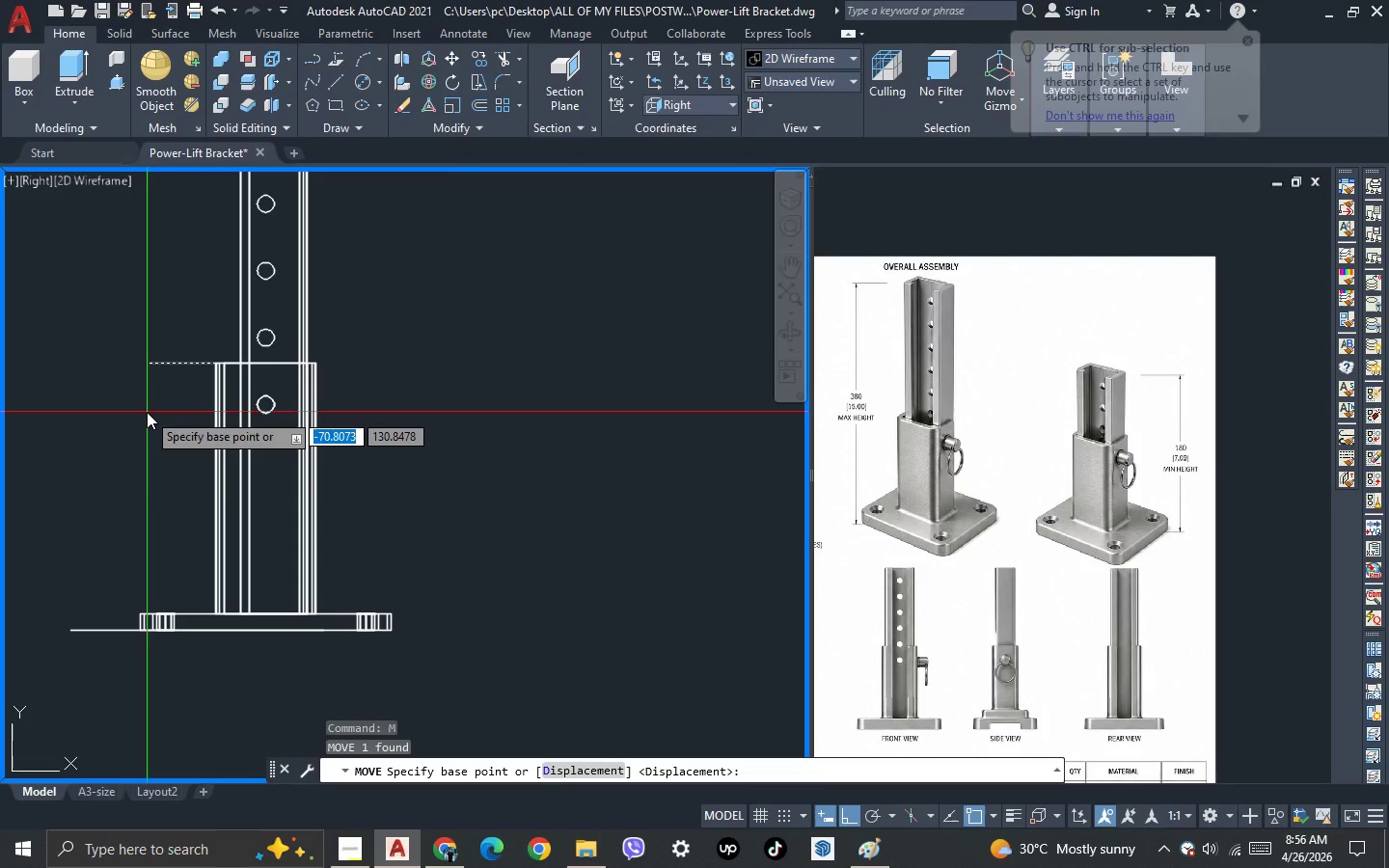 
left_click([147, 412])
 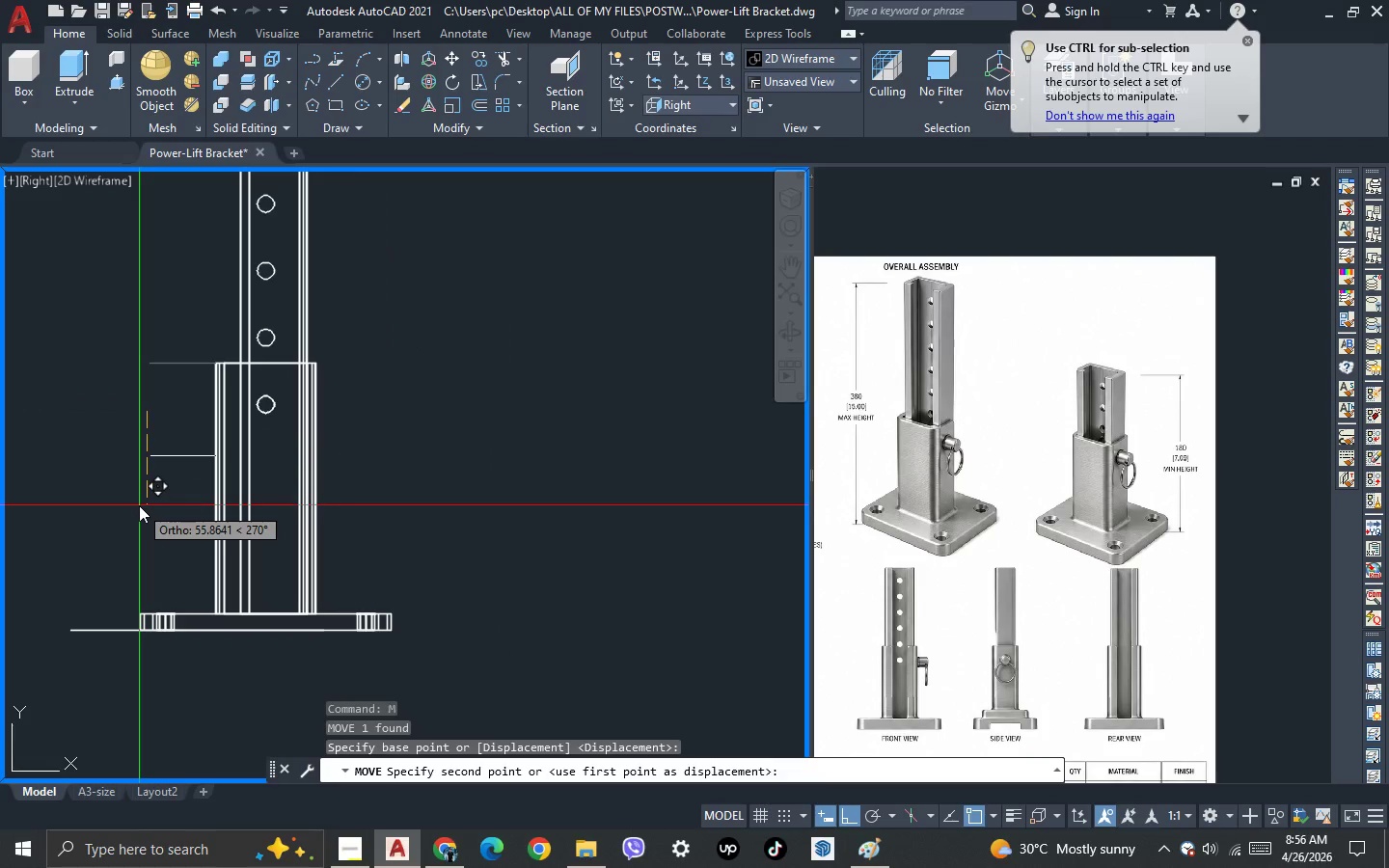 
type(55)
 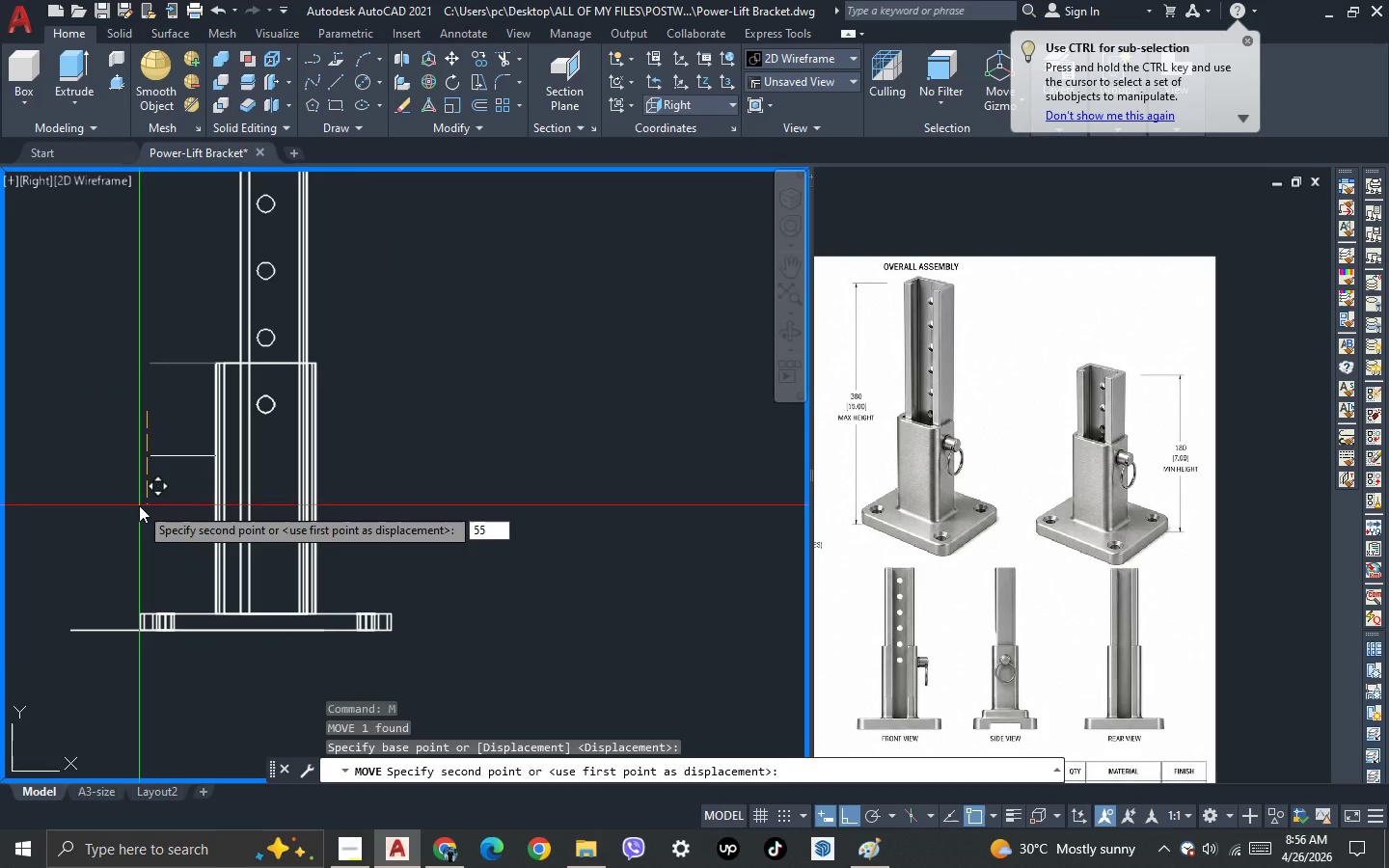 
key(Enter)
 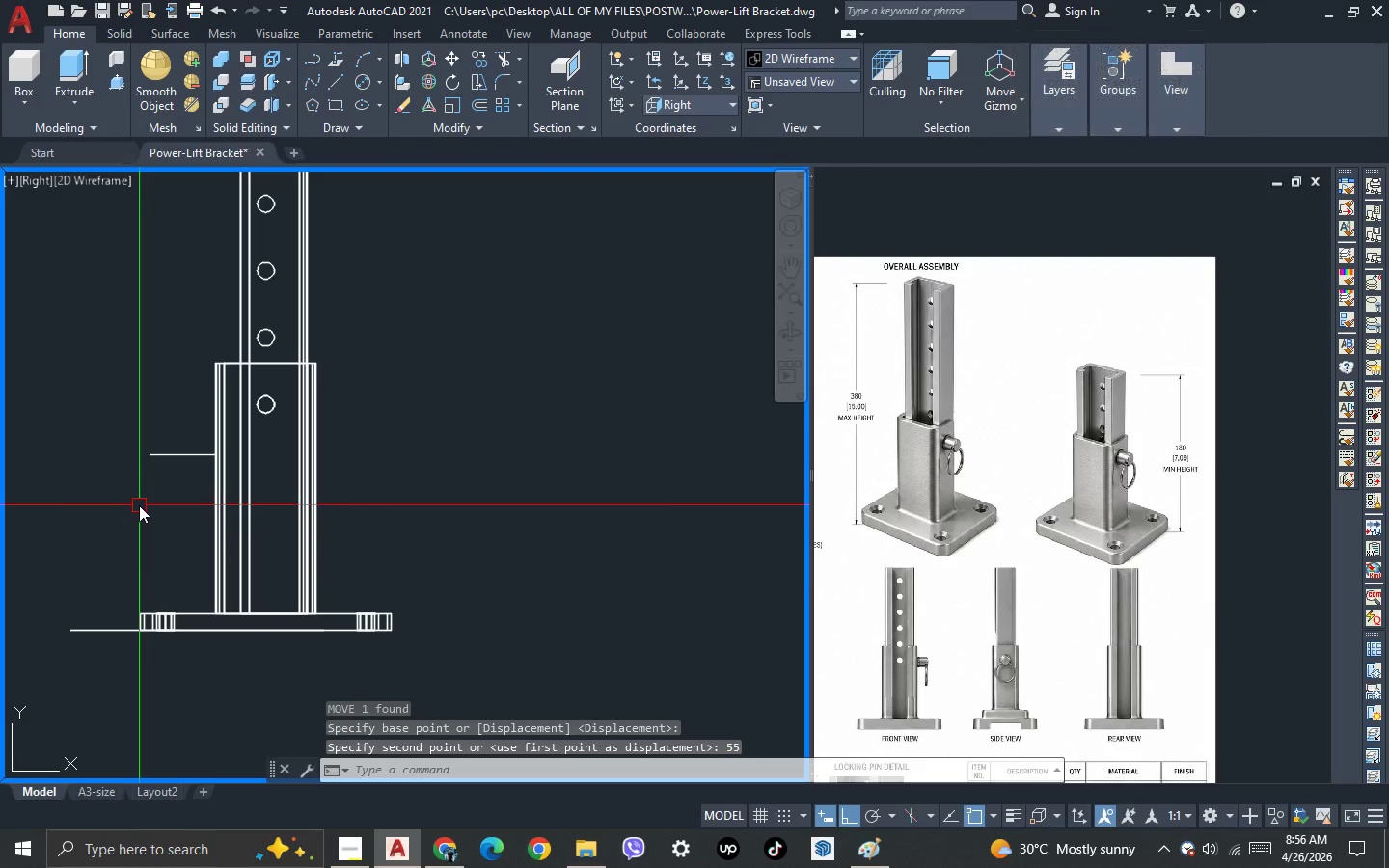 
type(sli )
 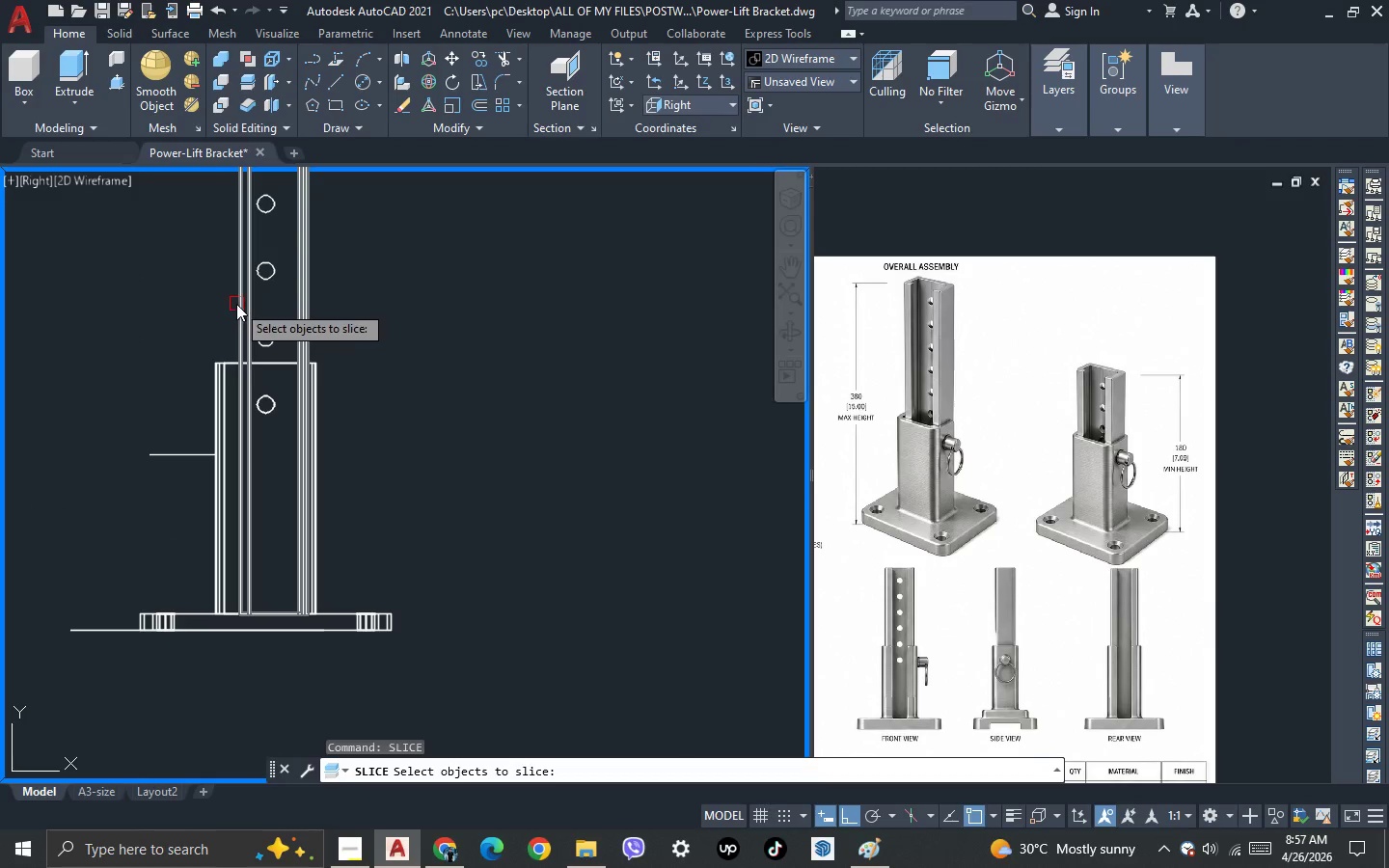 
left_click([236, 304])
 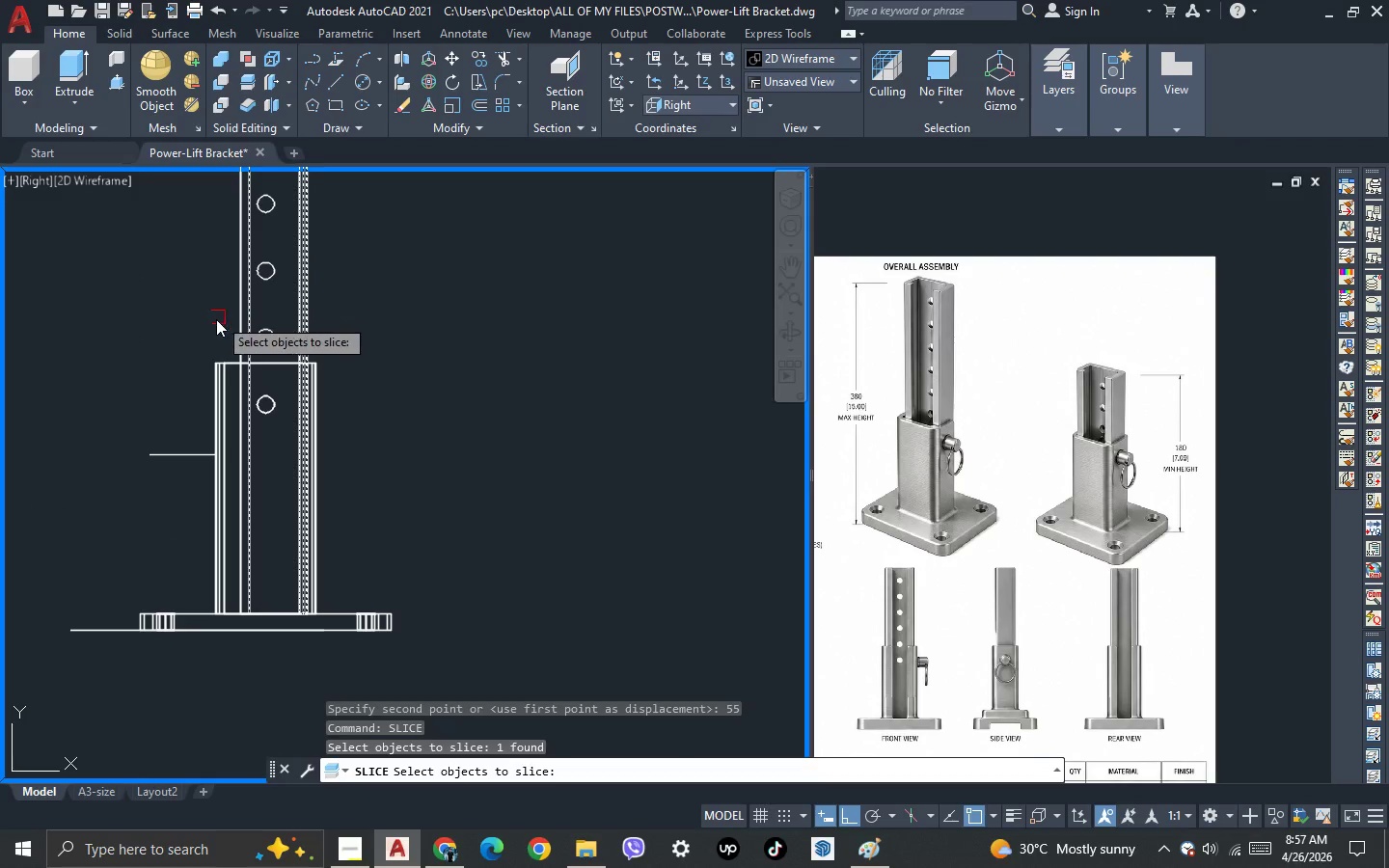 
key(Space)
 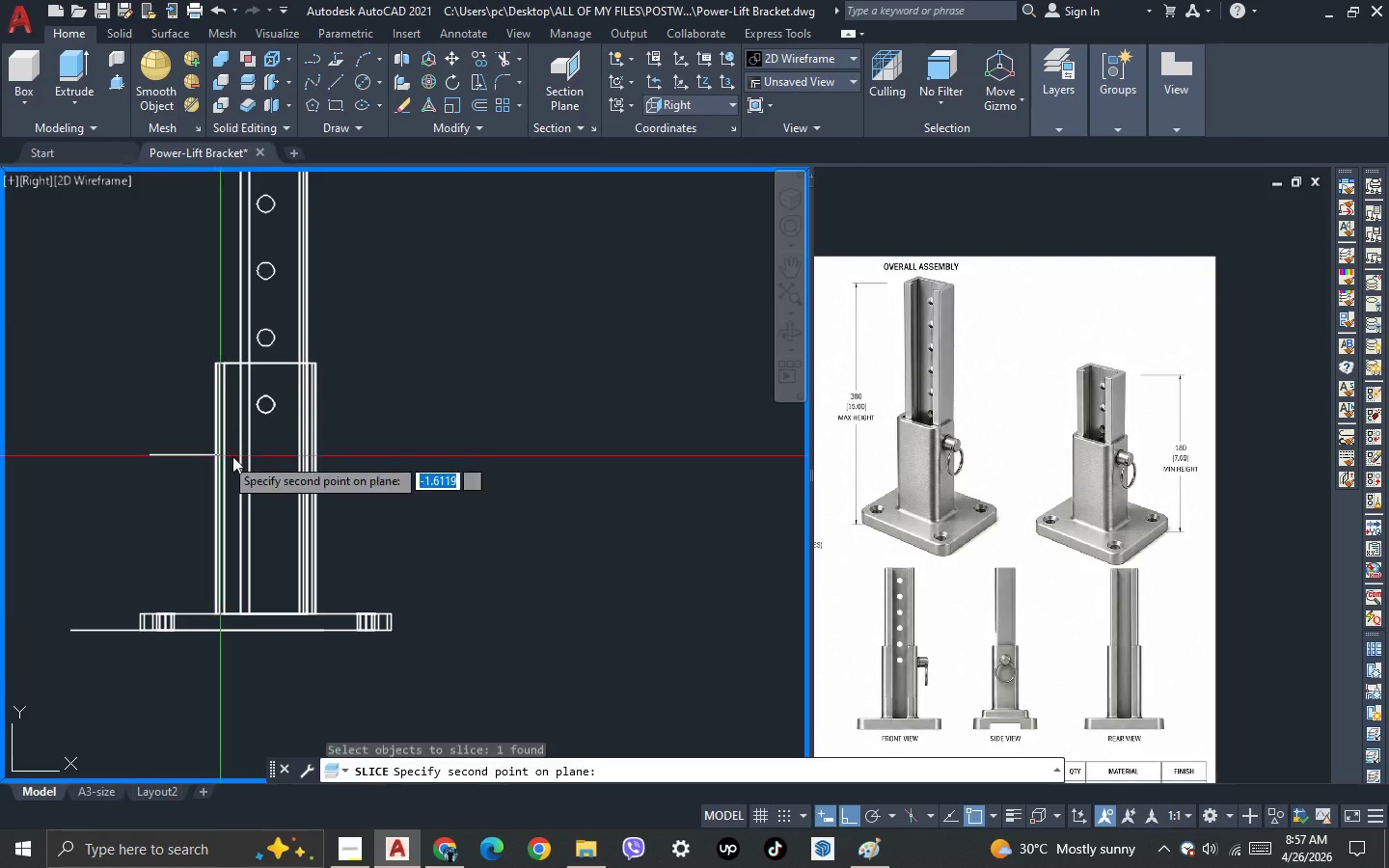 
left_click([411, 431])
 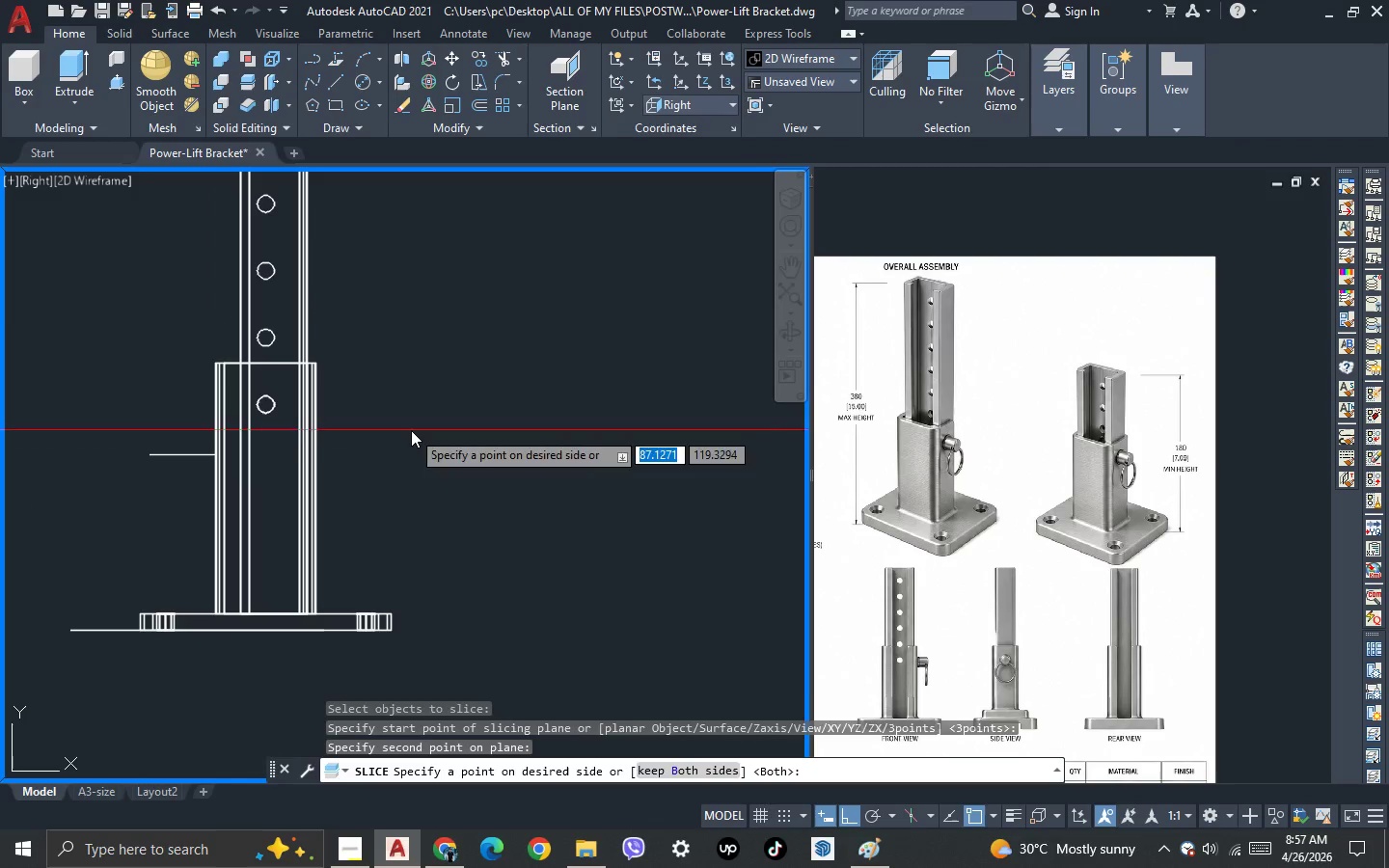 
key(Space)
 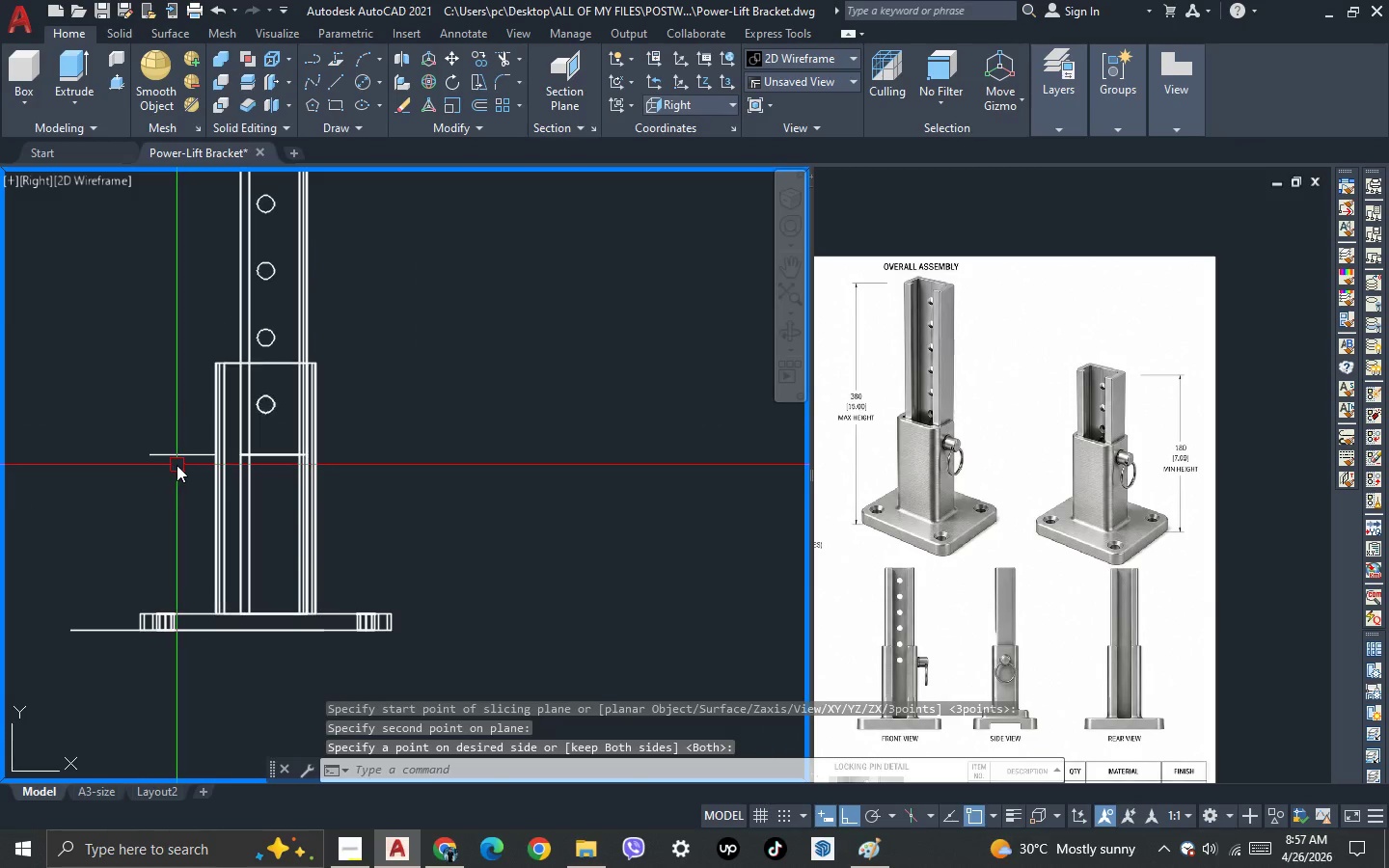 
double_click([159, 426])
 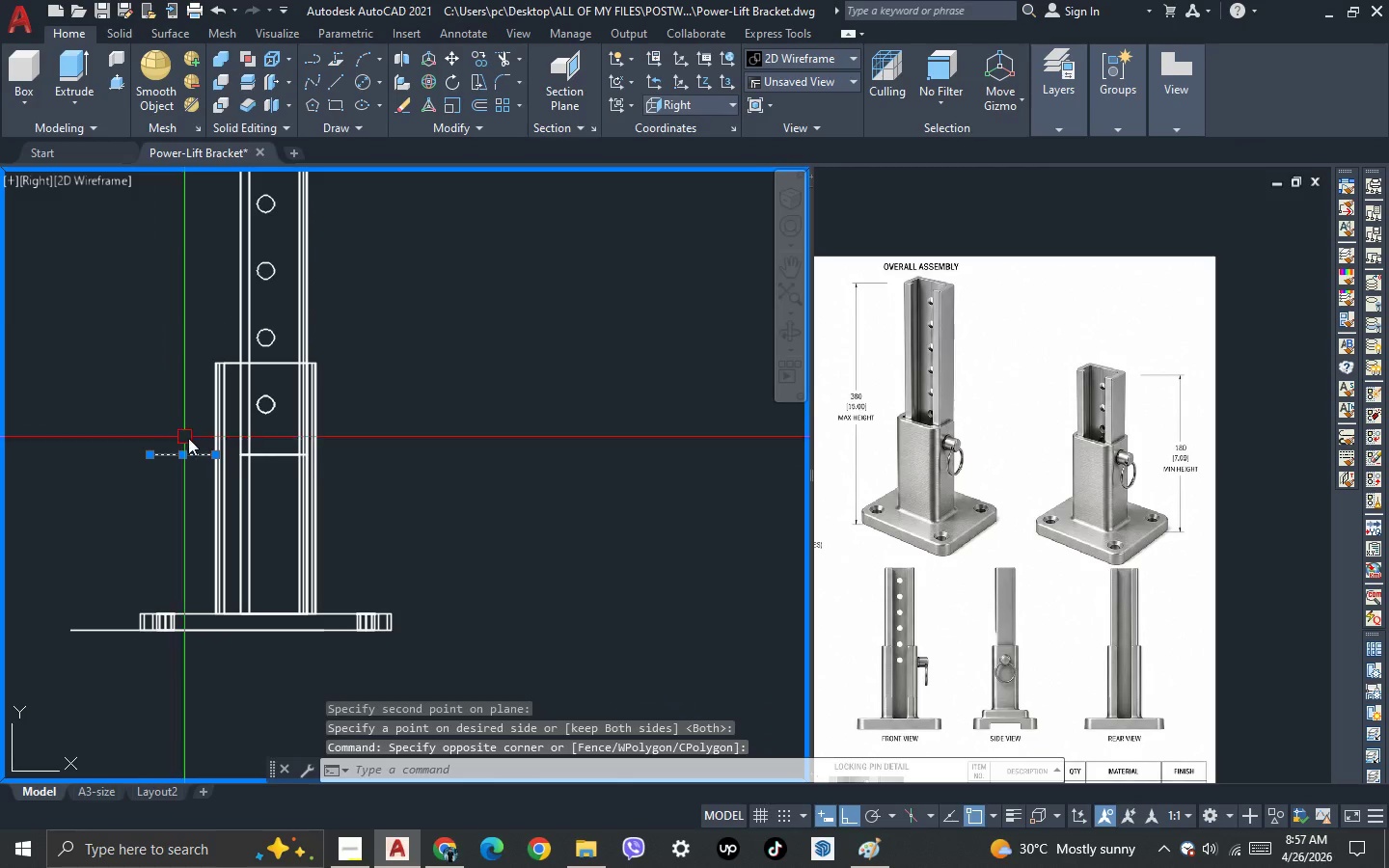 
key(Delete)
 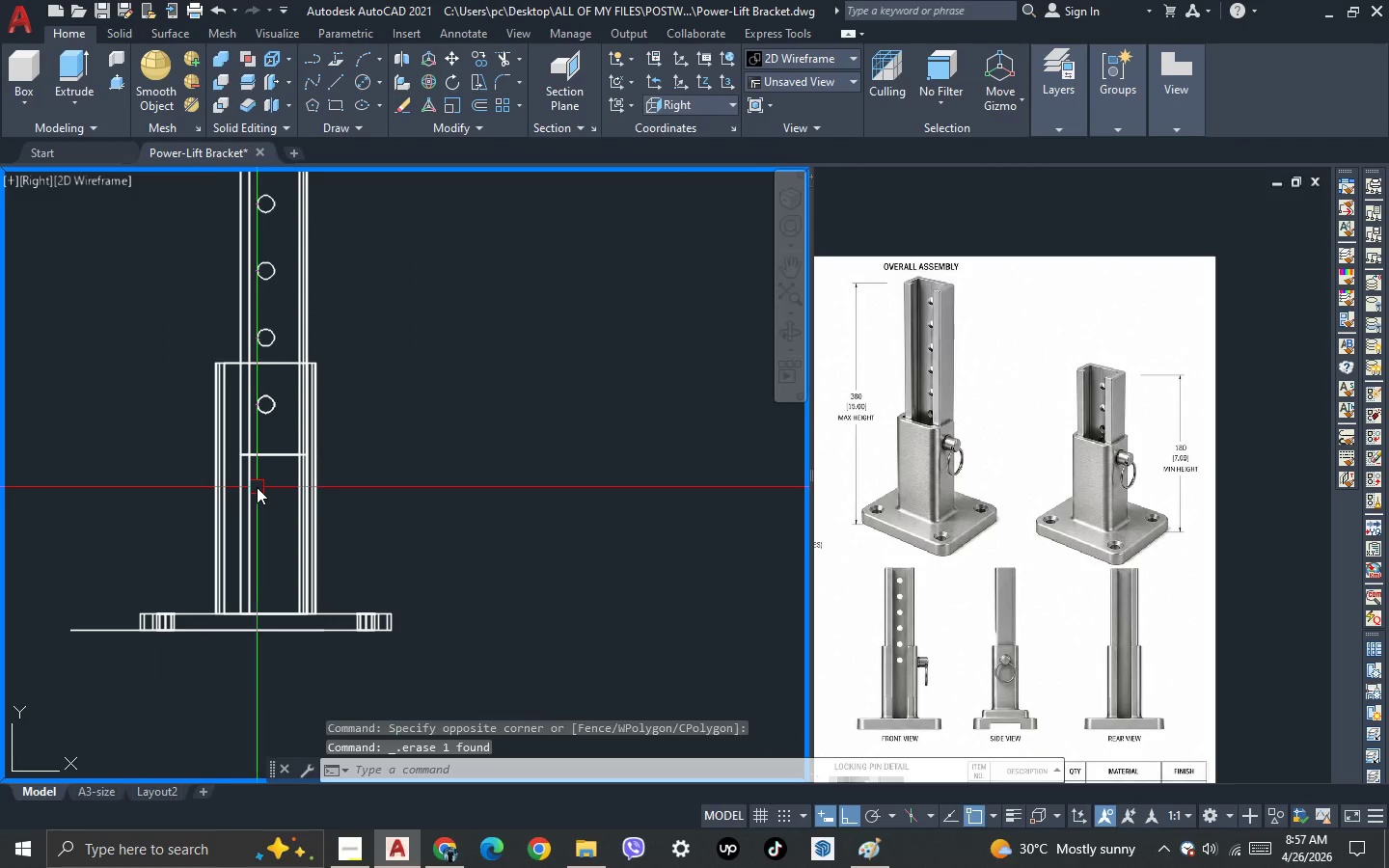 
left_click([257, 487])
 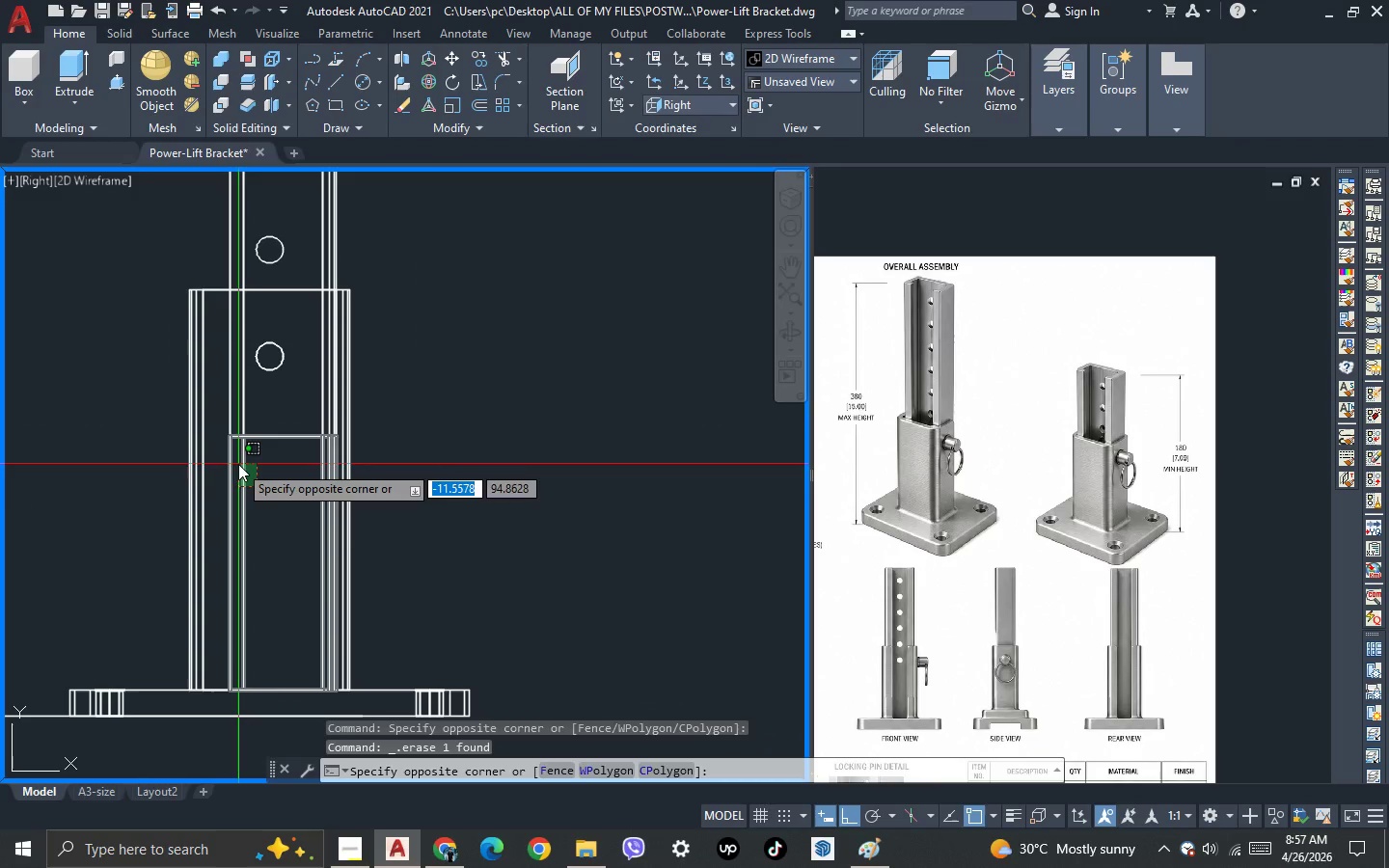 
scroll: coordinate [257, 487], scroll_direction: up, amount: 1.0
 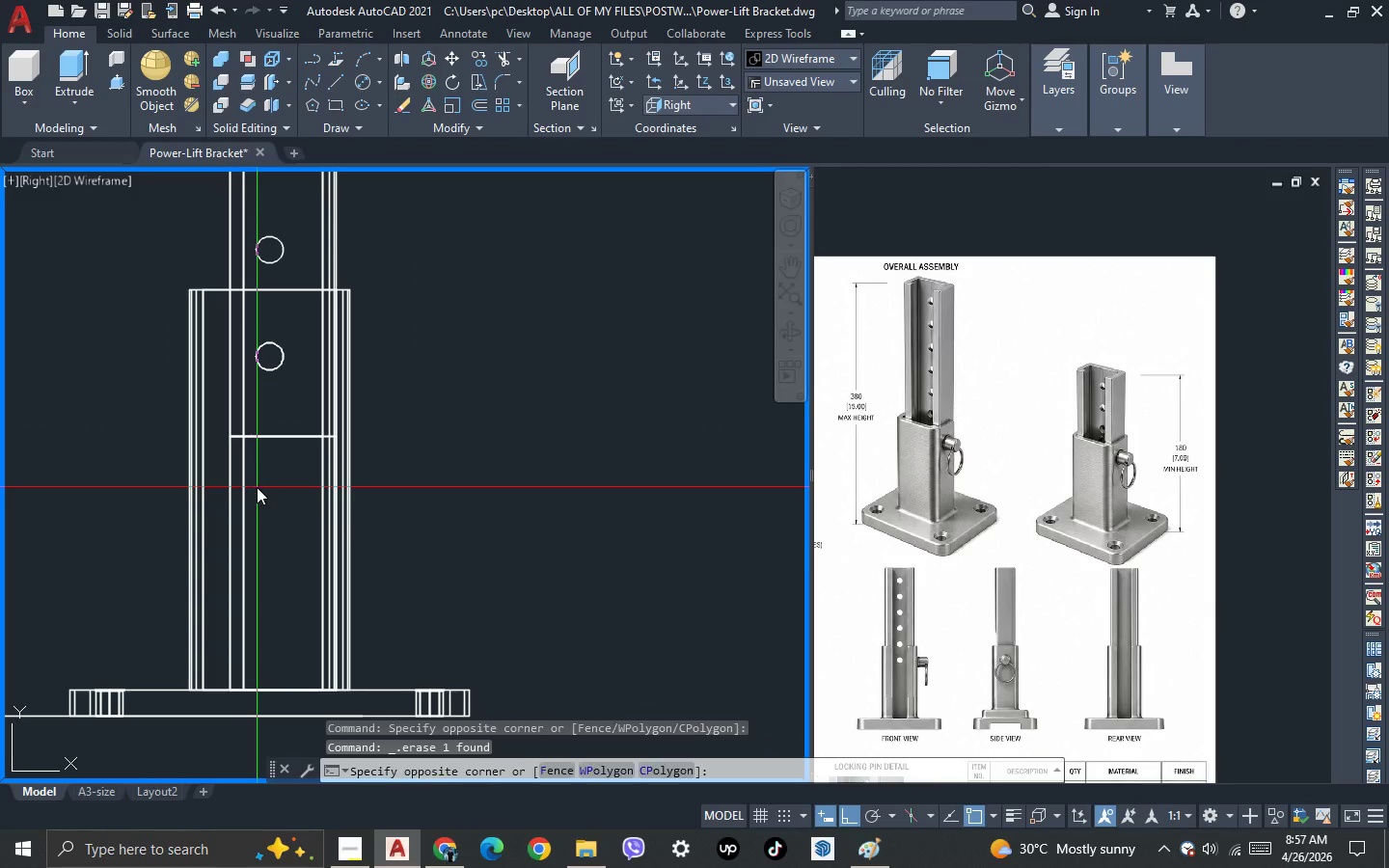 
left_click([238, 464])
 